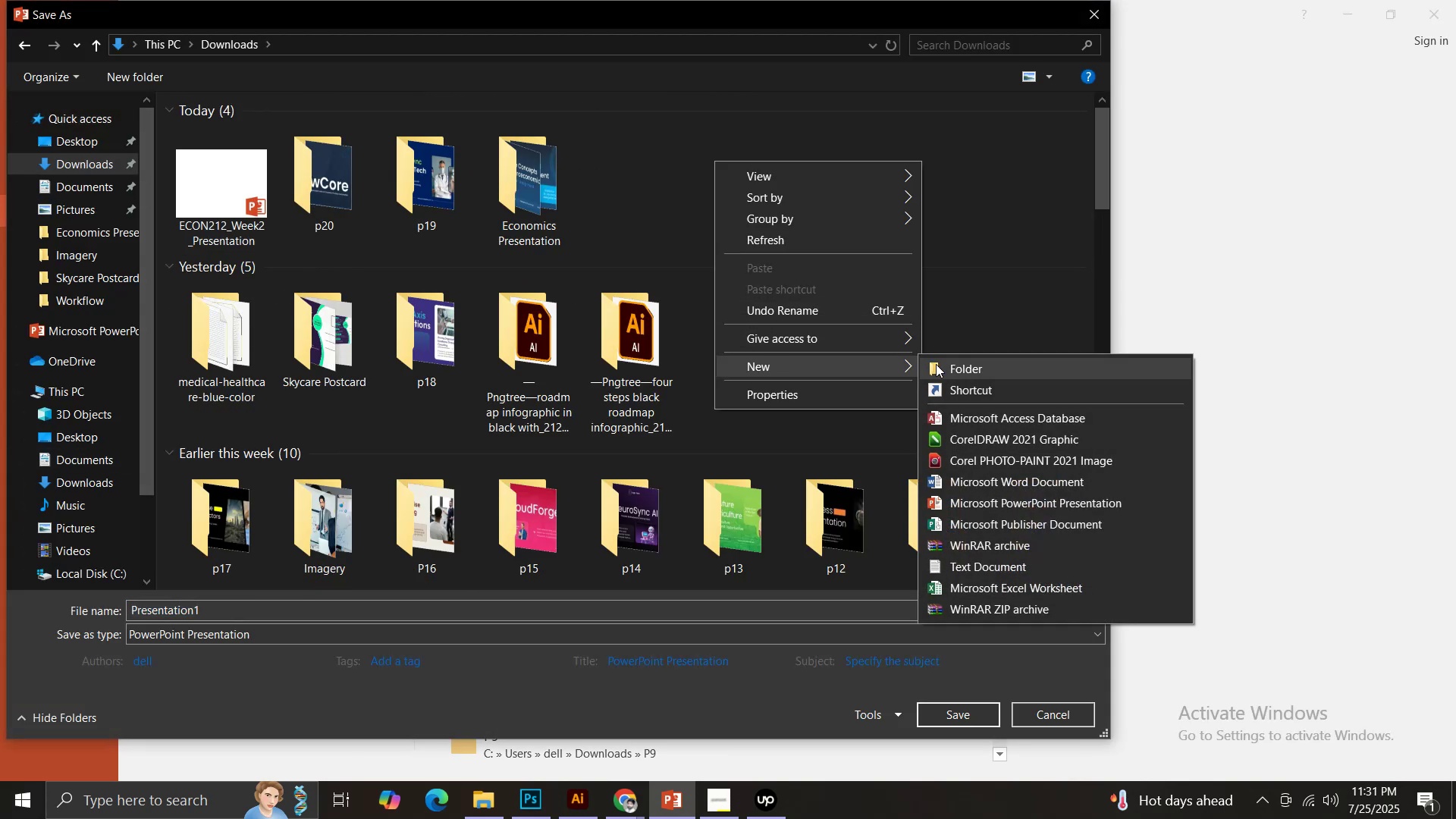 
left_click([948, 364])
 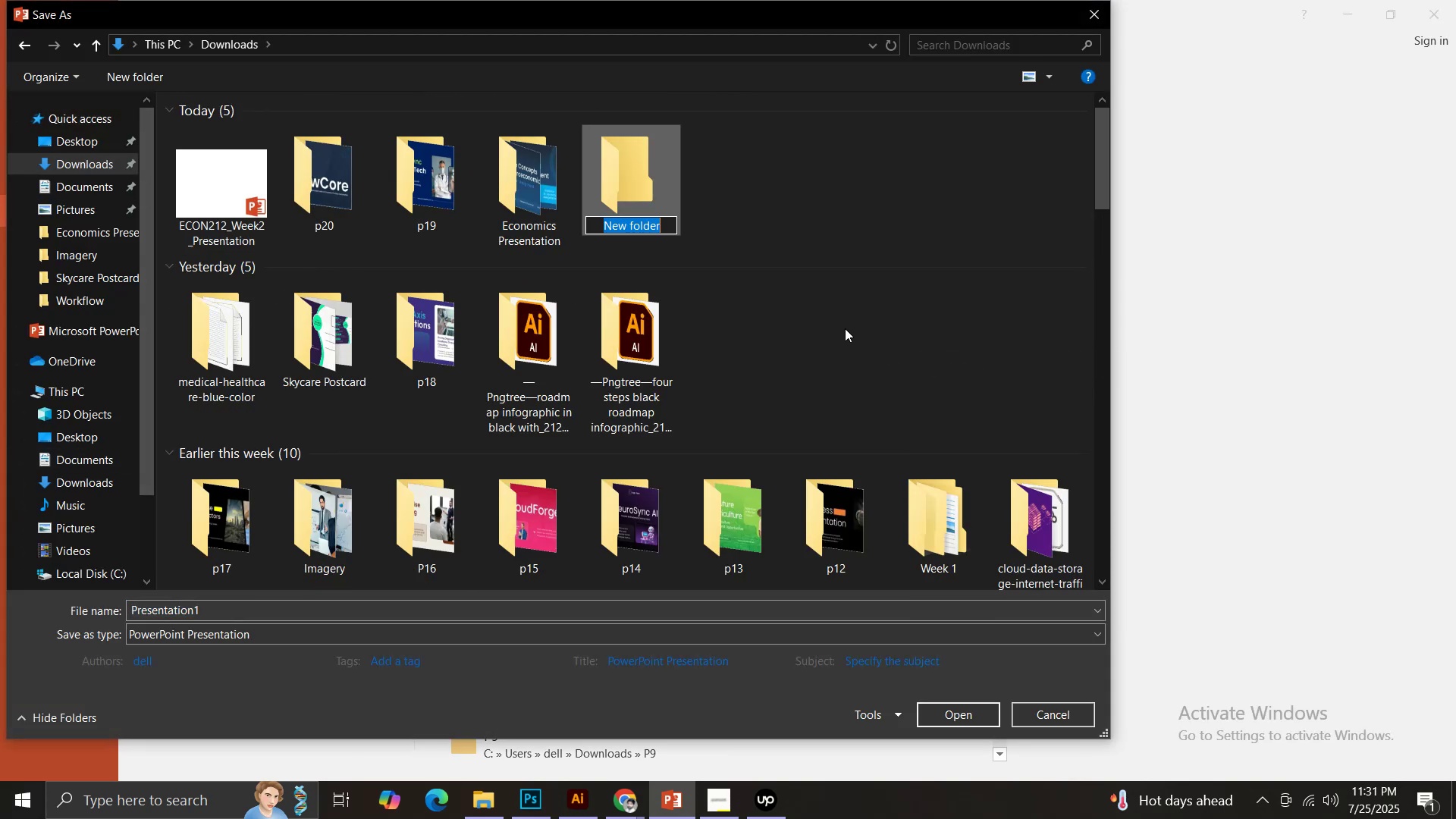 
hold_key(key=P, duration=0.49)
 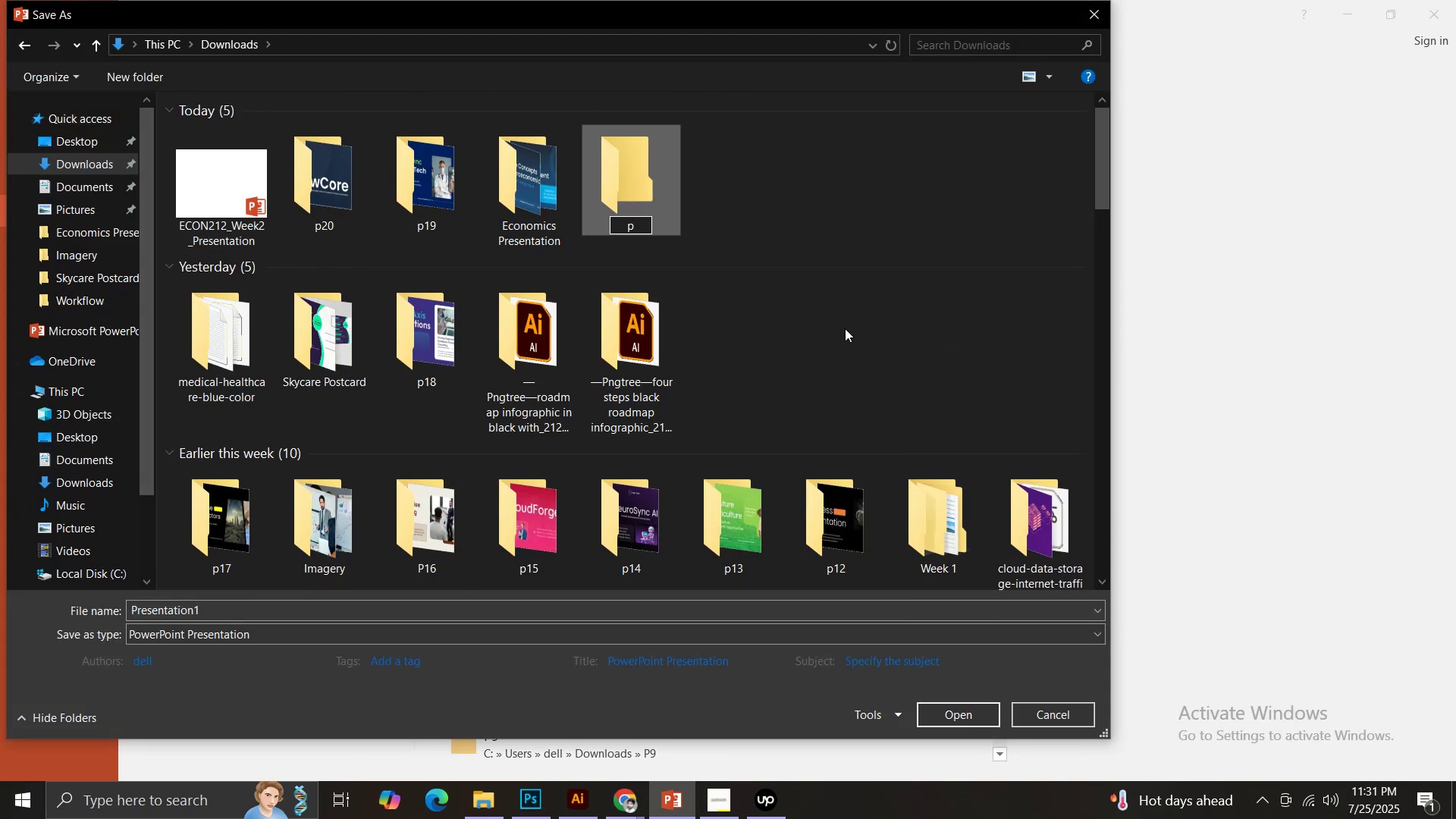 
type(21)
 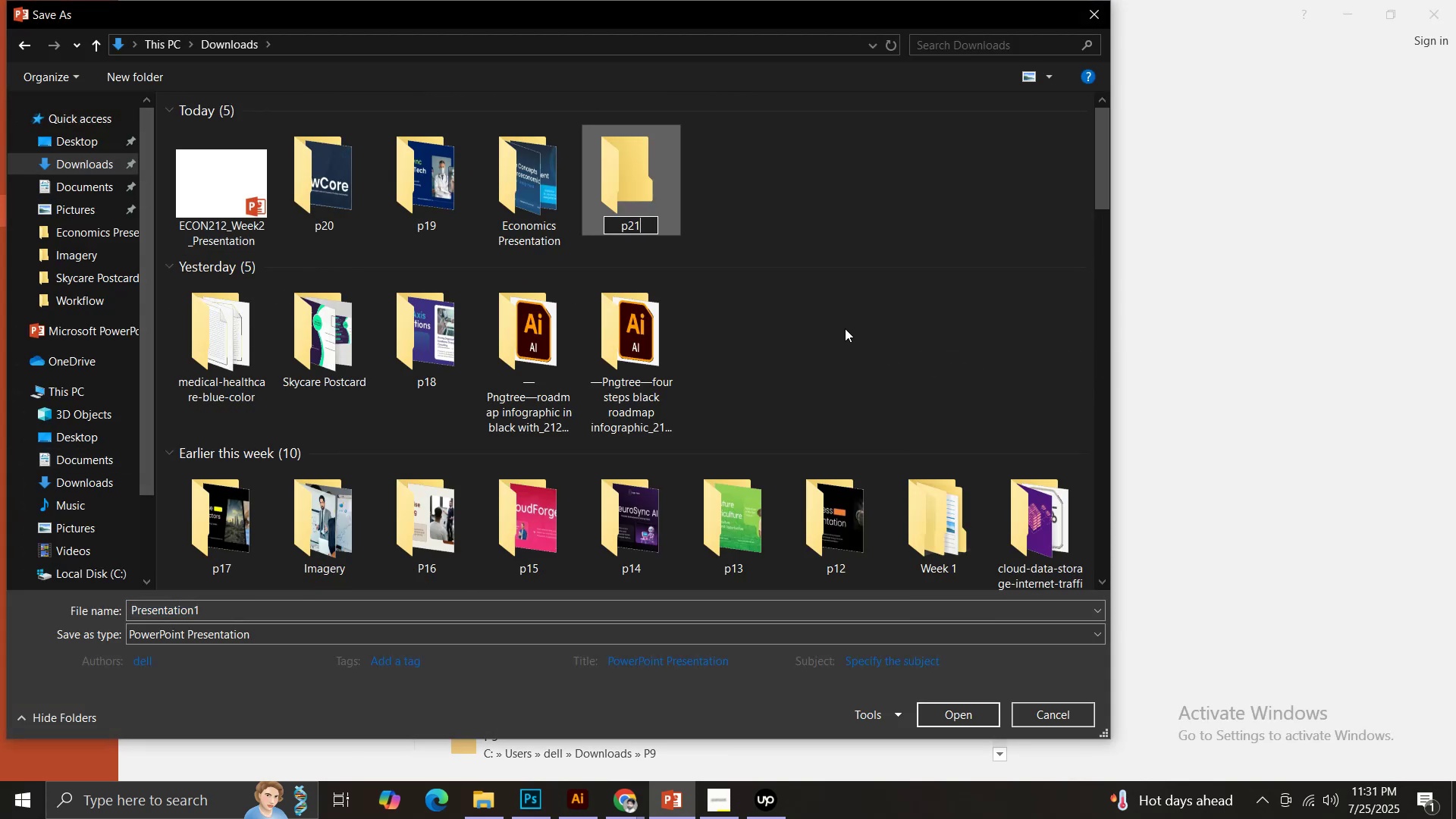 
key(Enter)
 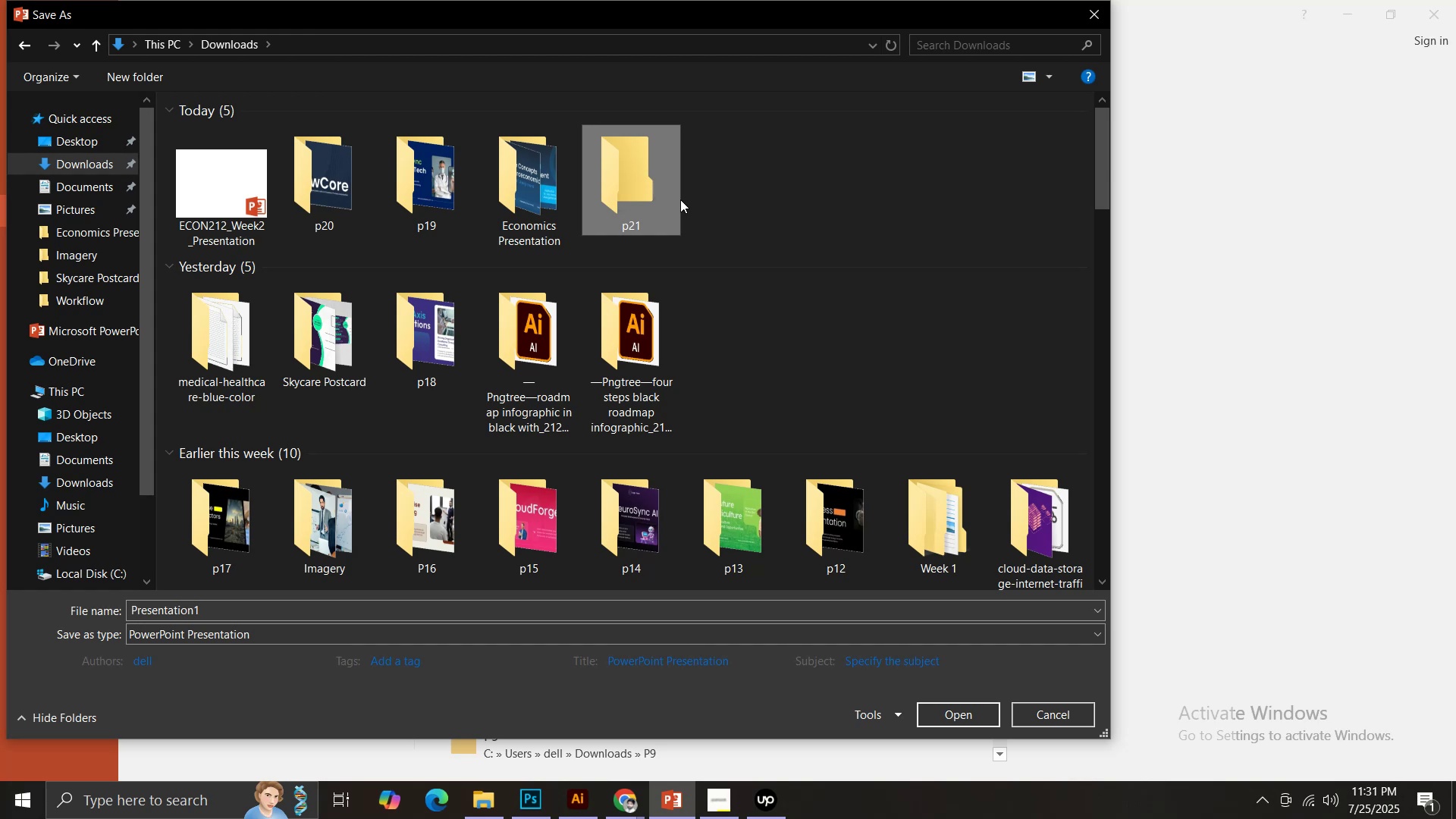 
double_click([626, 190])
 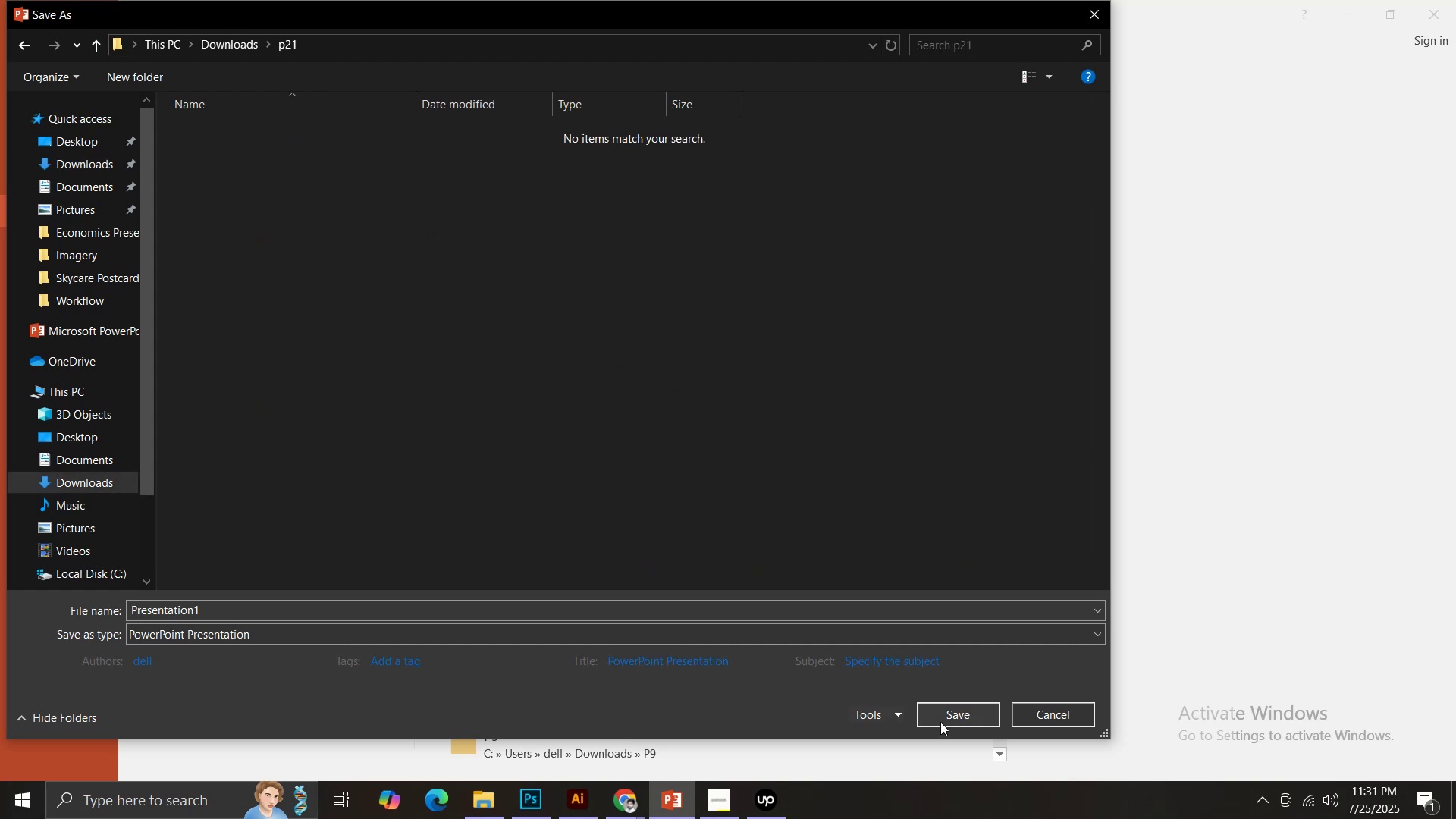 
left_click([942, 717])
 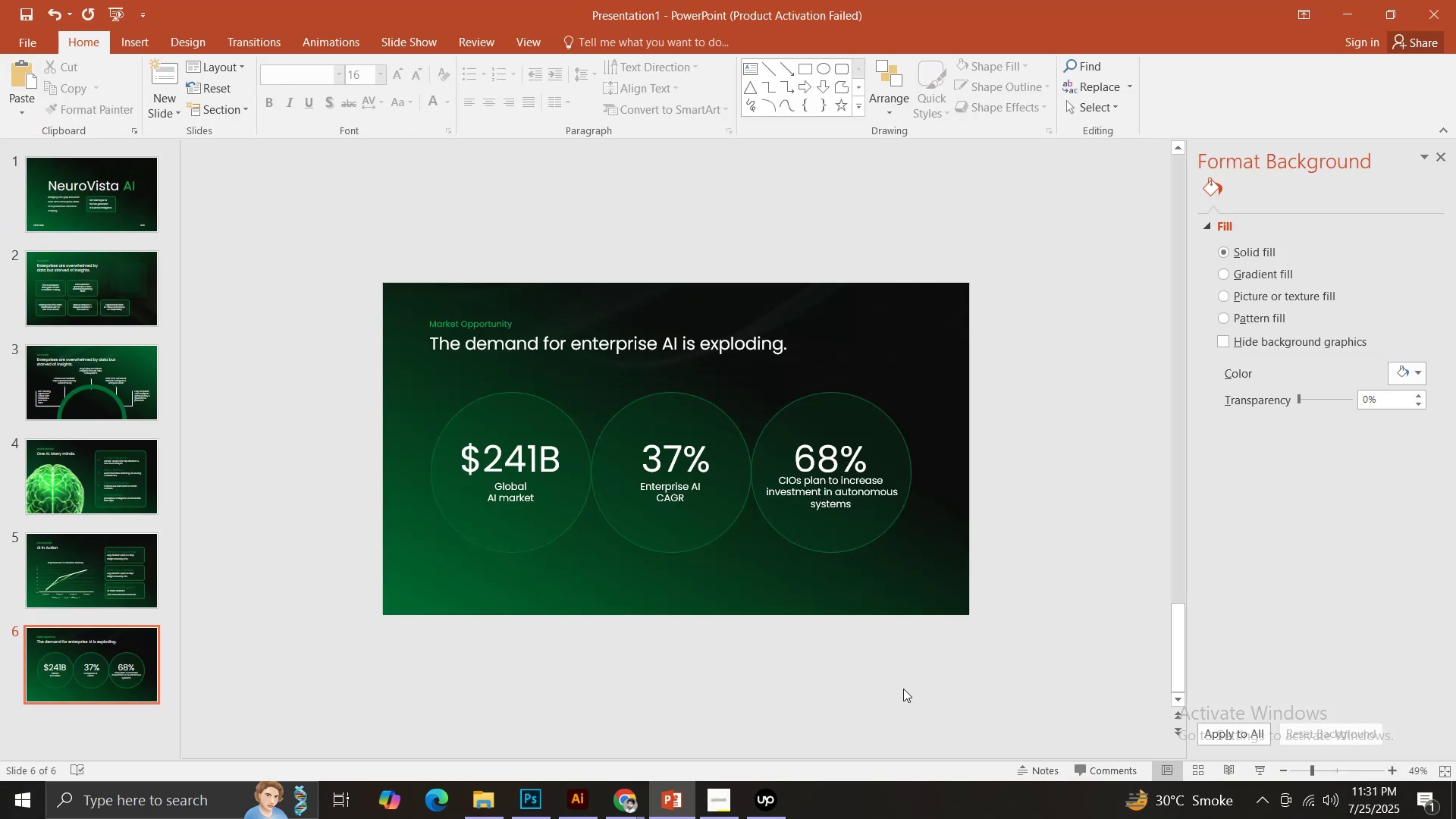 
wait(8.79)
 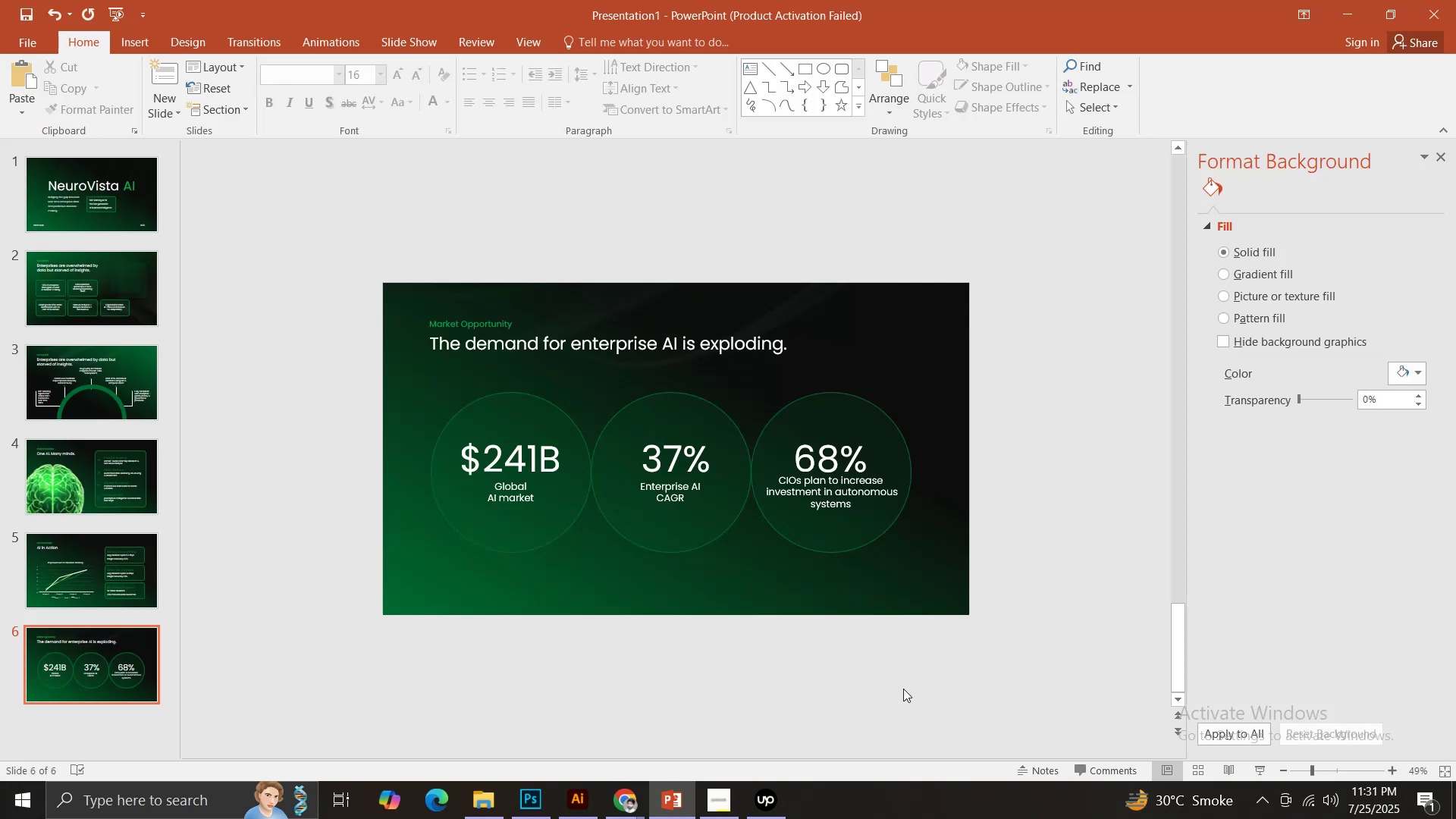 
left_click([83, 596])
 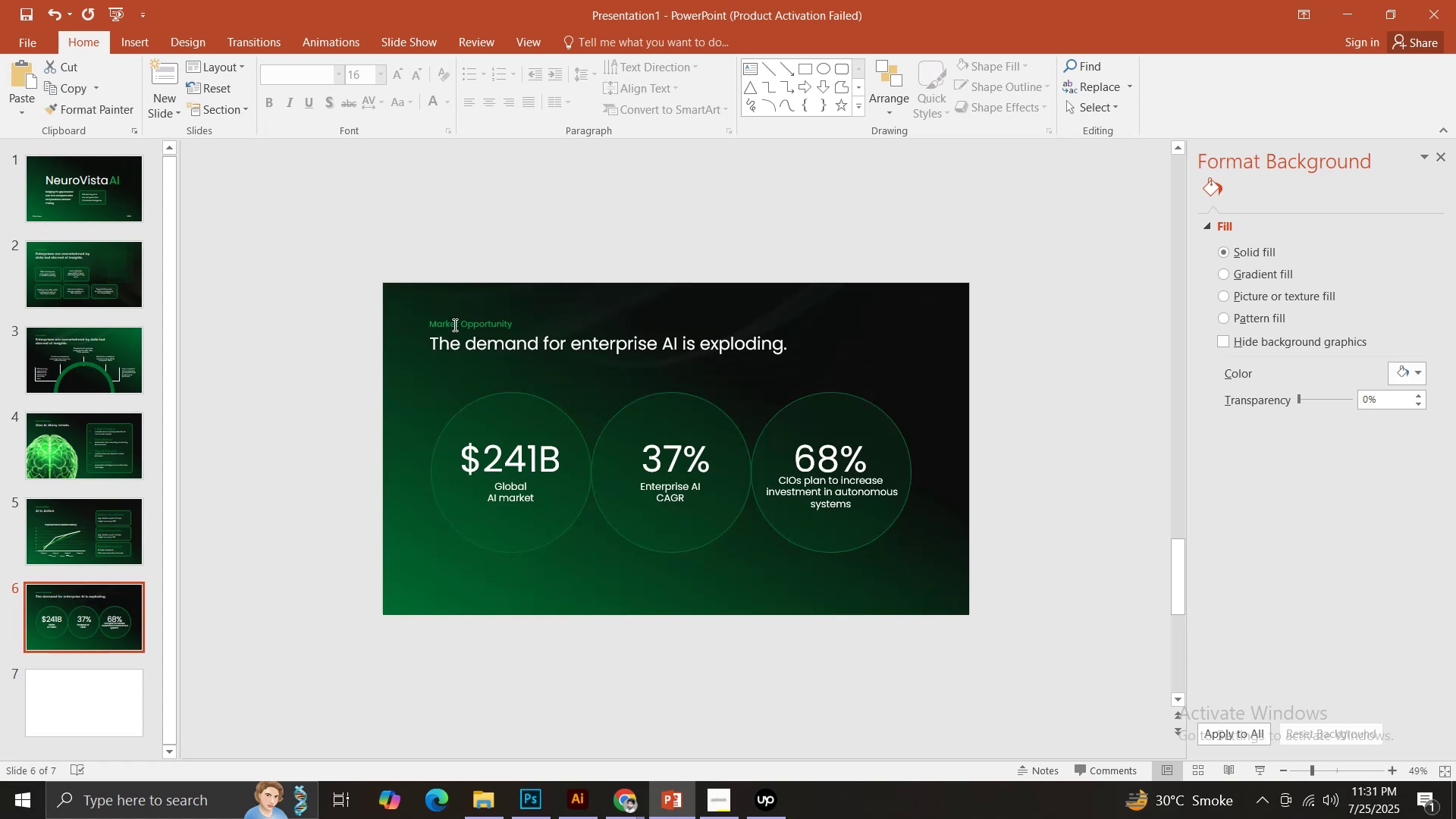 
left_click([453, 323])
 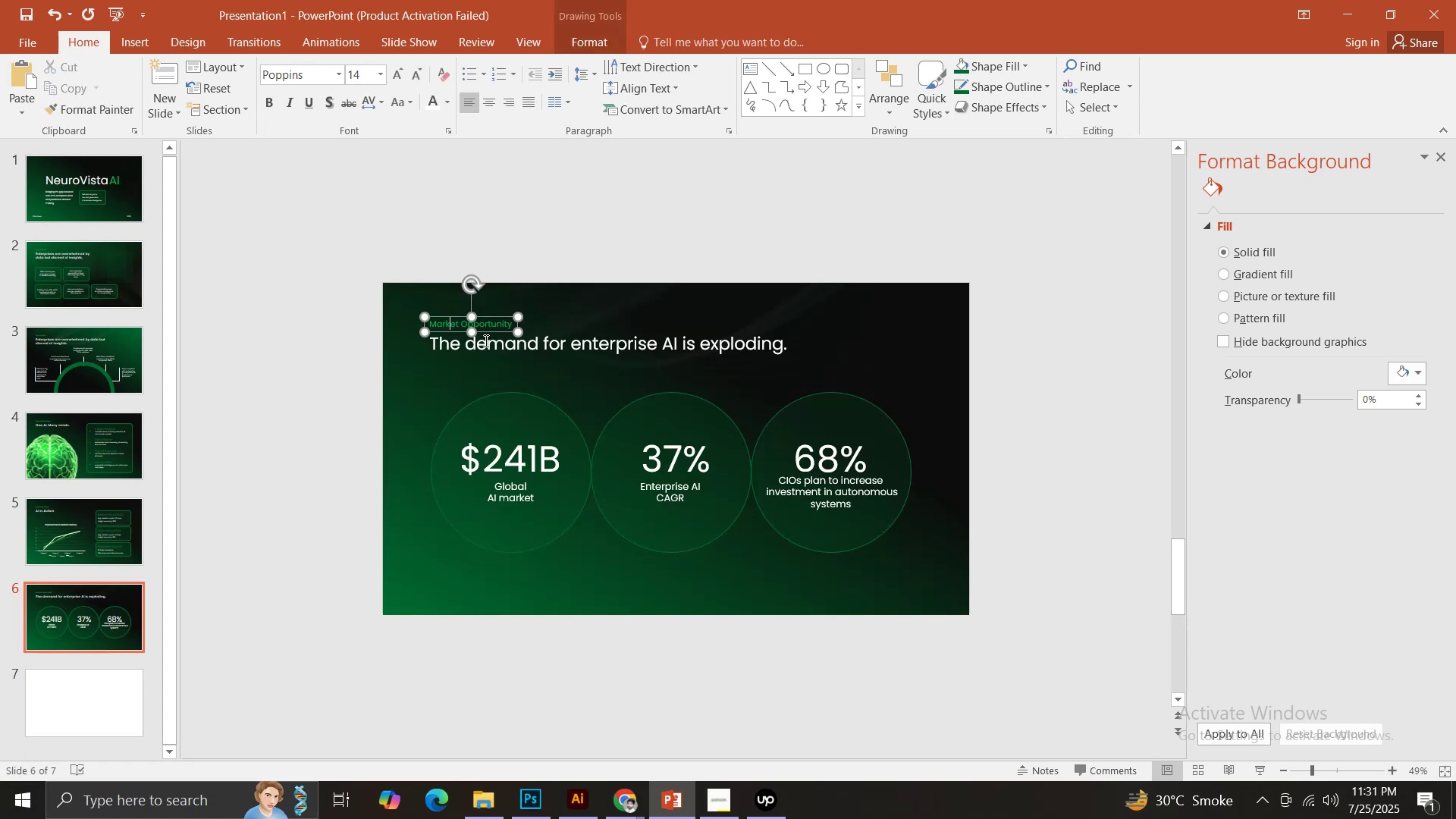 
hold_key(key=ShiftLeft, duration=0.38)
double_click([593, 341])
 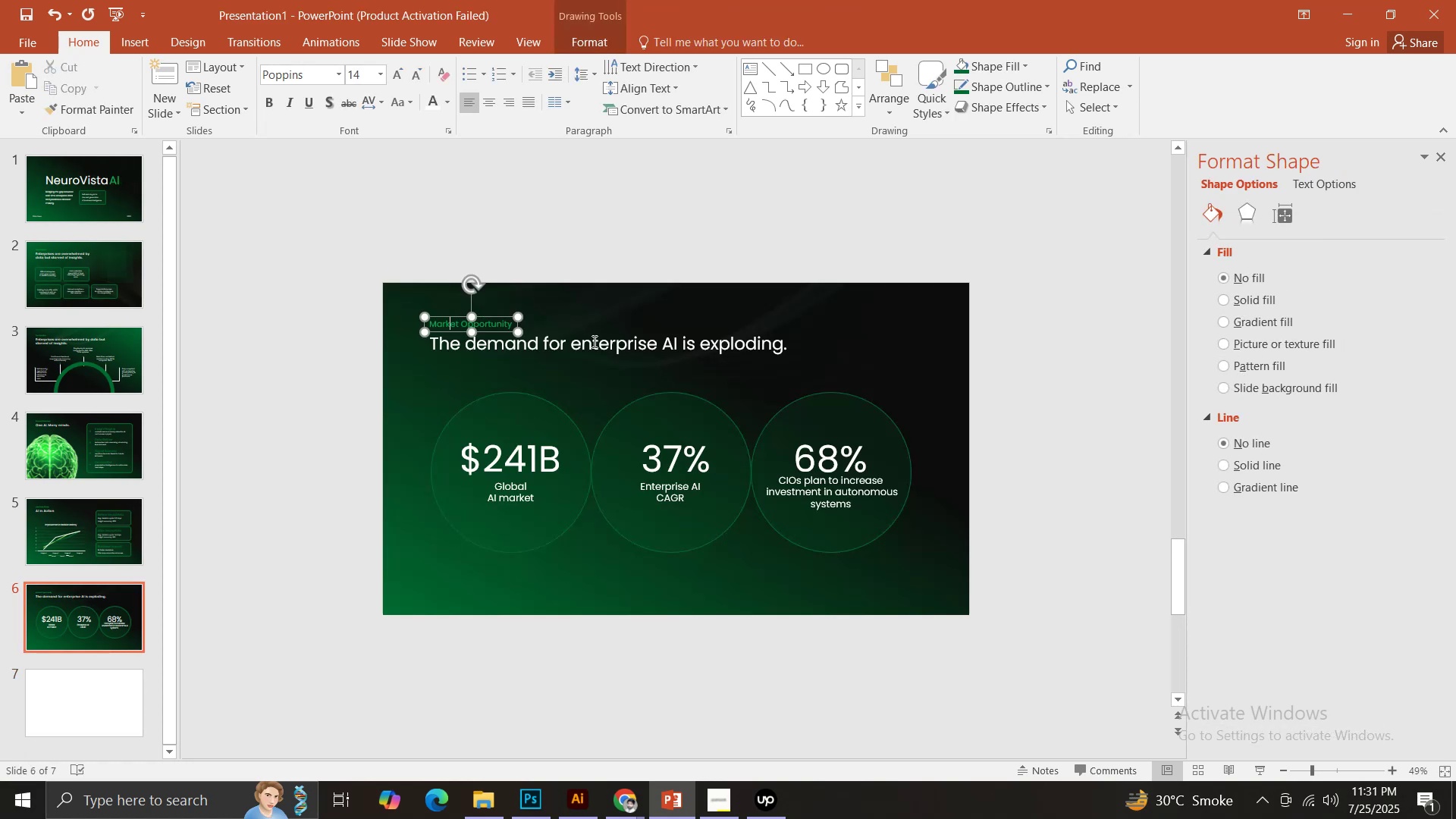 
key(Control+C)
 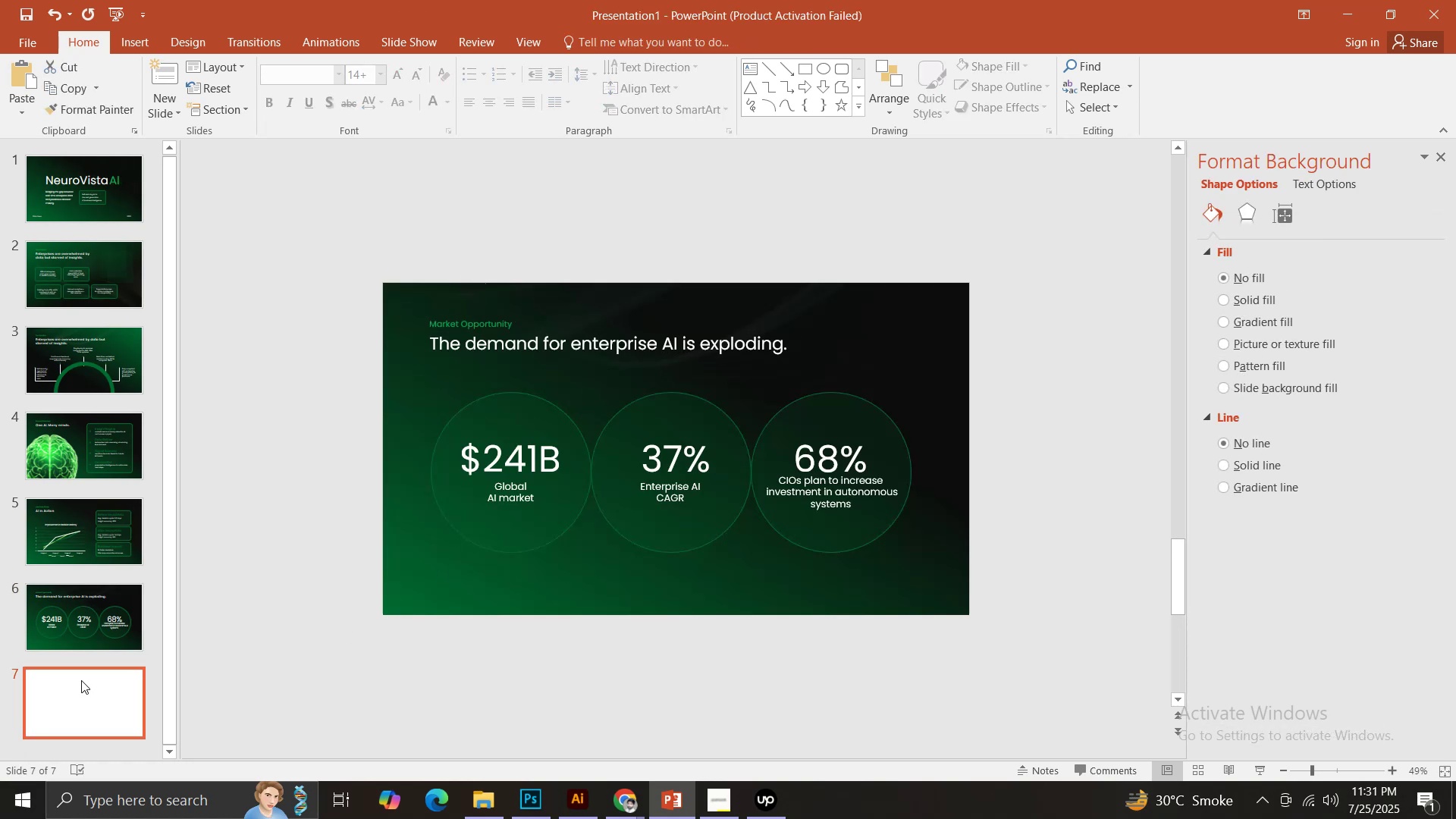 
key(Control+V)
 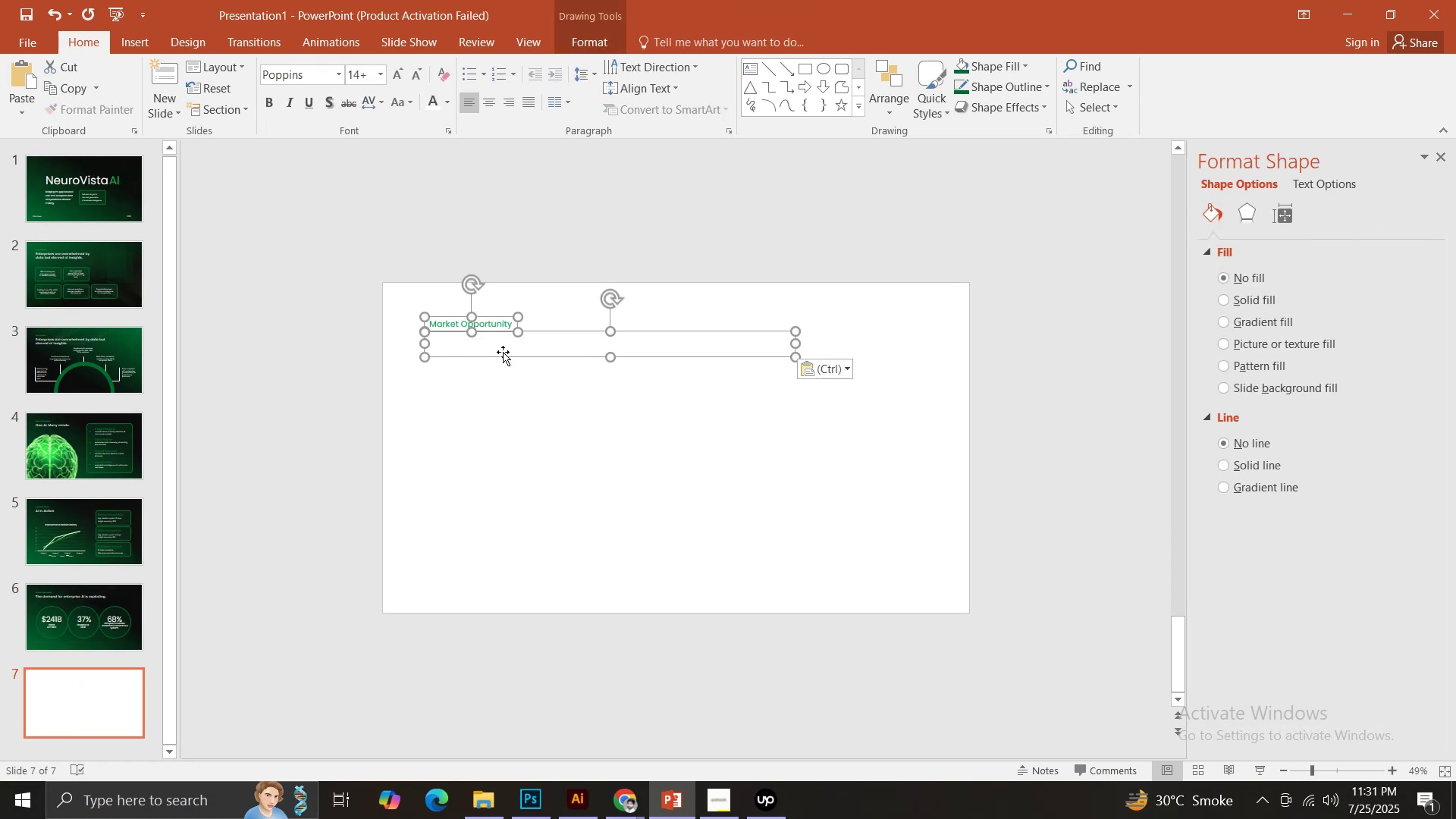 
key(Control+ControlLeft)
 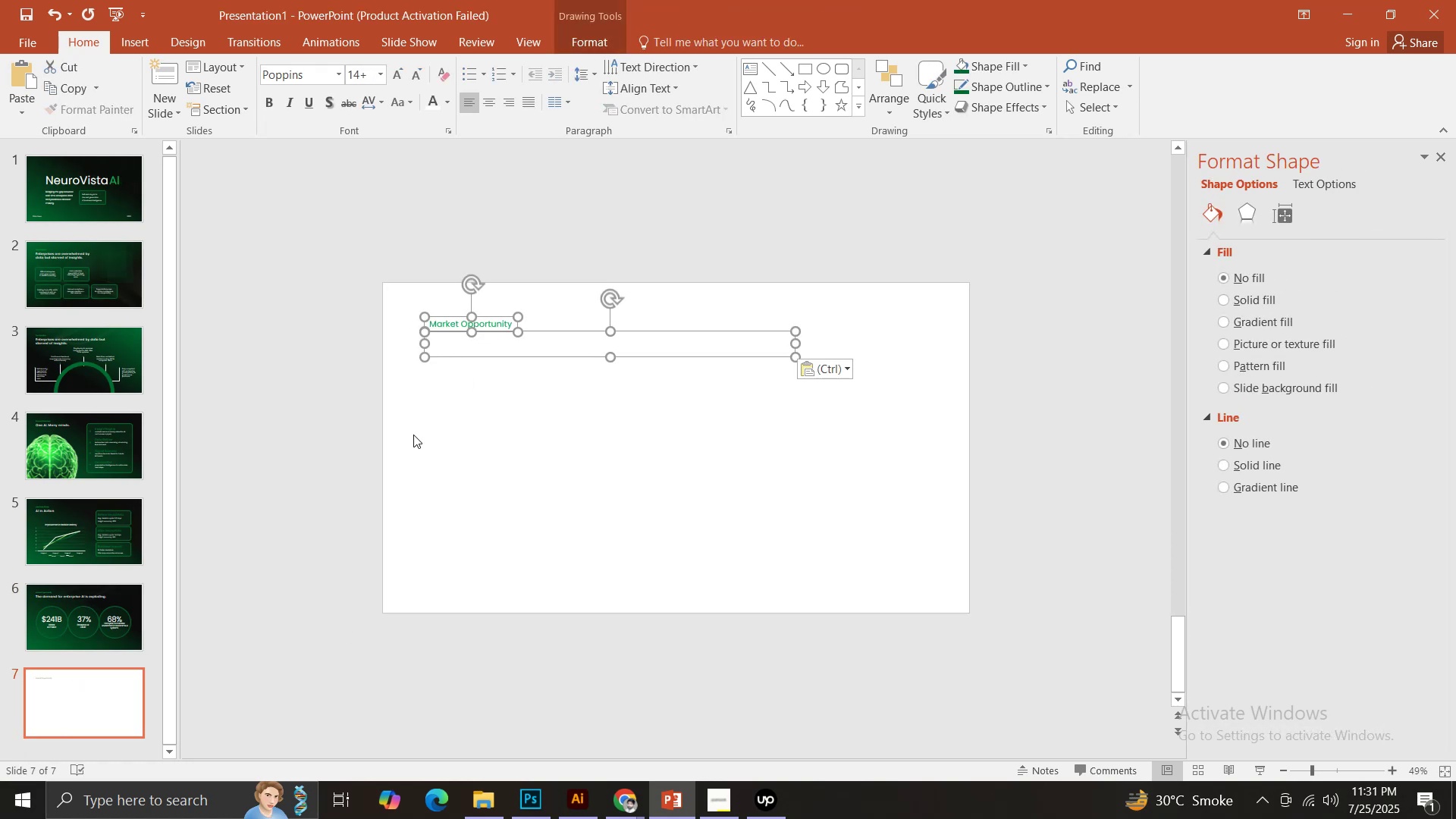 
key(Control+Z)
 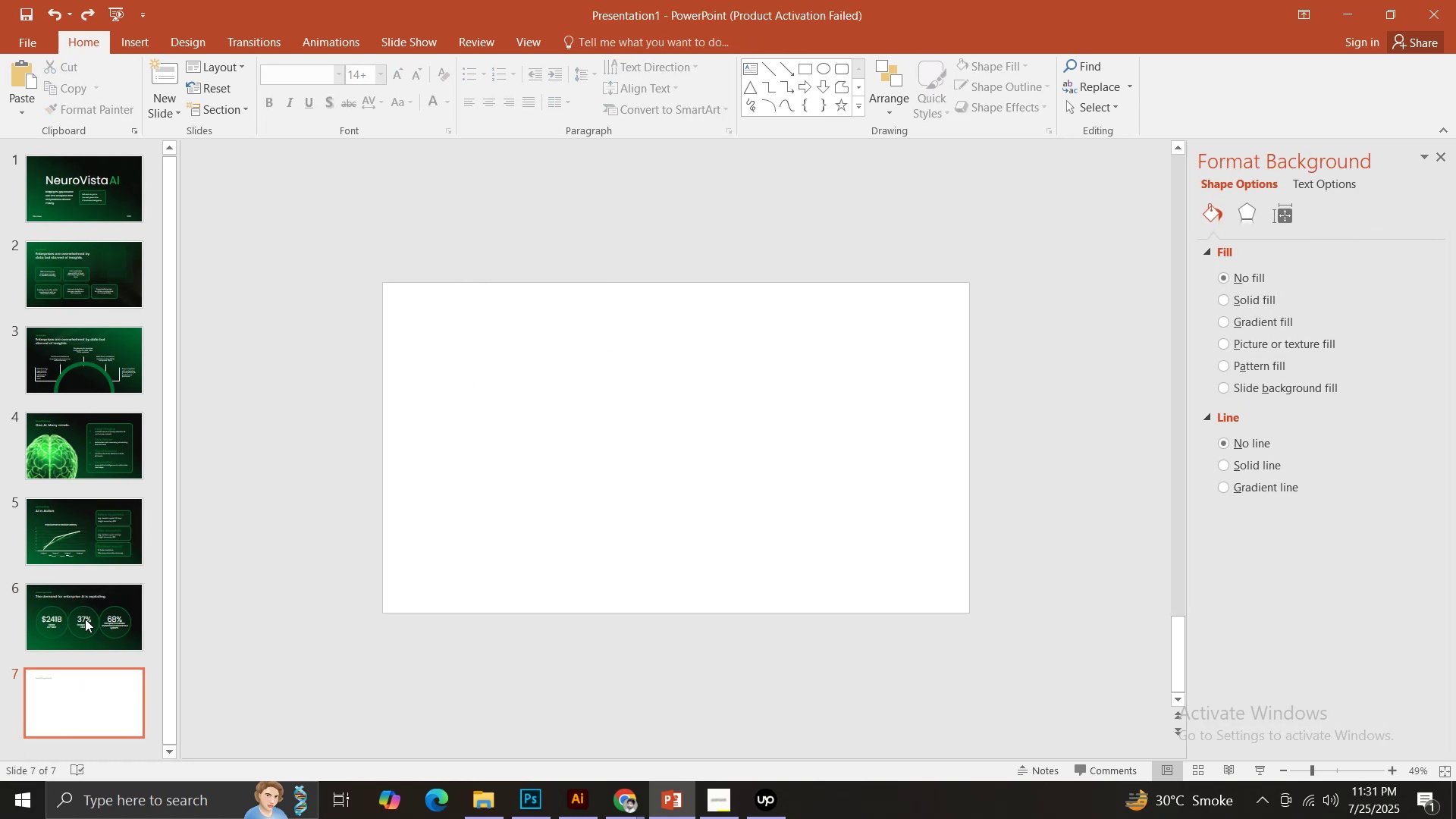 
left_click([83, 619])
 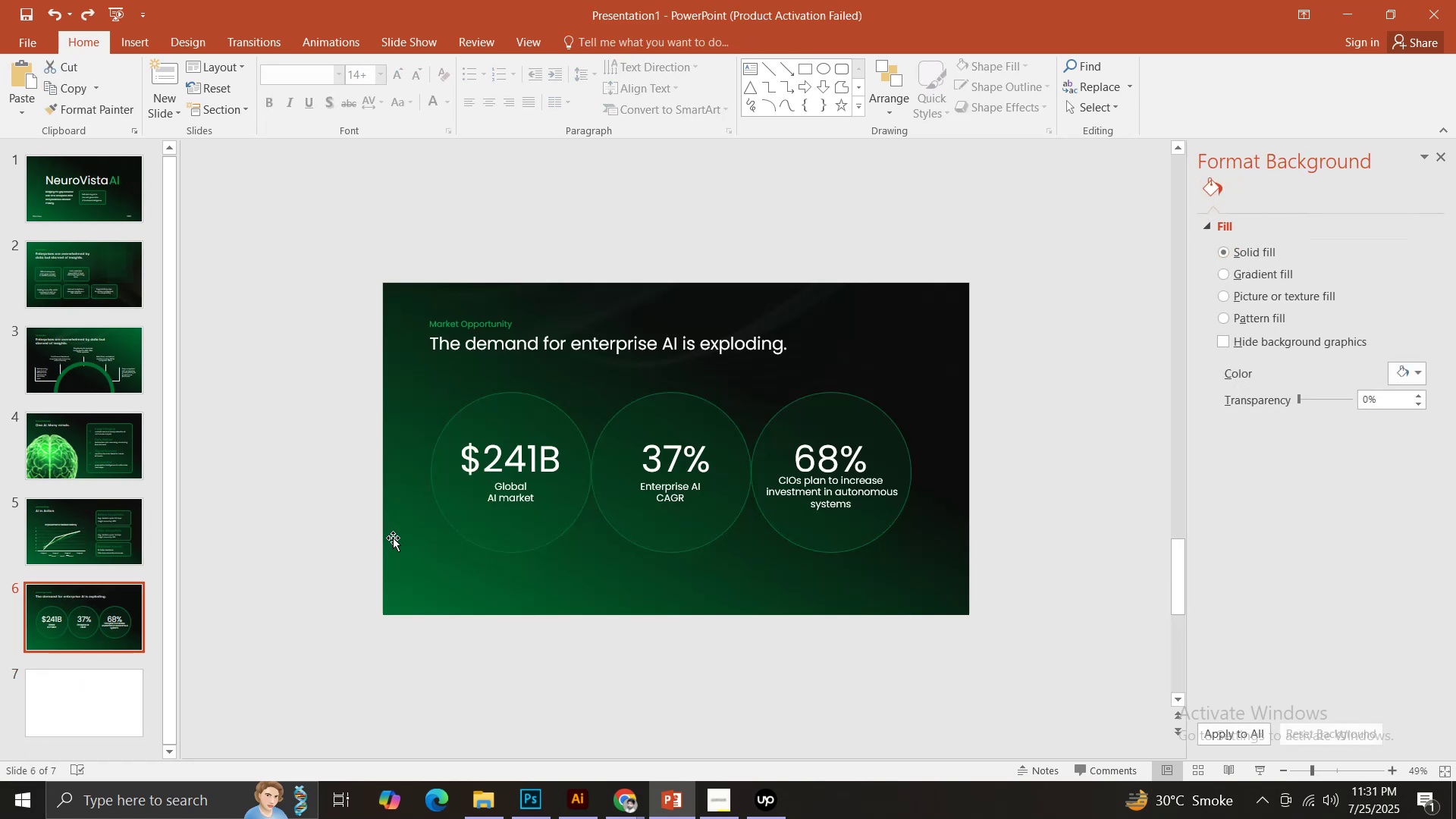 
left_click([393, 538])
 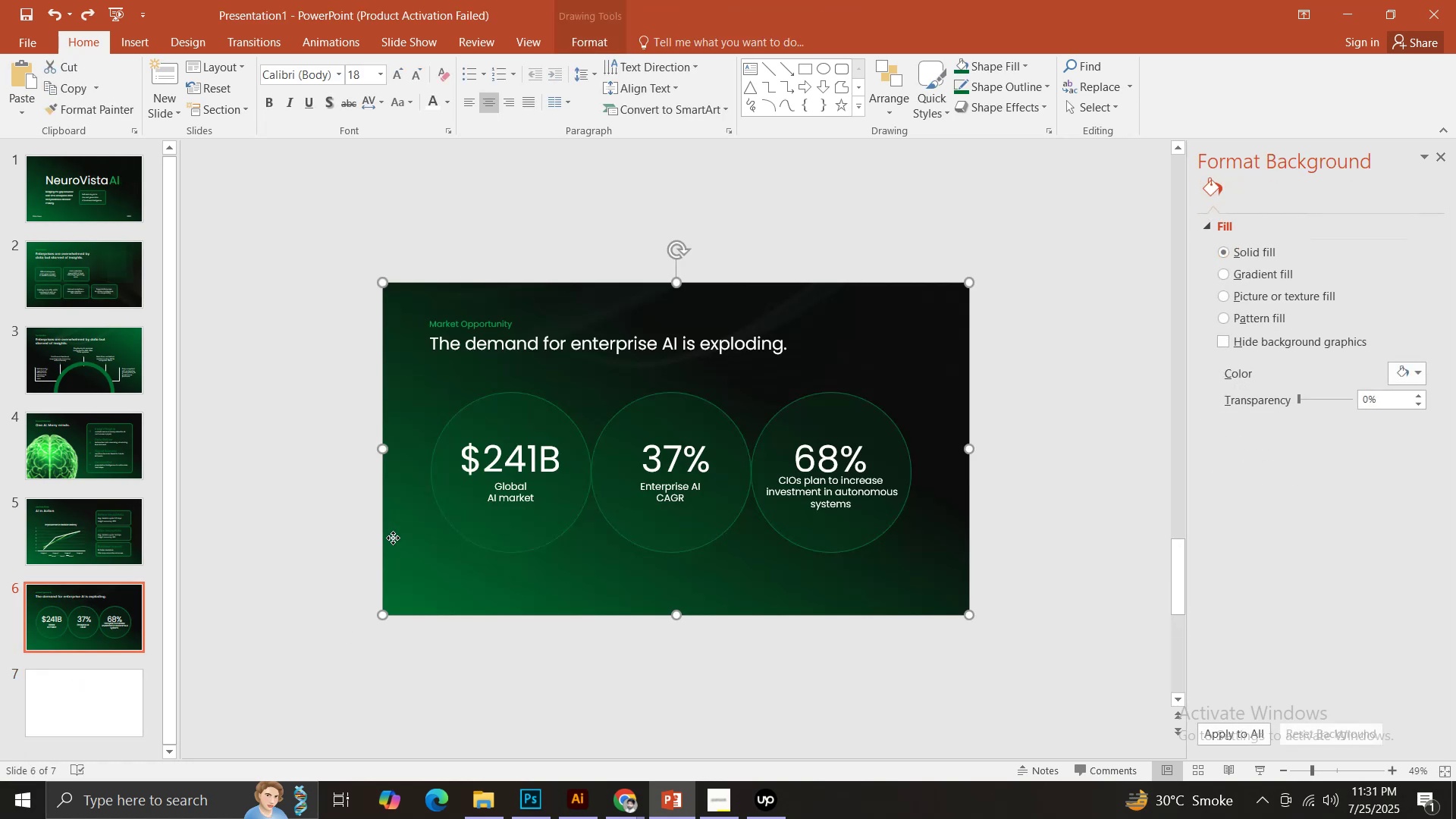 
key(Control+C)
 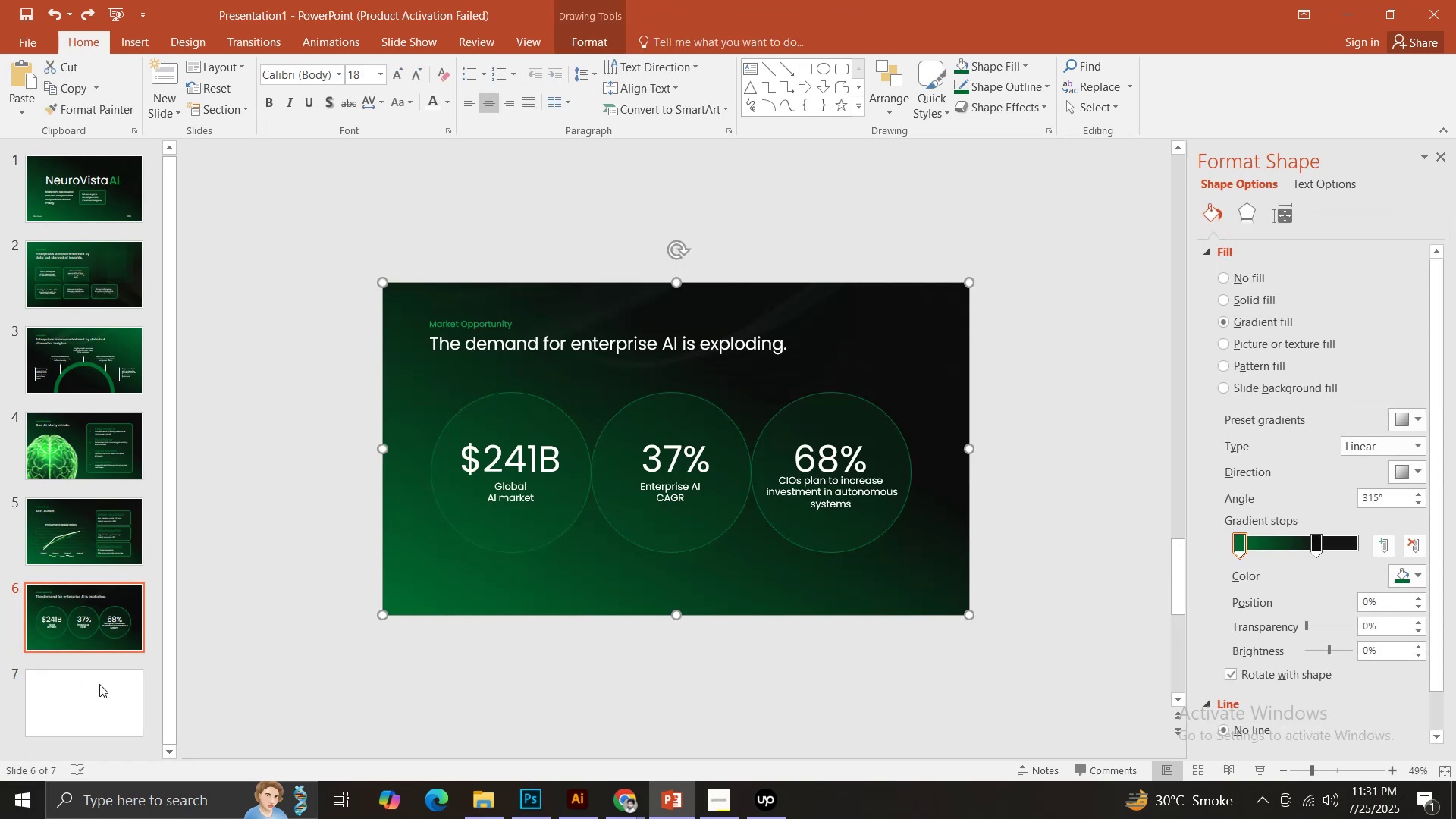 
left_click([96, 686])
 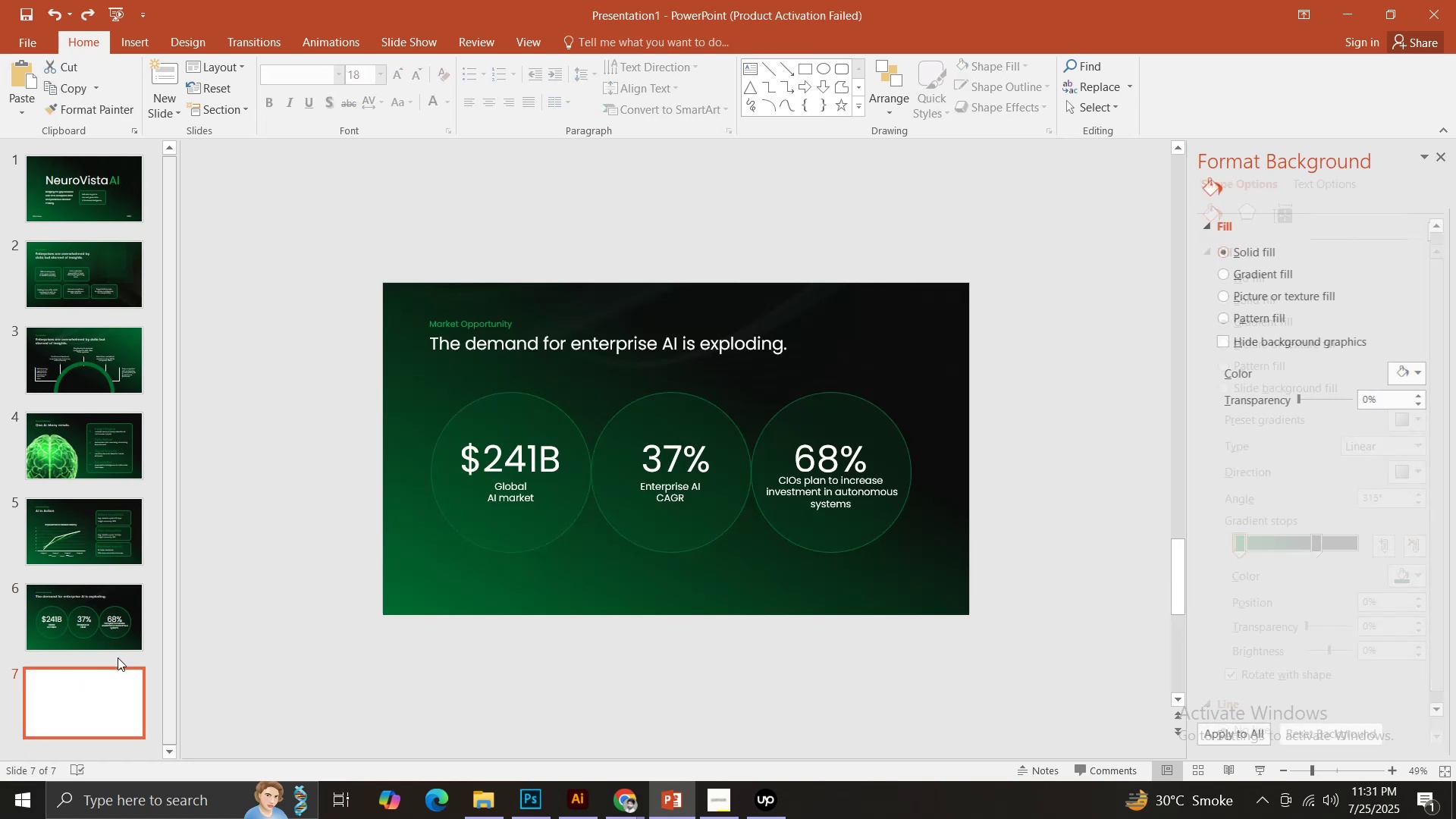 
key(Control+V)
 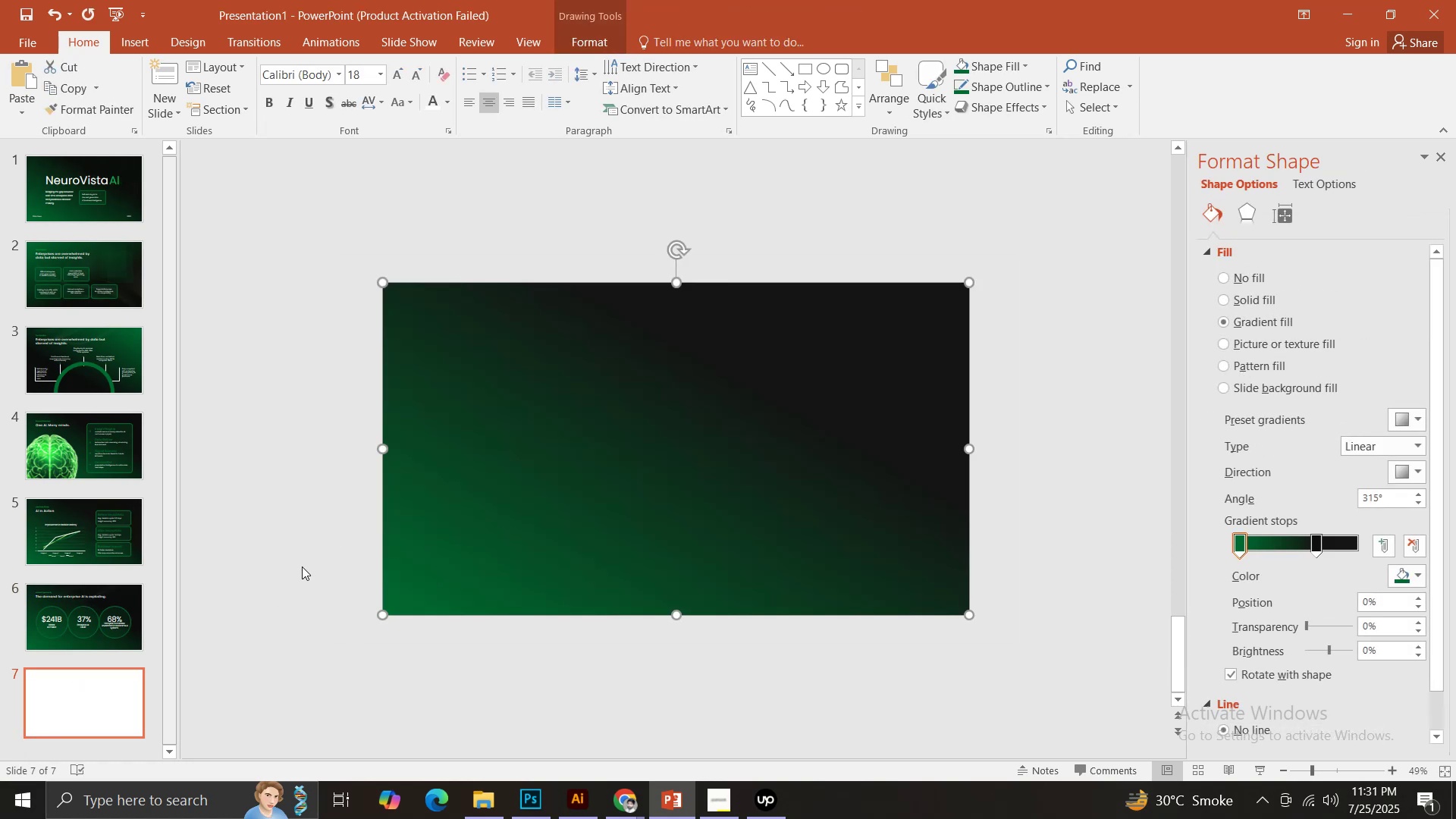 
key(Control+ControlLeft)
 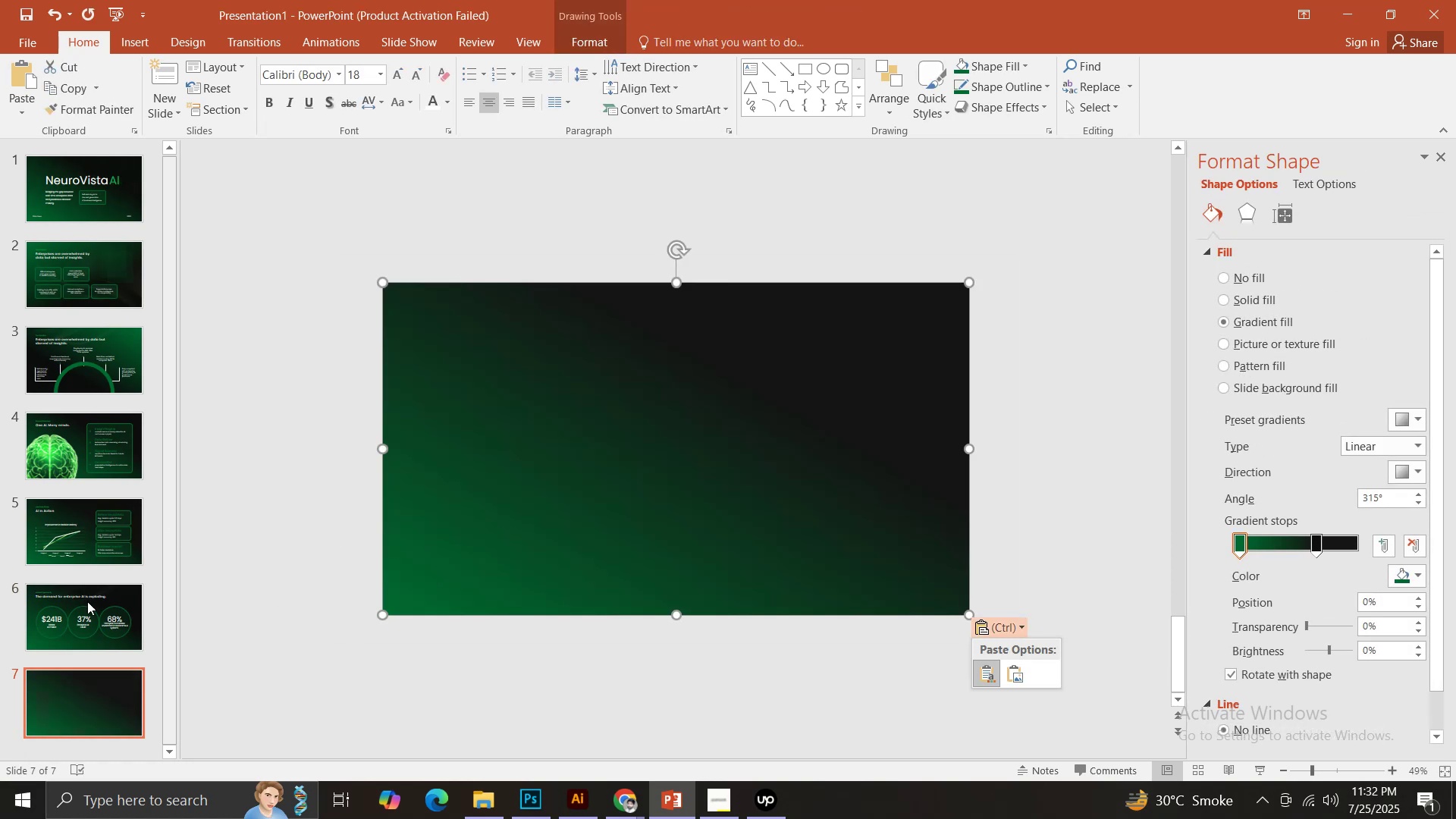 
left_click([86, 606])
 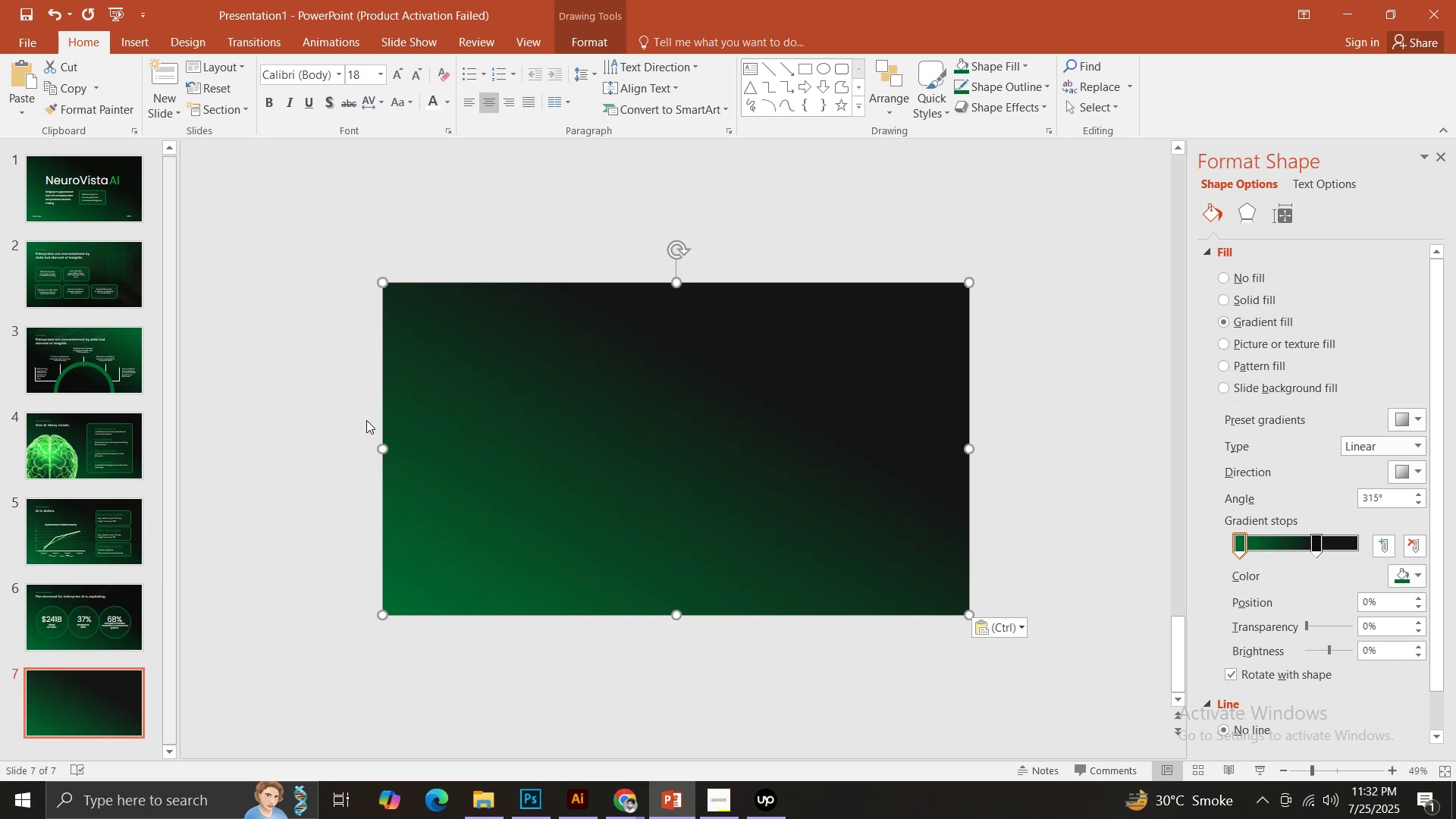 
left_click([119, 589])
 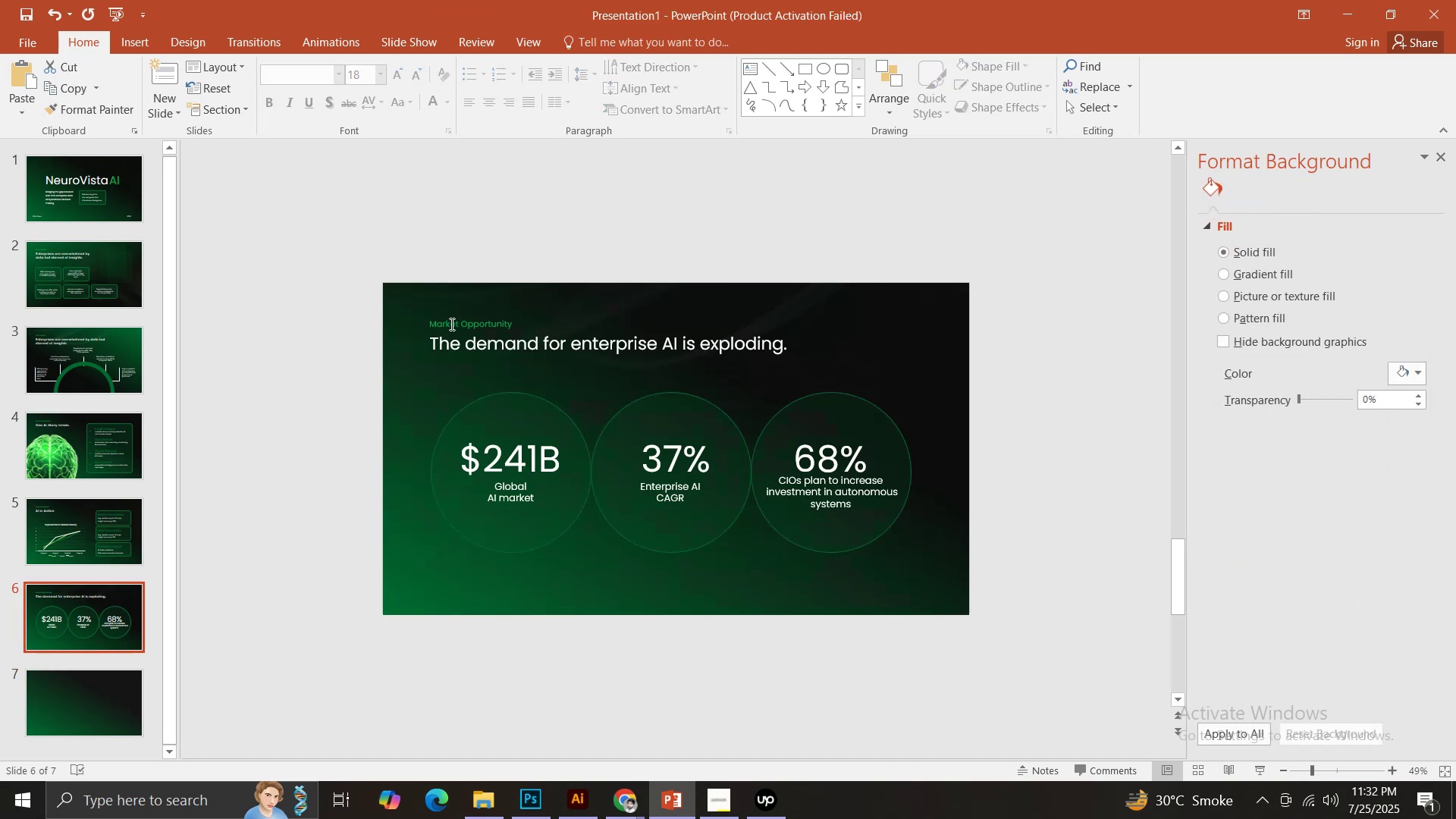 
hold_key(key=ShiftLeft, duration=0.32)
left_click([594, 340])
 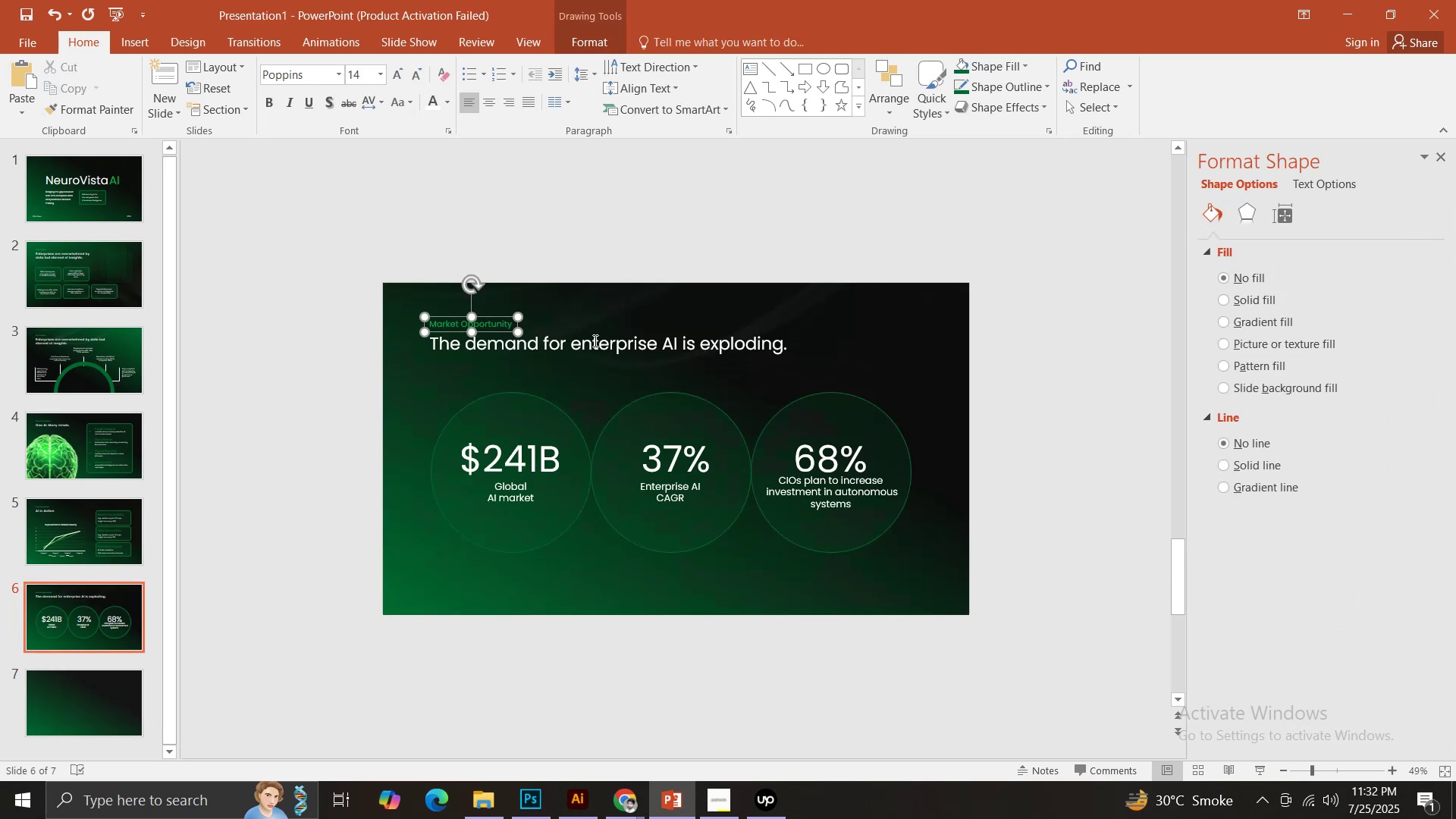 
key(Control+C)
 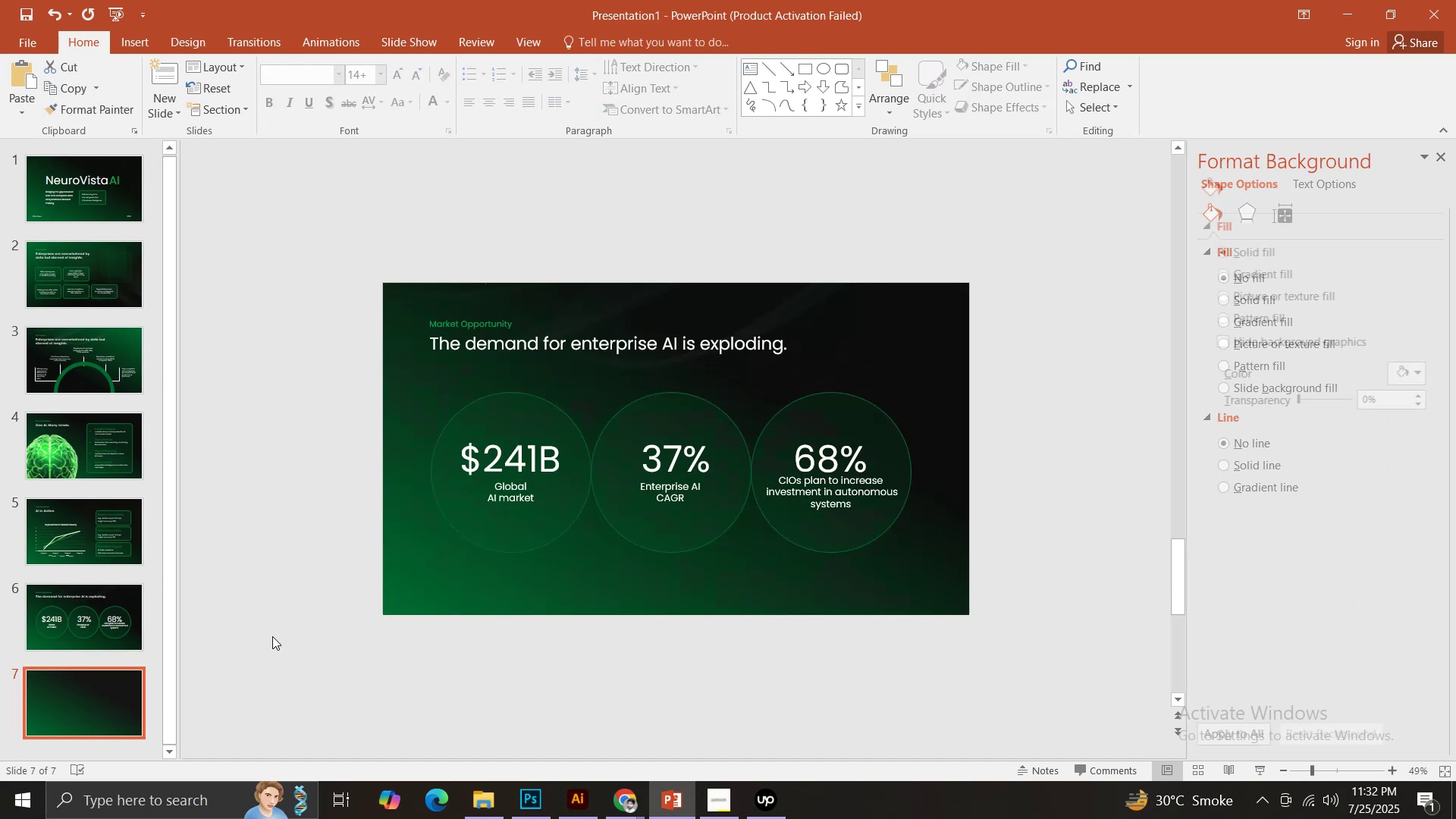 
key(Control+V)
 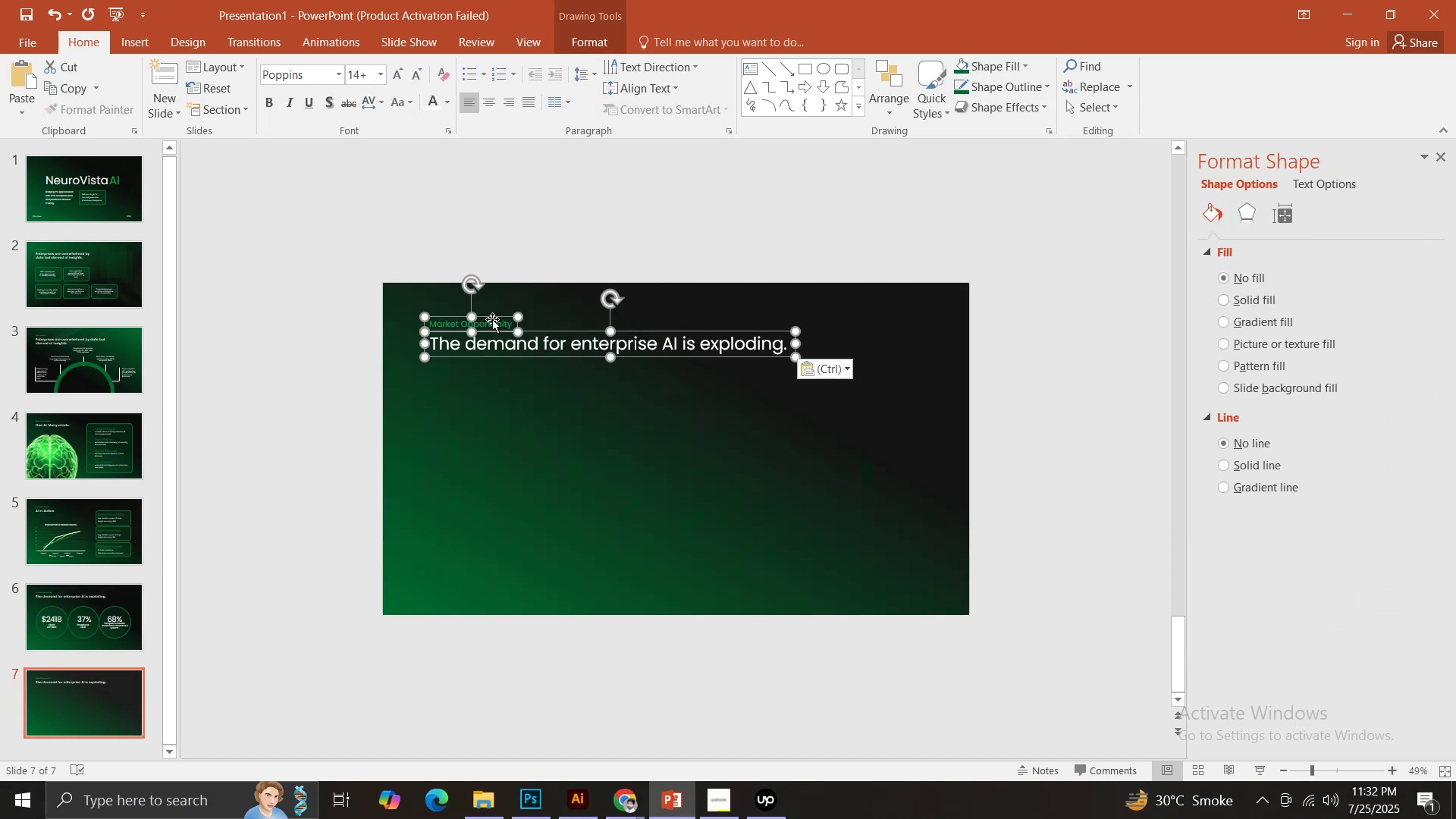 
double_click([494, 326])
 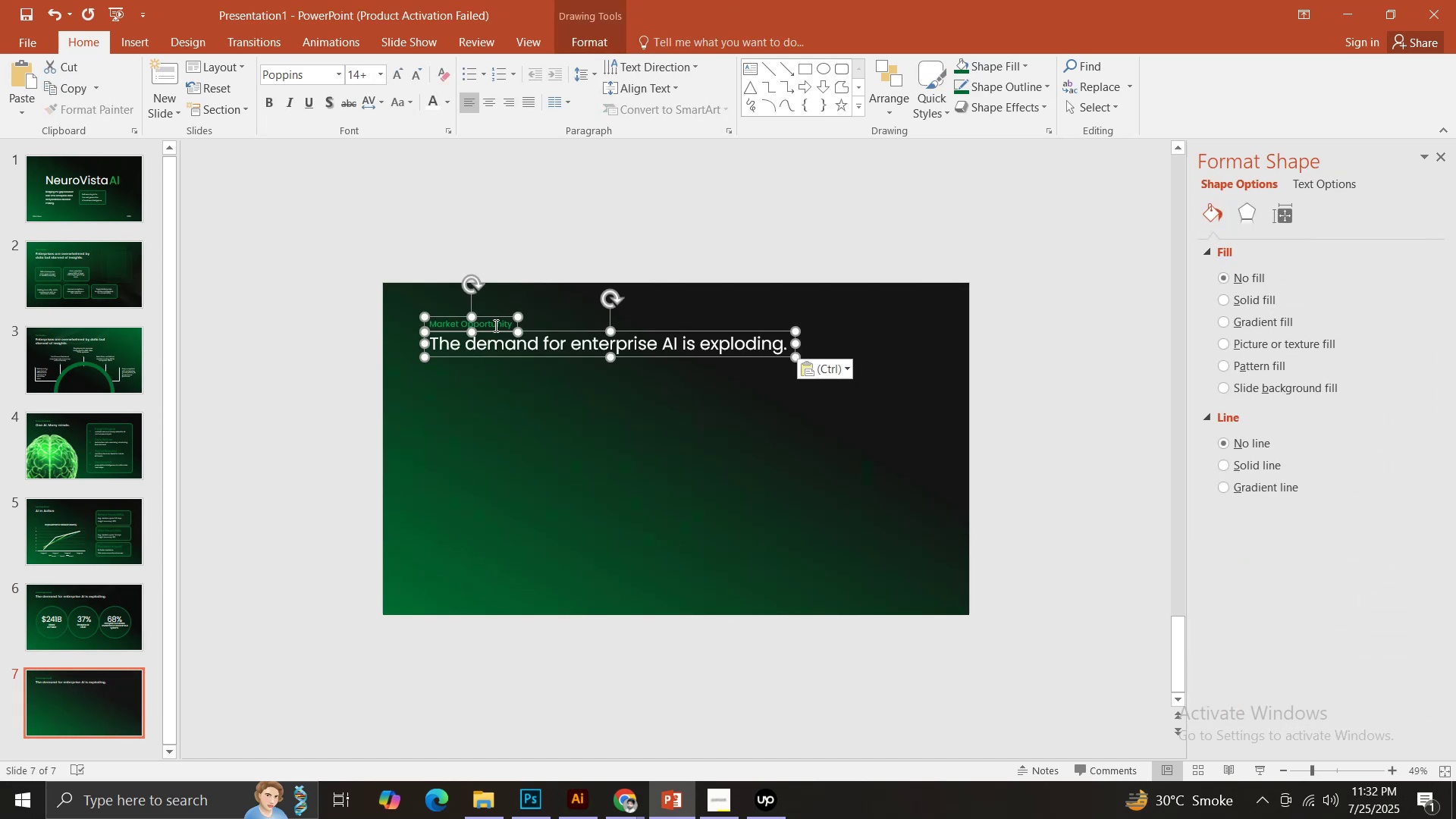 
left_click([494, 325])
 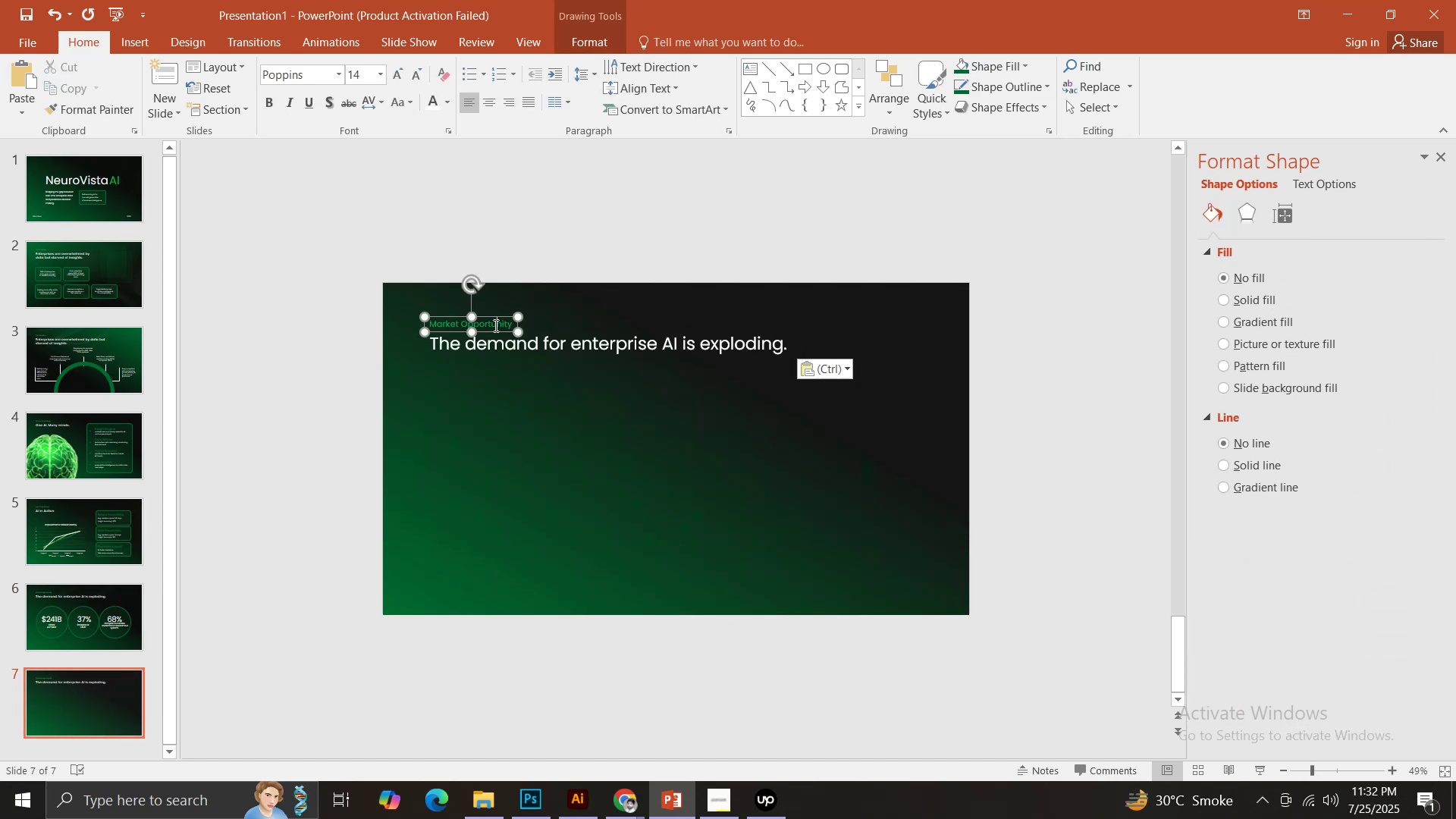 
key(Control+ControlLeft)
 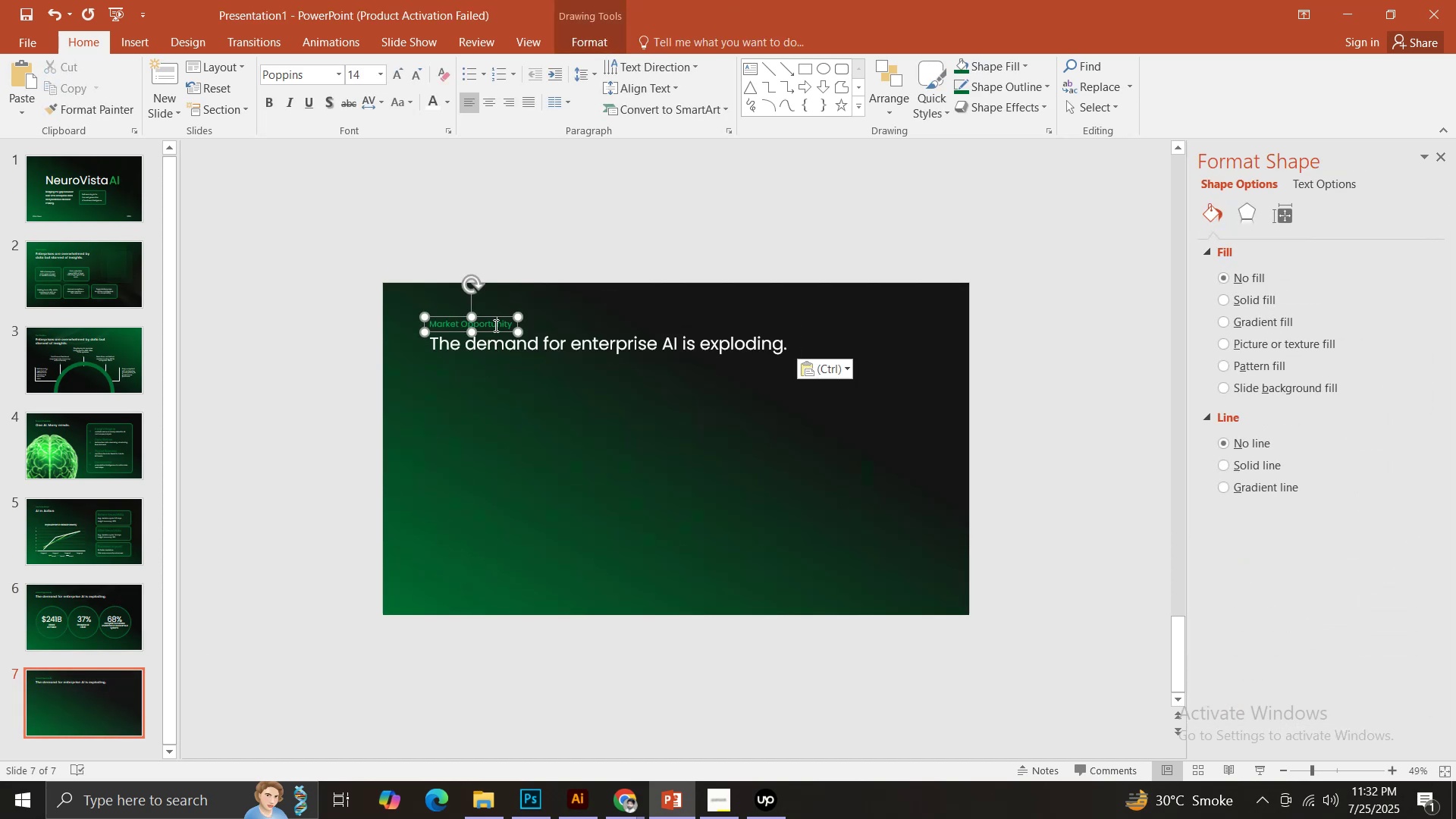 
key(Control+A)
 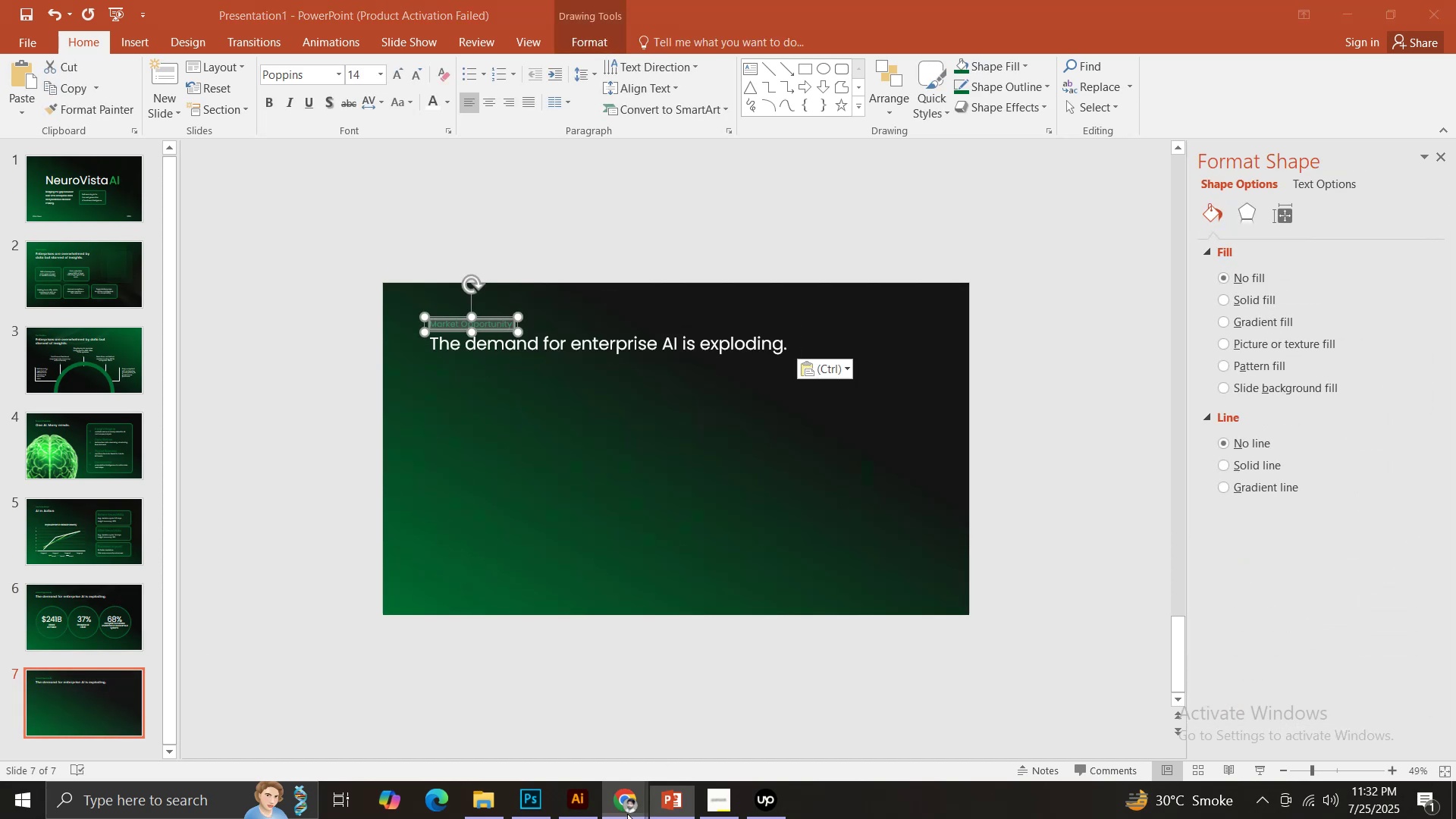 
double_click([556, 741])
 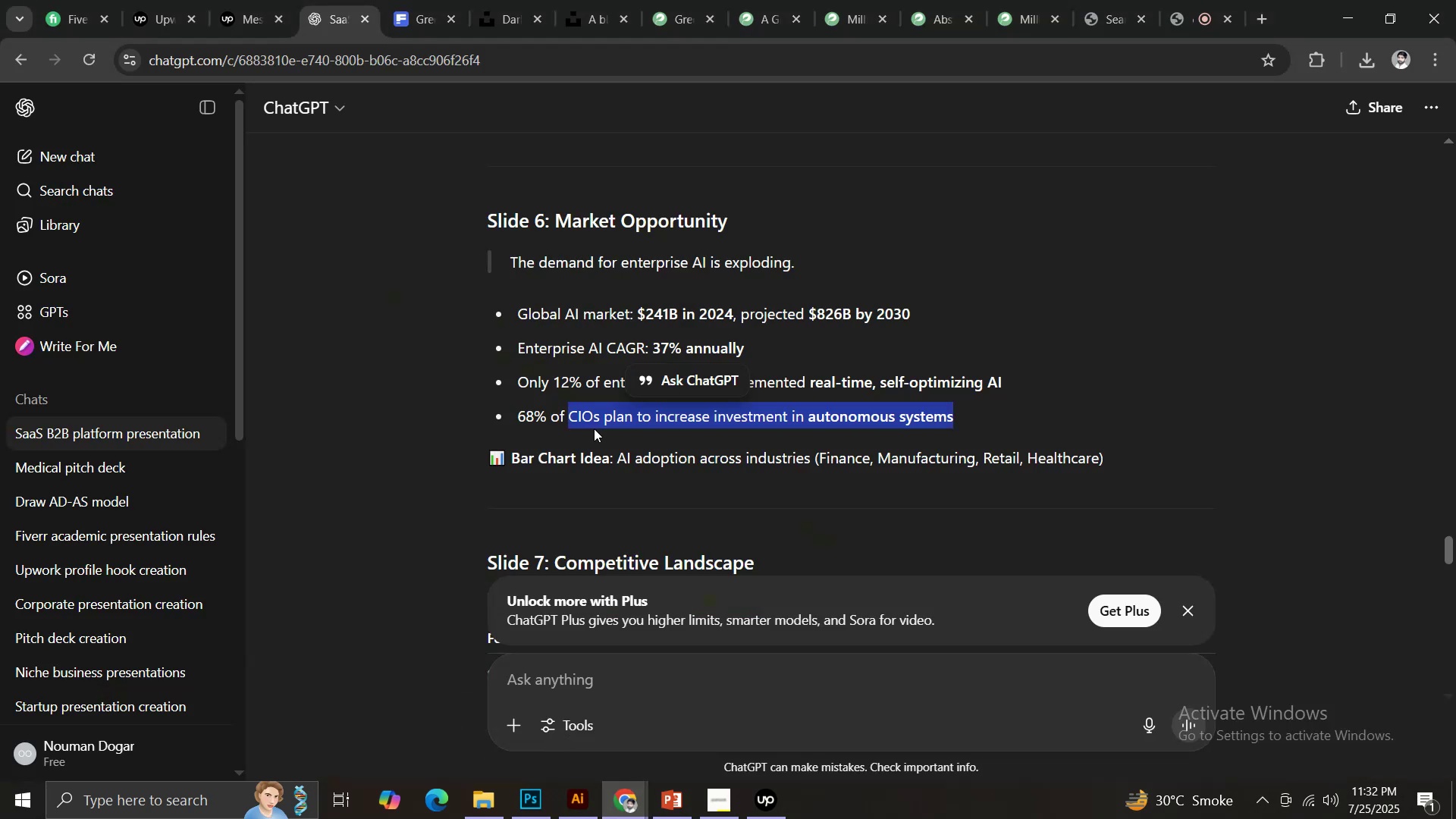 
scroll: coordinate [601, 429], scroll_direction: down, amount: 2.0
 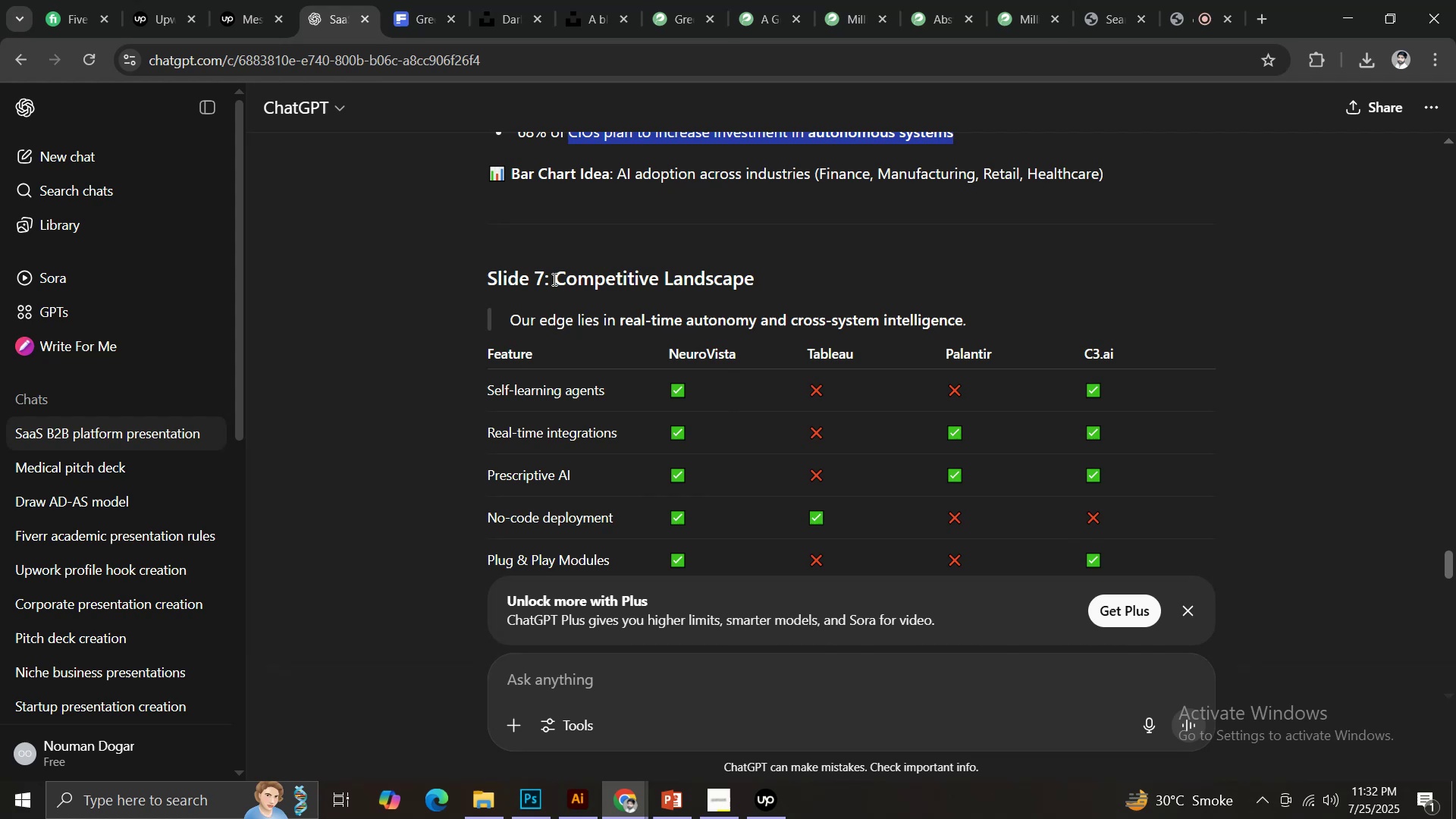 
key(Control+C)
 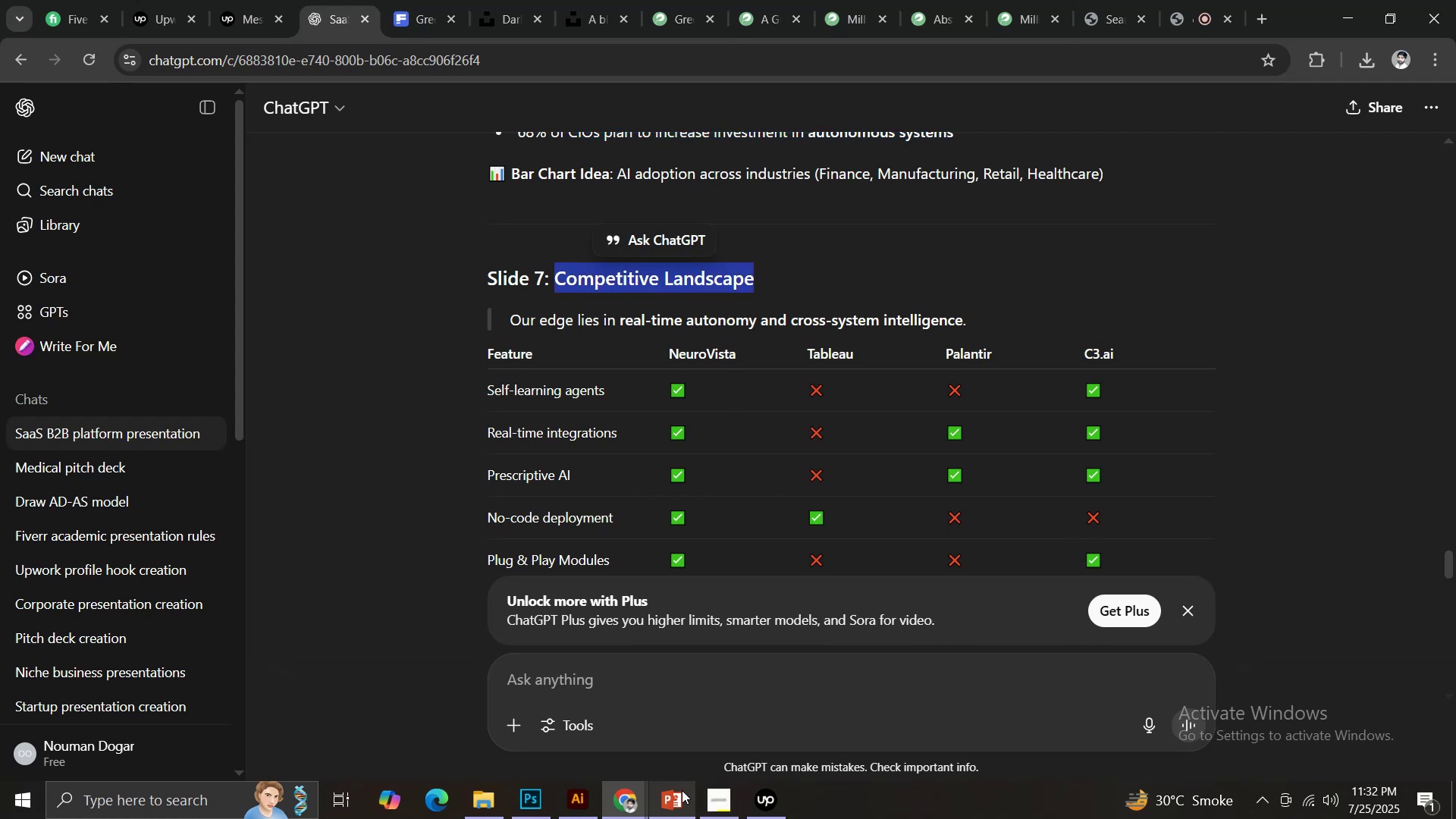 
left_click([682, 790])
 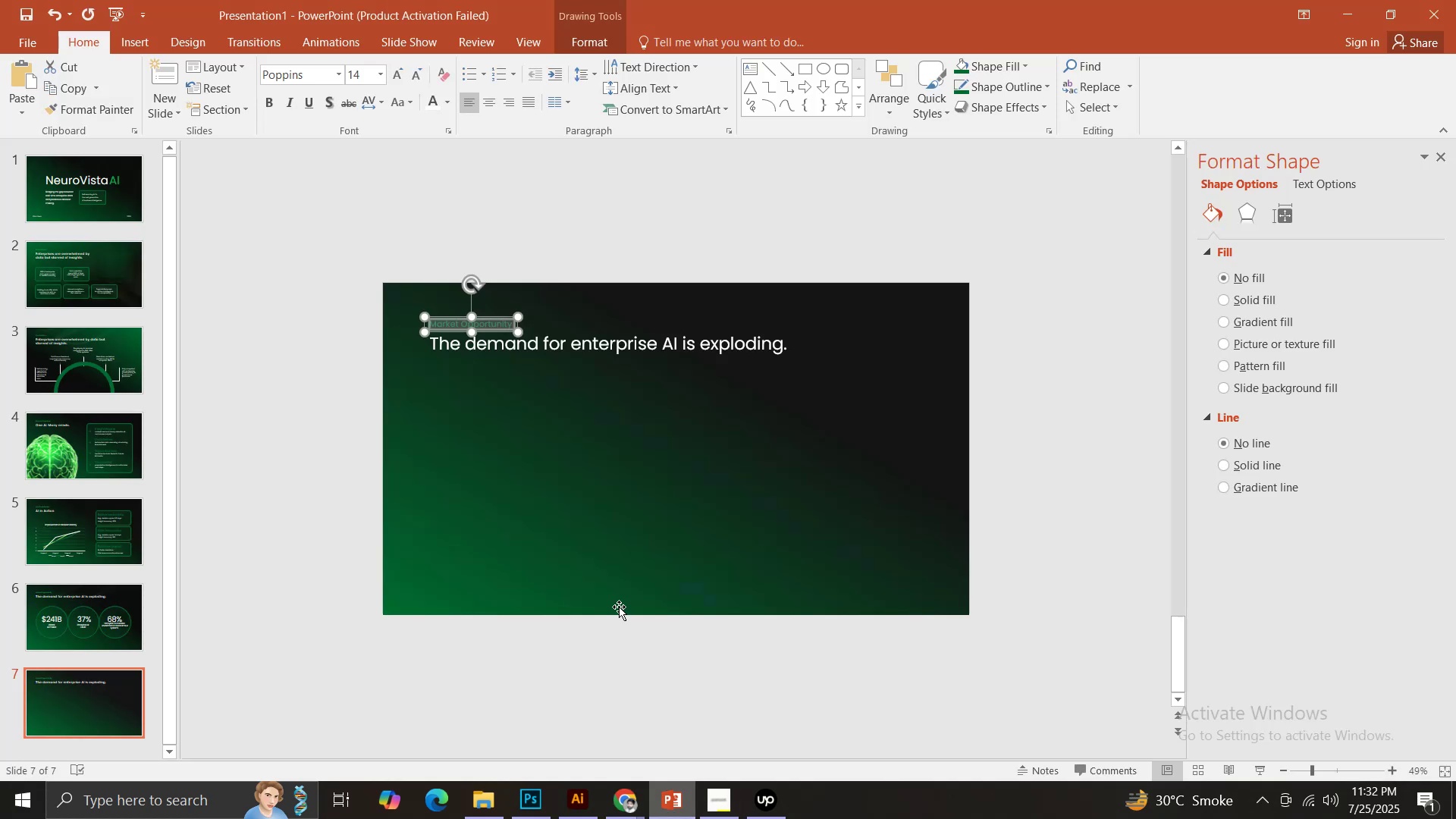 
key(Control+ControlLeft)
 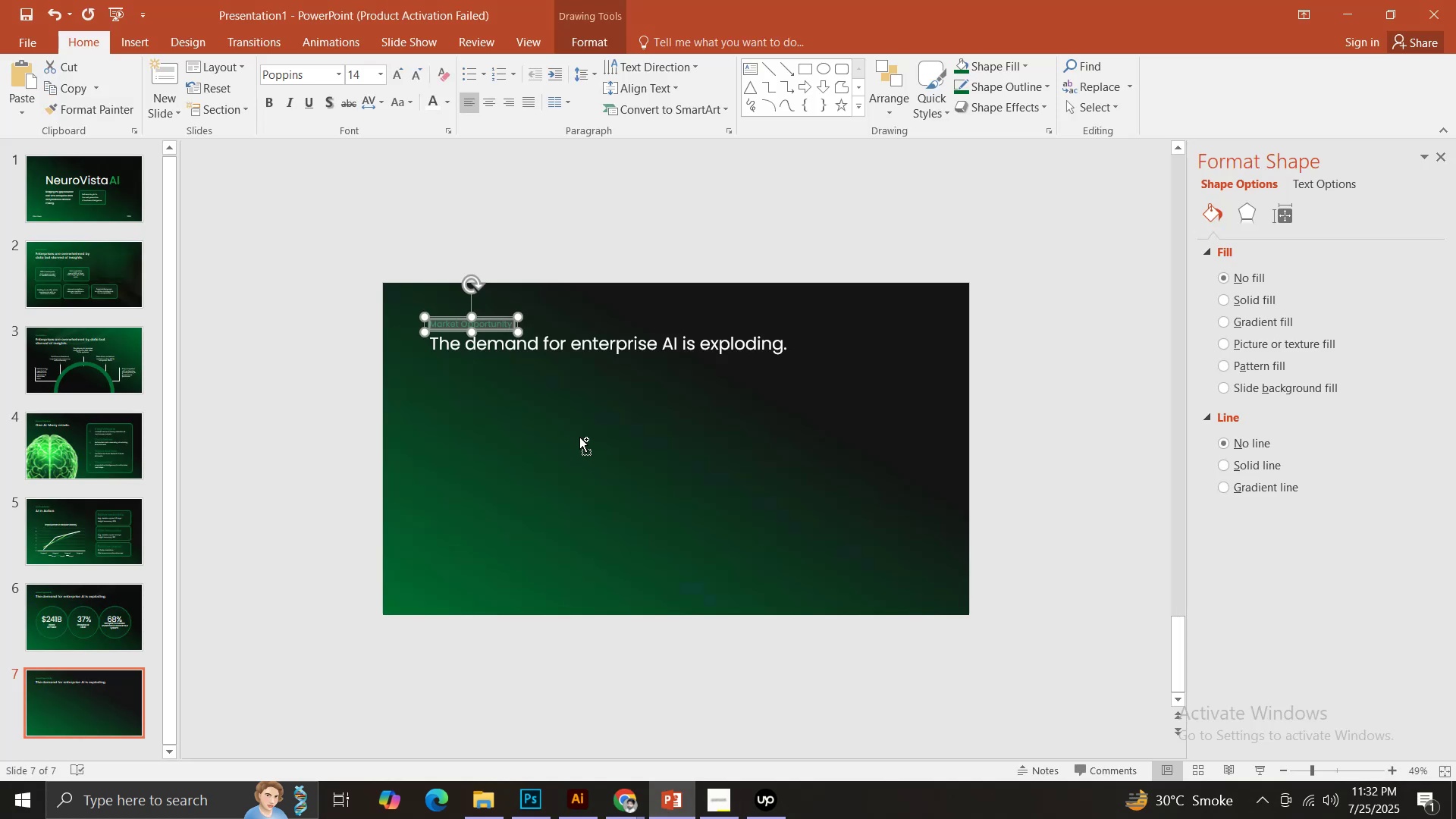 
key(Control+V)
 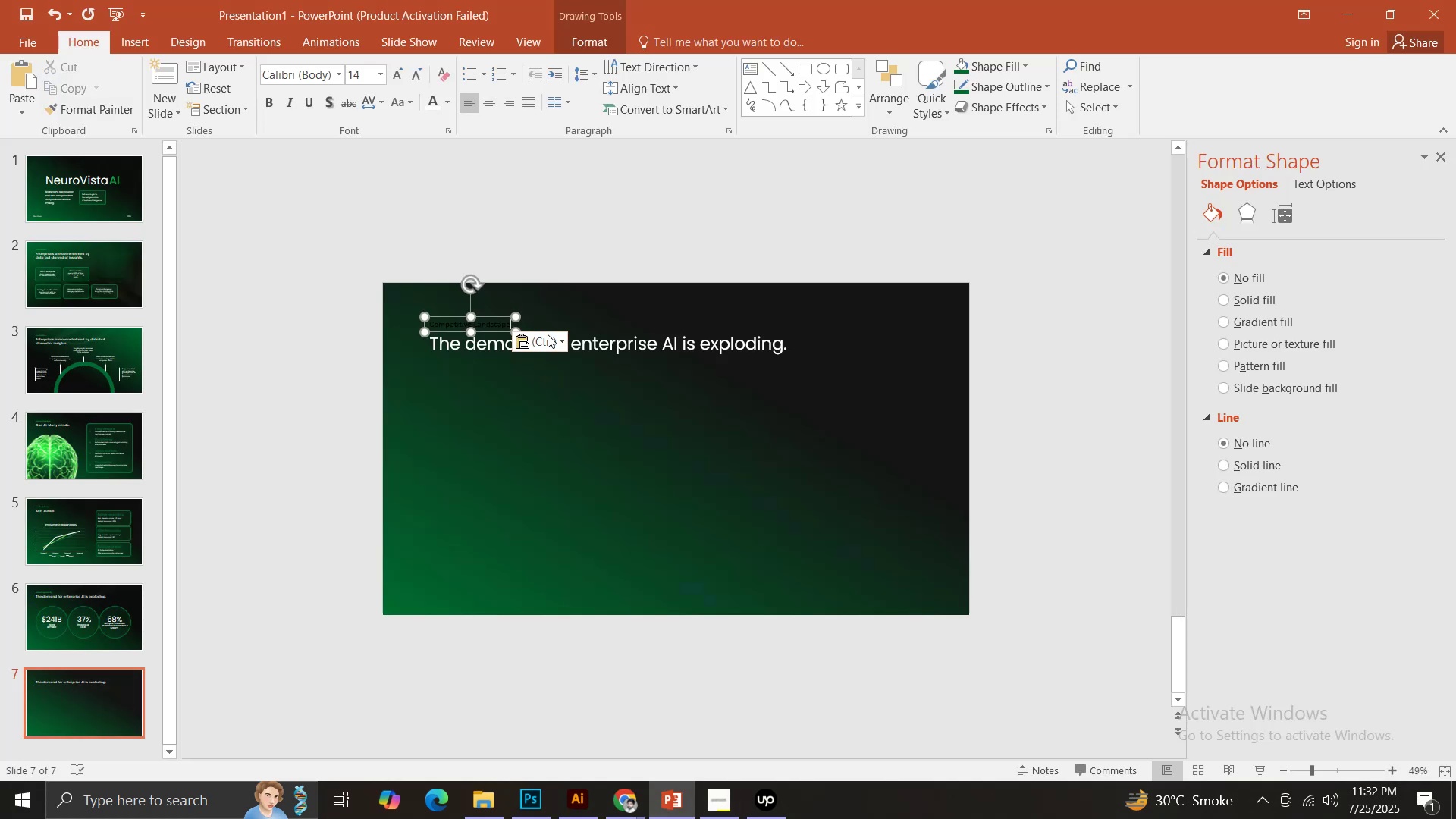 
left_click([548, 334])
 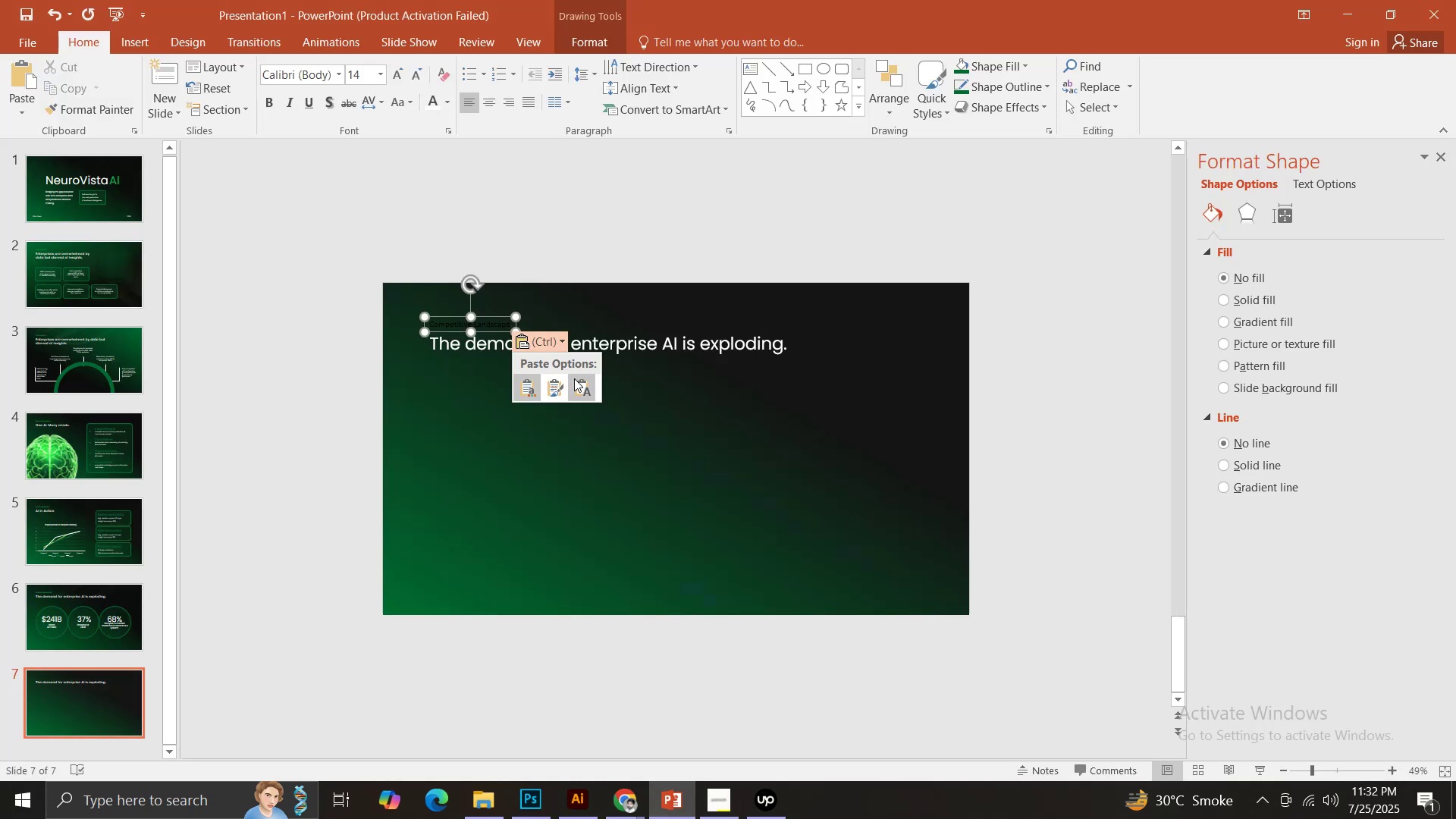 
left_click([580, 384])
 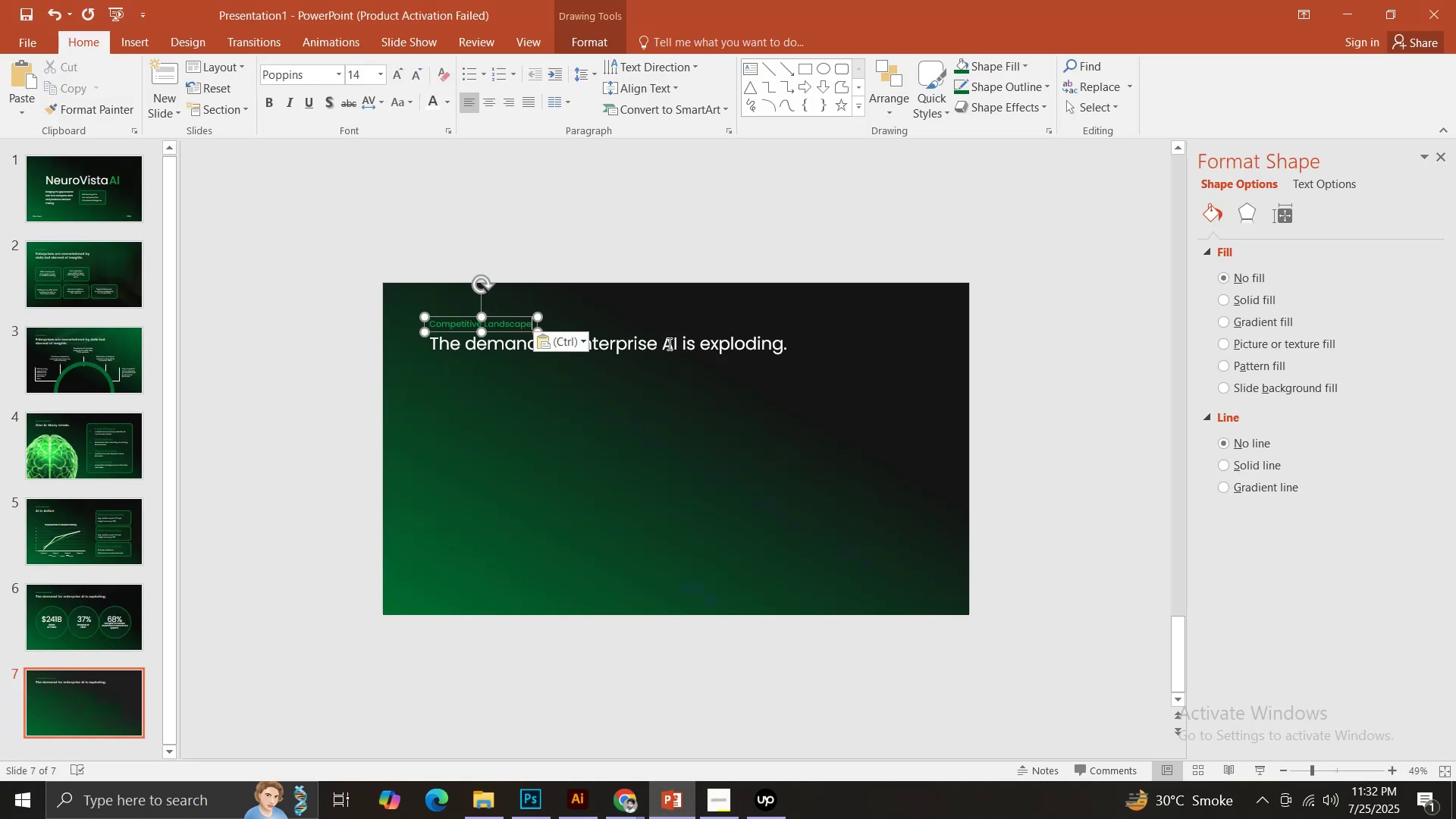 
left_click([668, 344])
 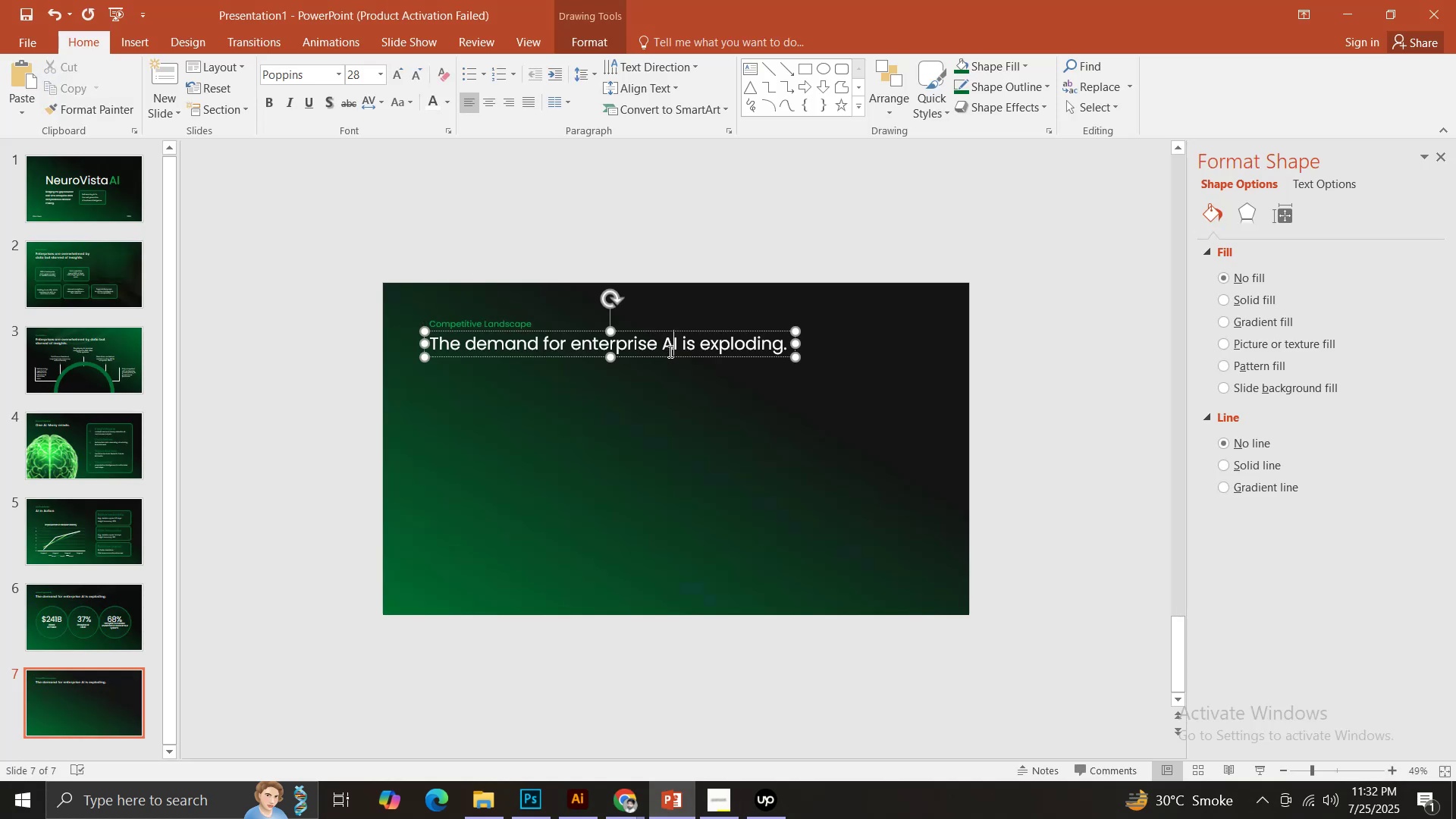 
key(Control+ControlLeft)
 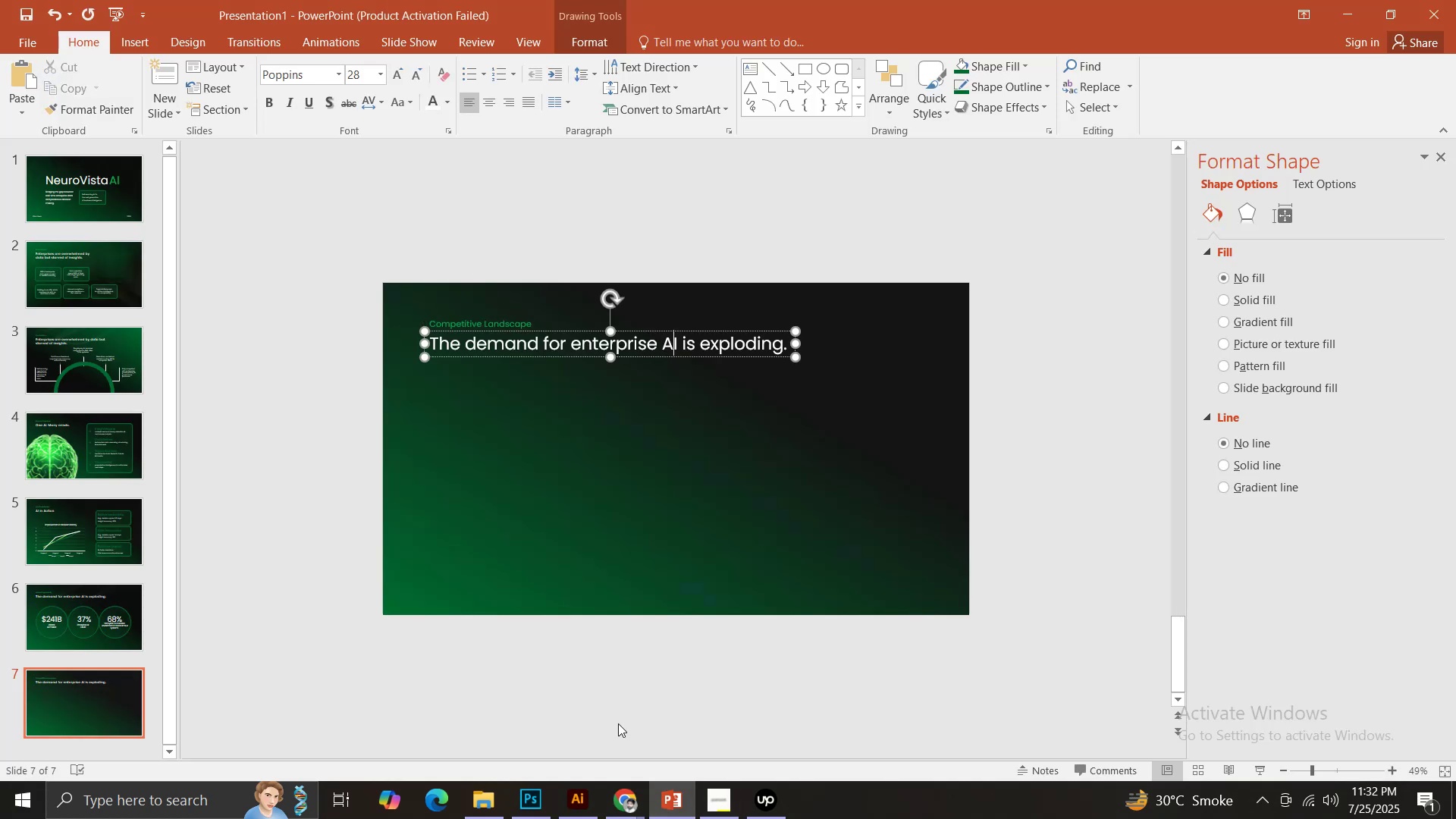 
key(Control+A)
 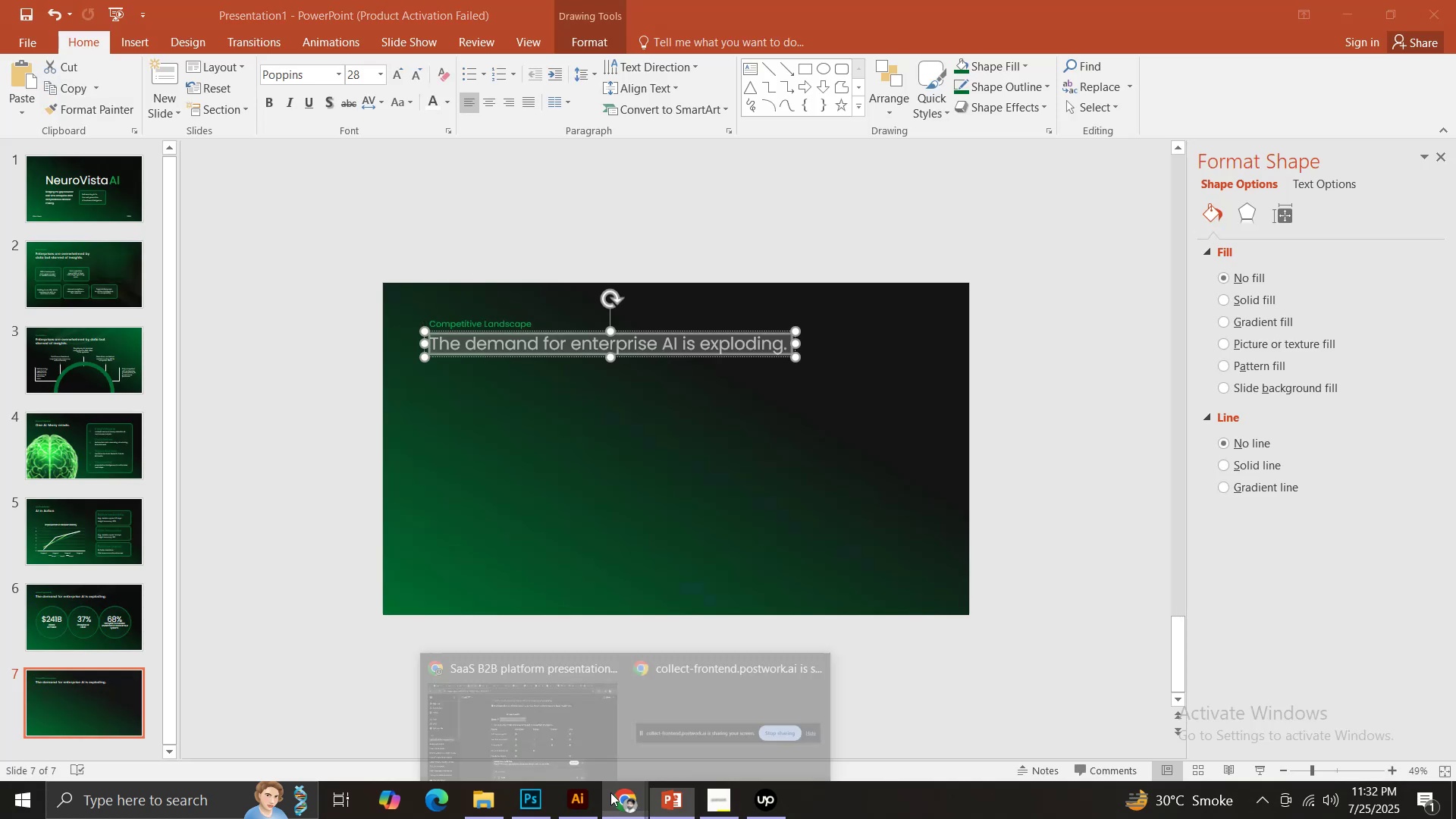 
double_click([548, 721])
 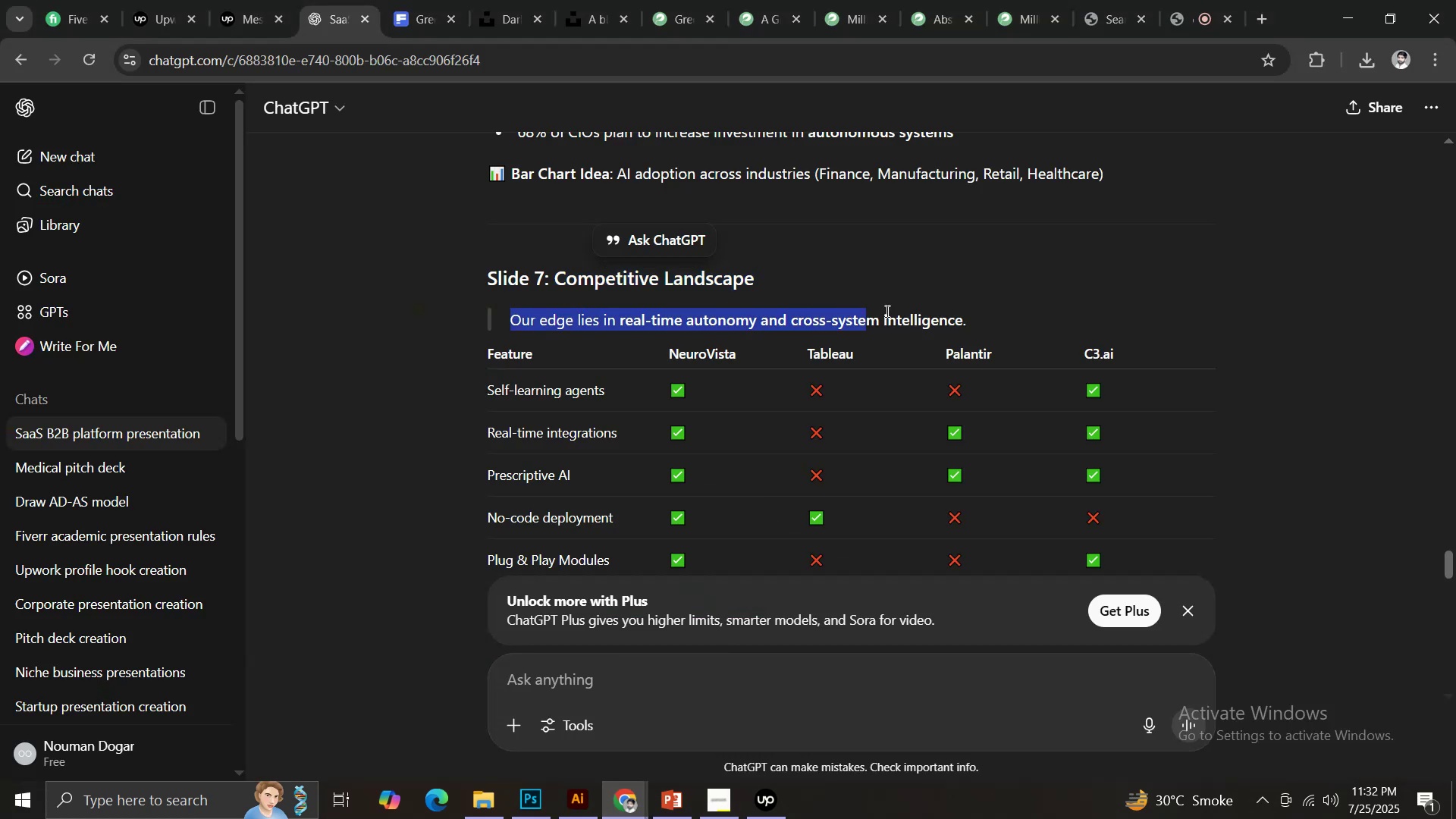 
key(Control+C)
 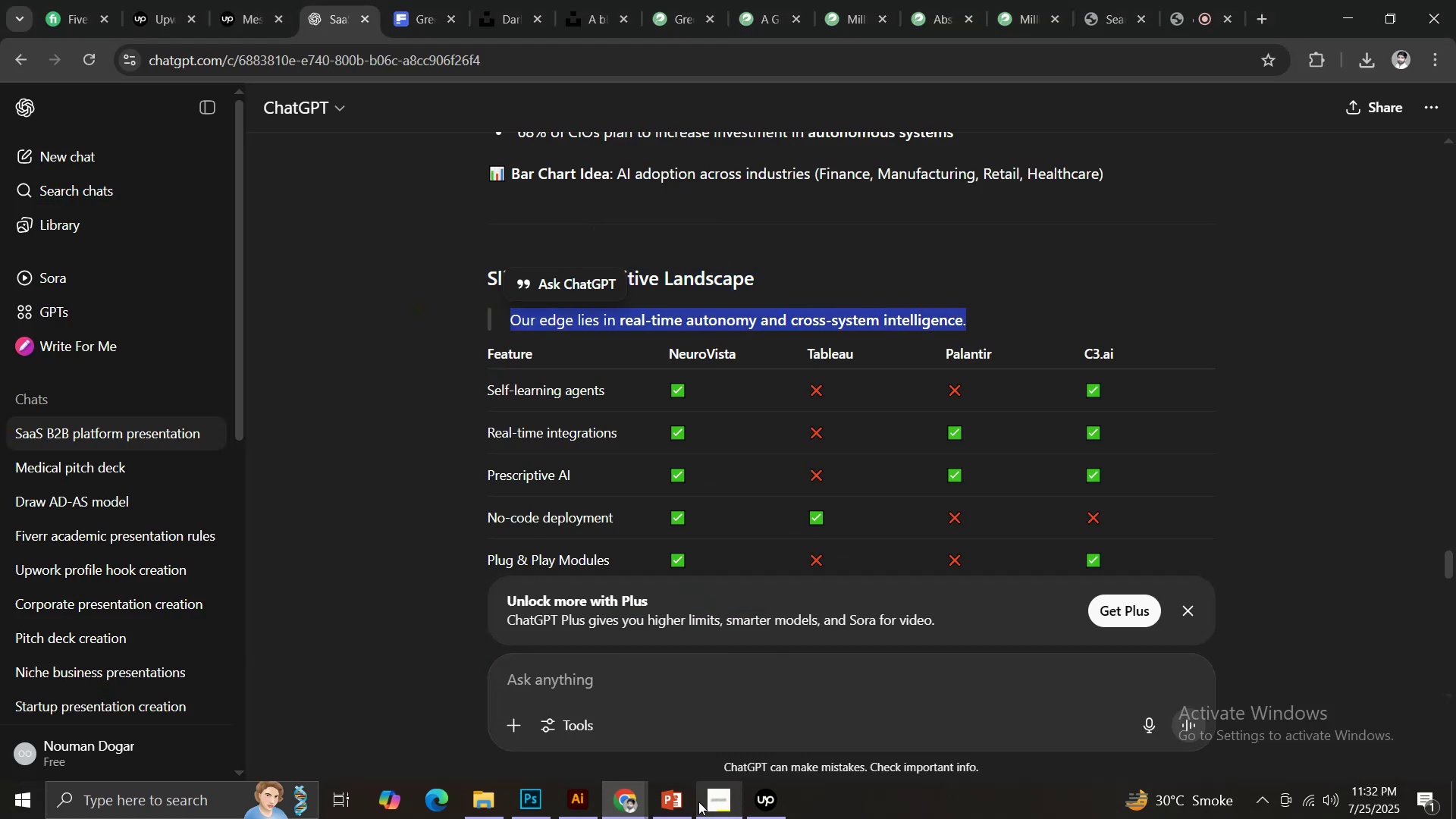 
left_click([698, 802])
 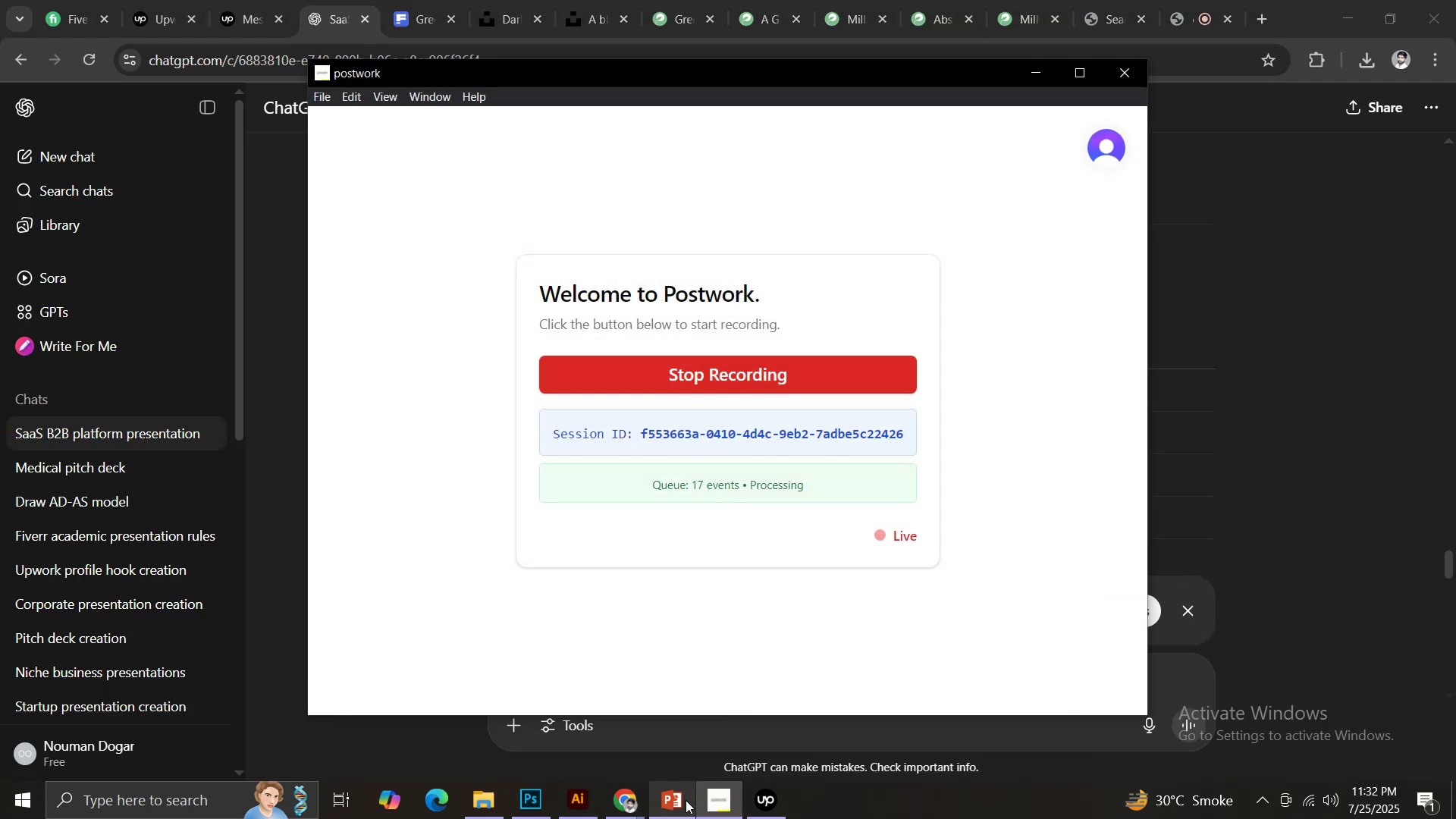 
left_click([682, 800])
 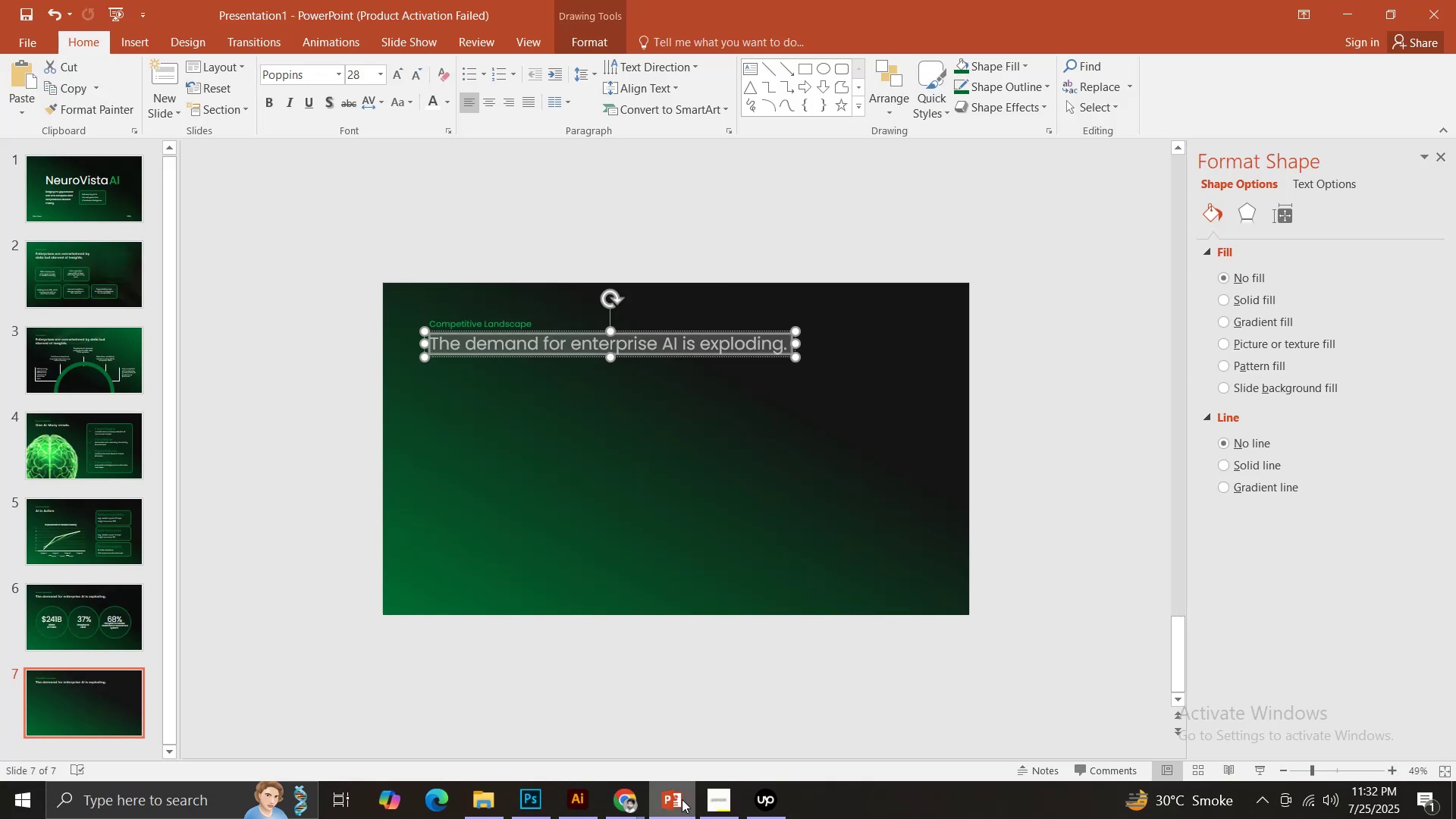 
key(Control+ControlLeft)
 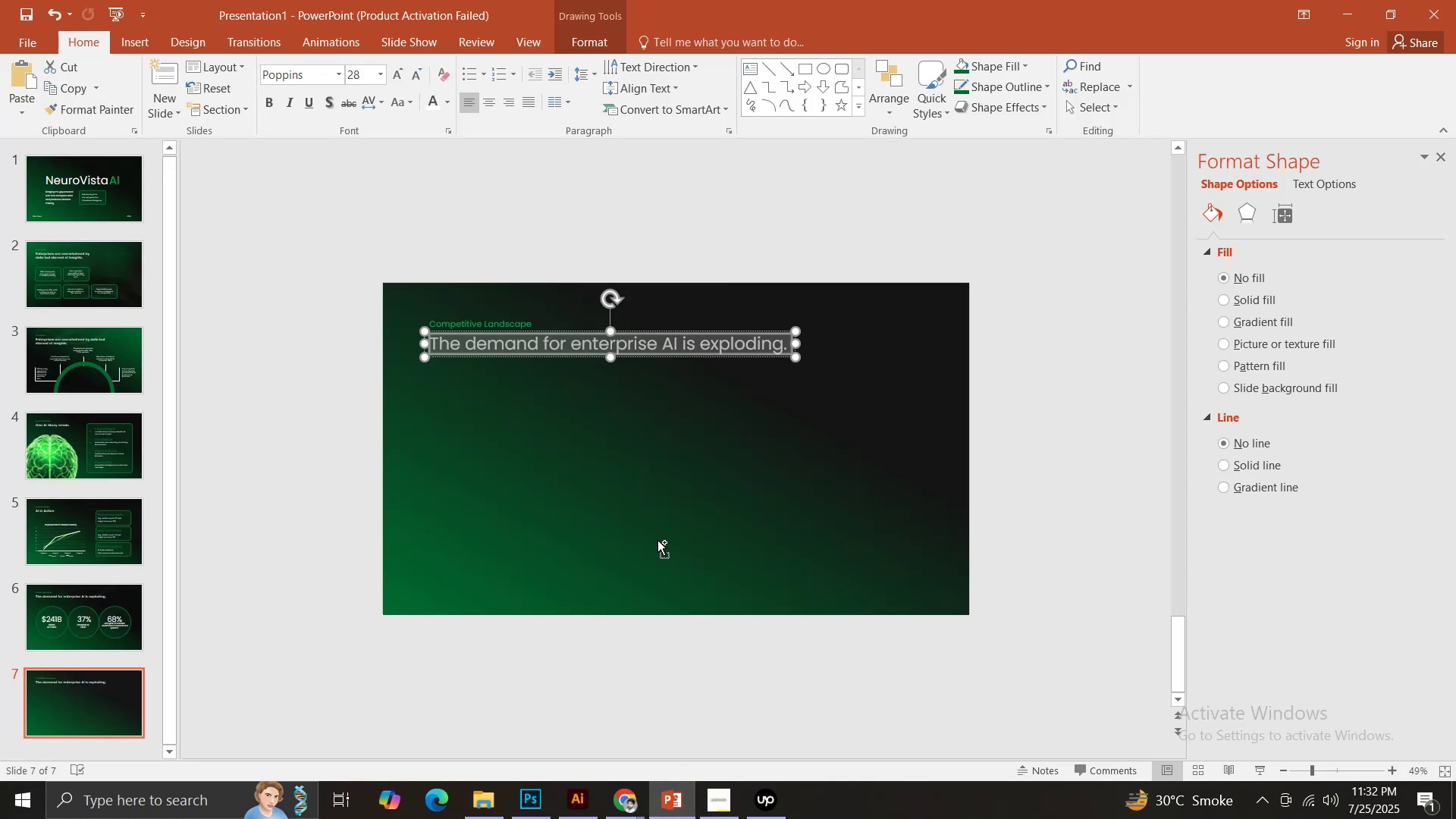 
key(Control+V)
 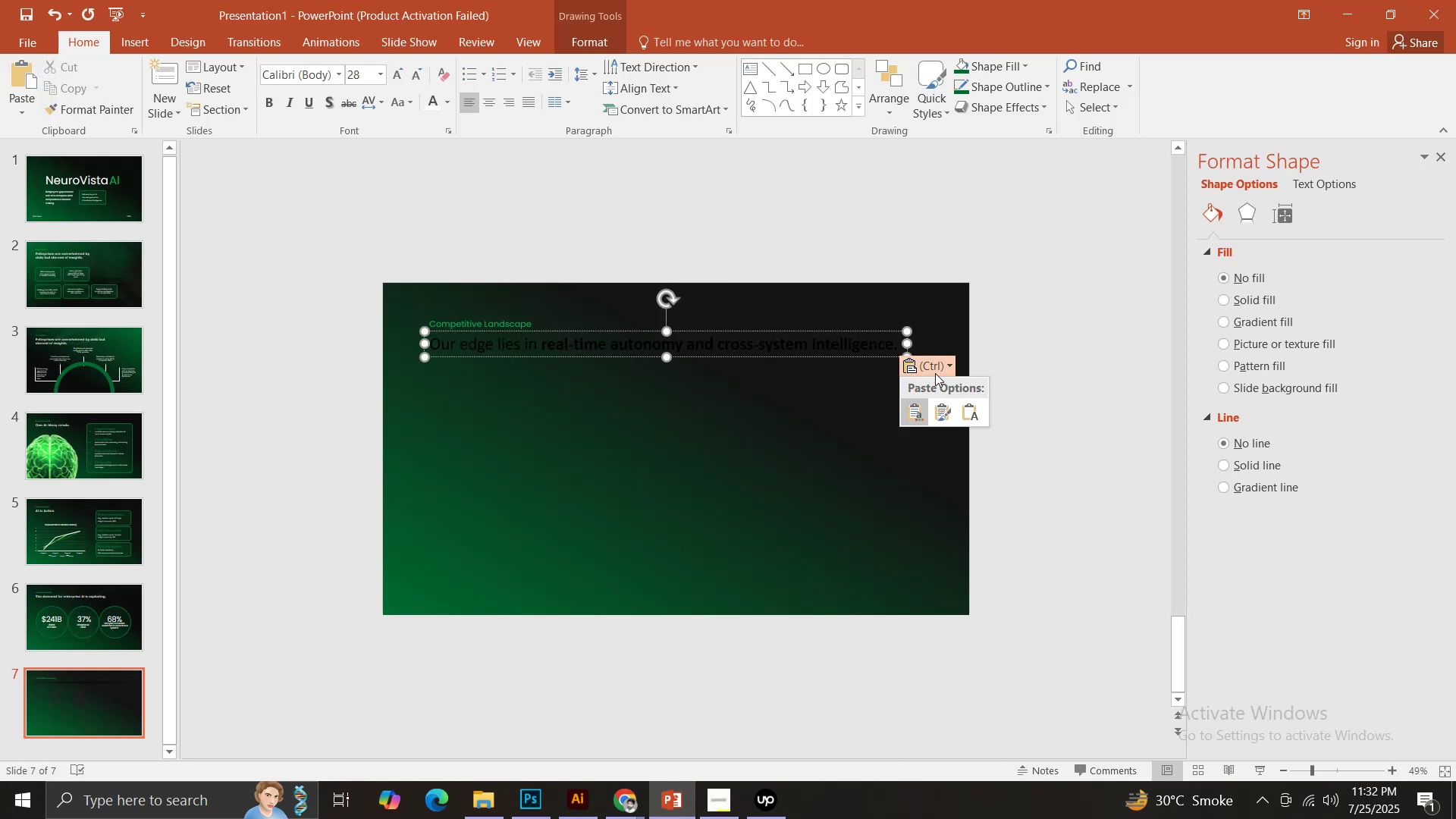 
double_click([969, 410])
 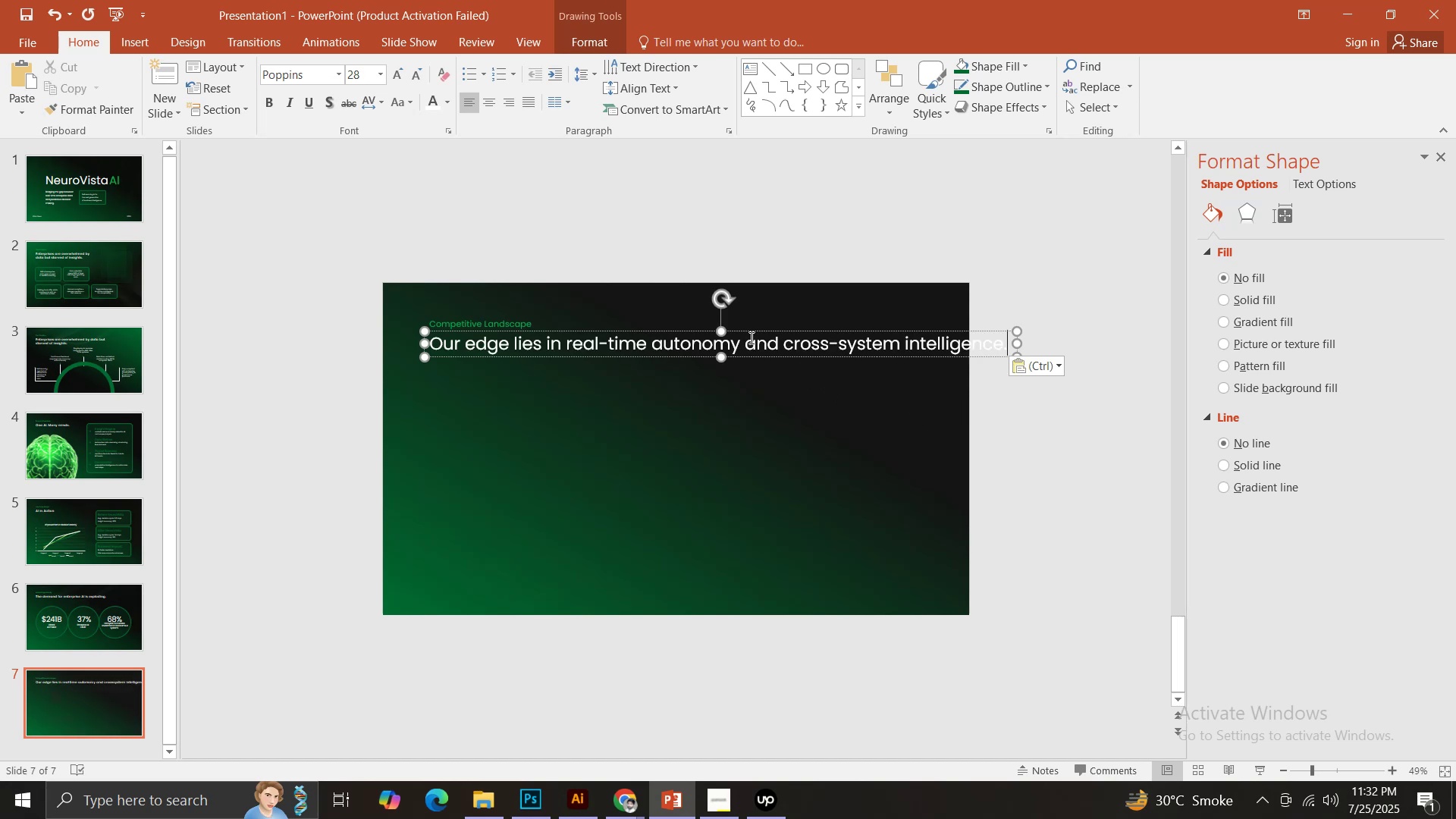 
key(Enter)
 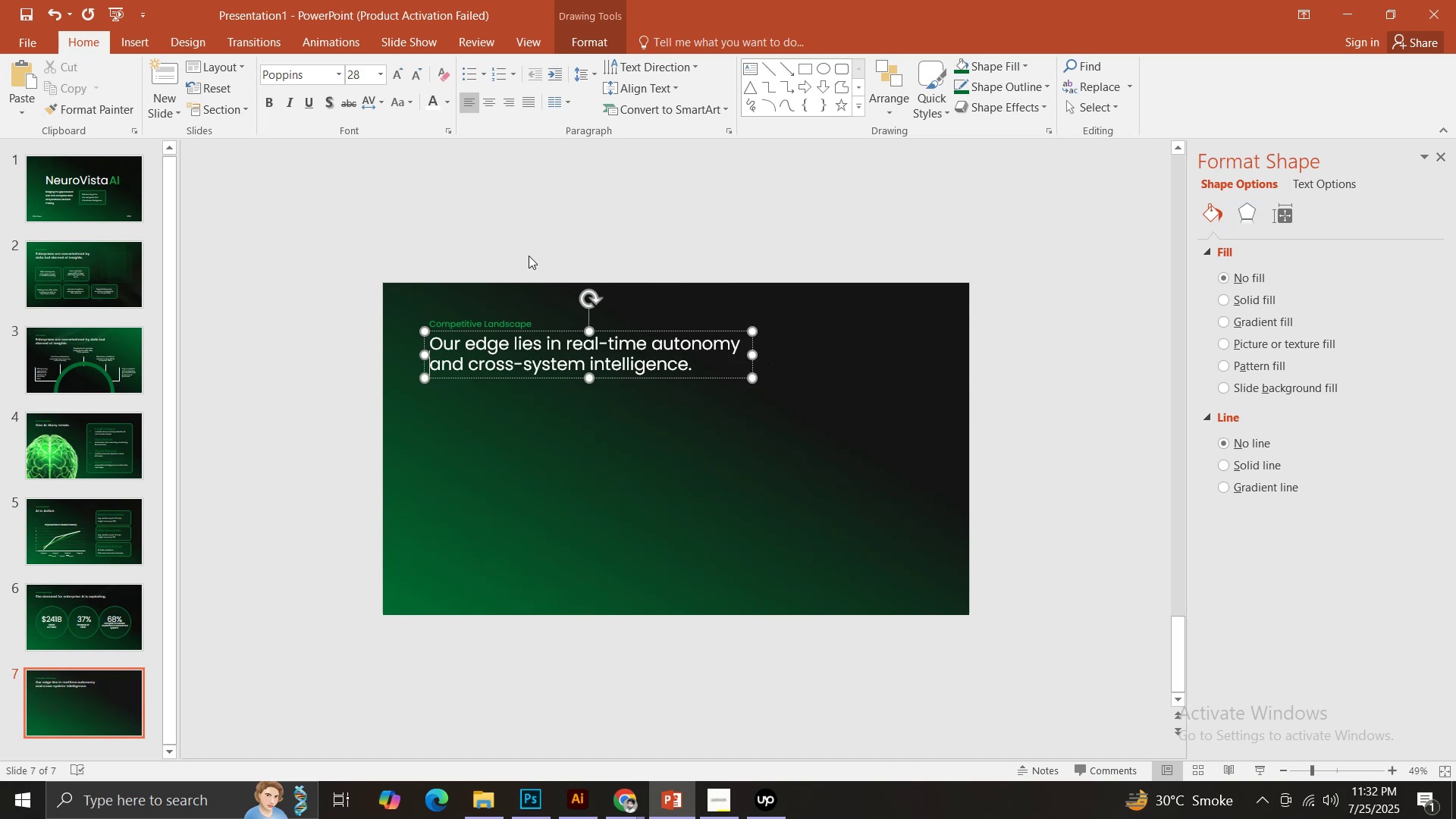 
left_click([529, 250])
 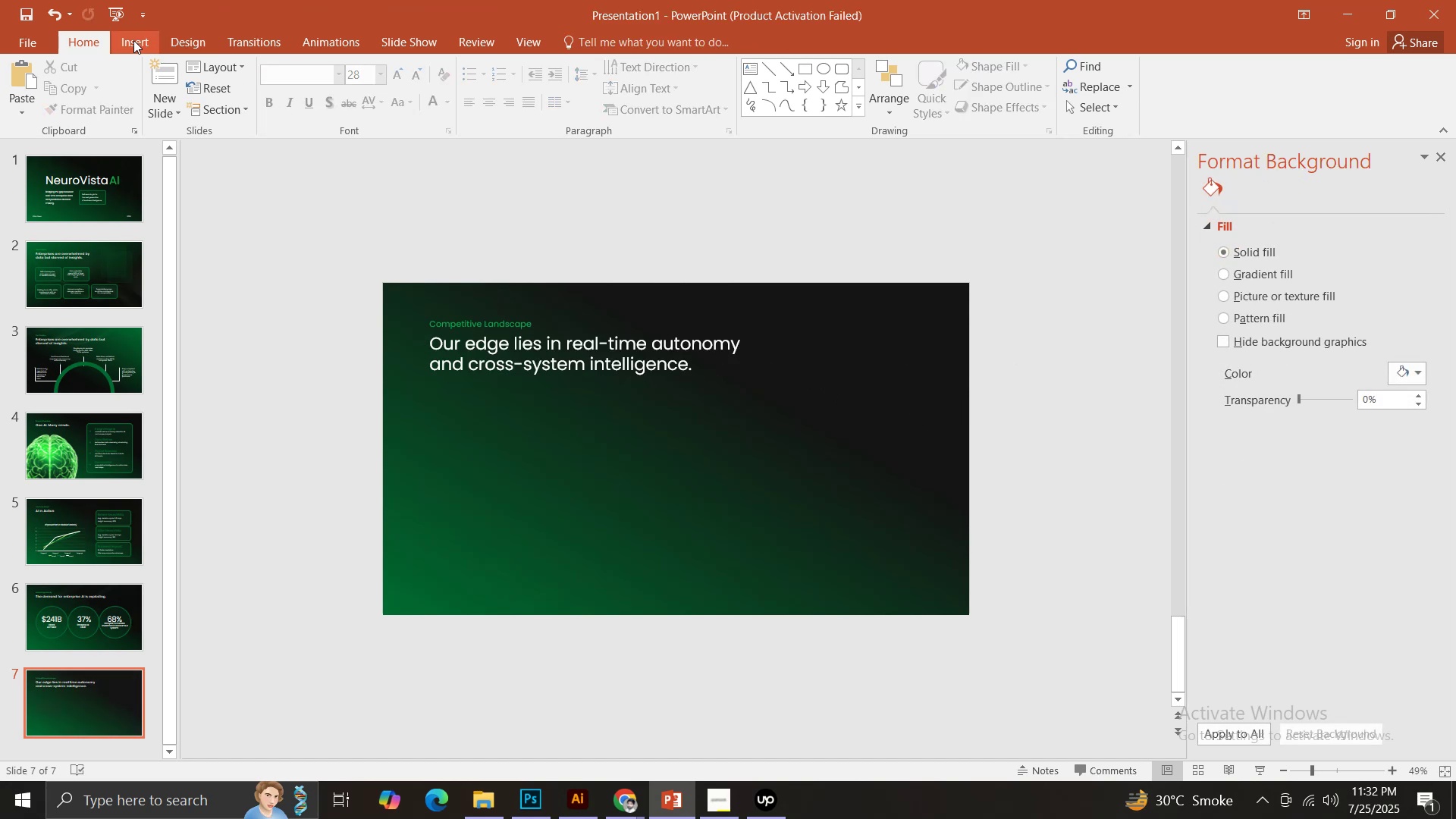 
left_click([133, 40])
 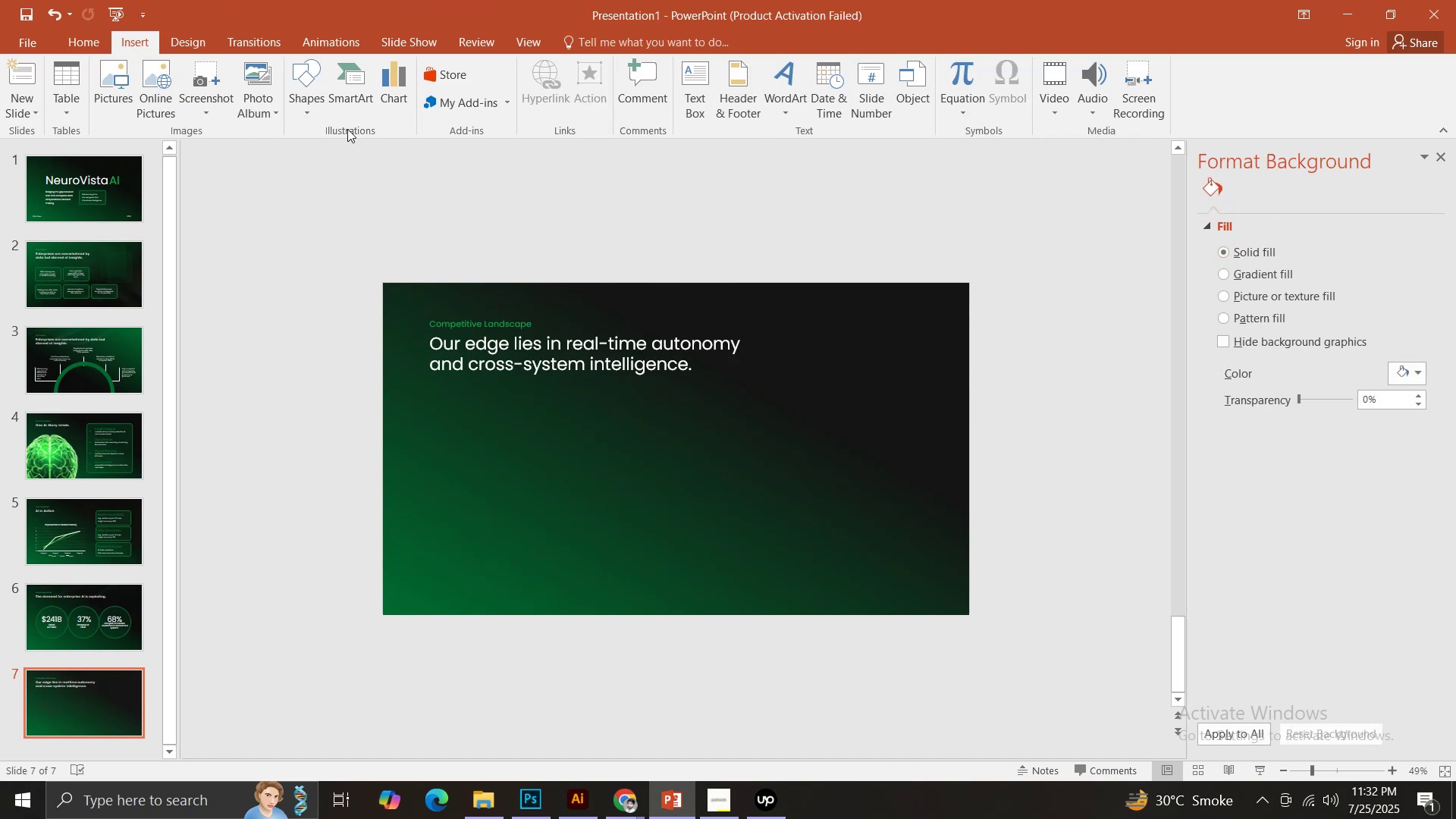 
left_click([312, 115])
 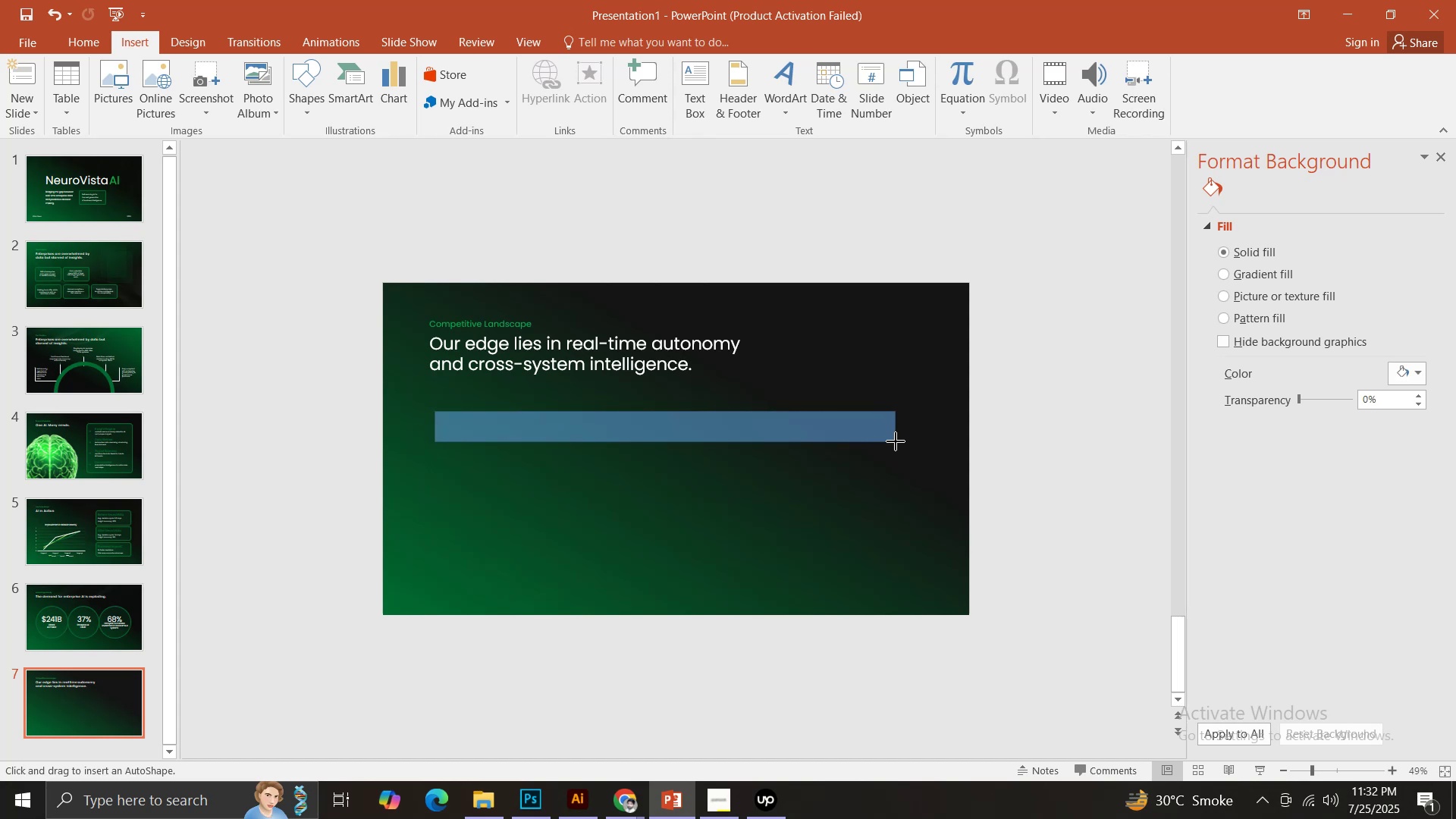 
wait(5.65)
 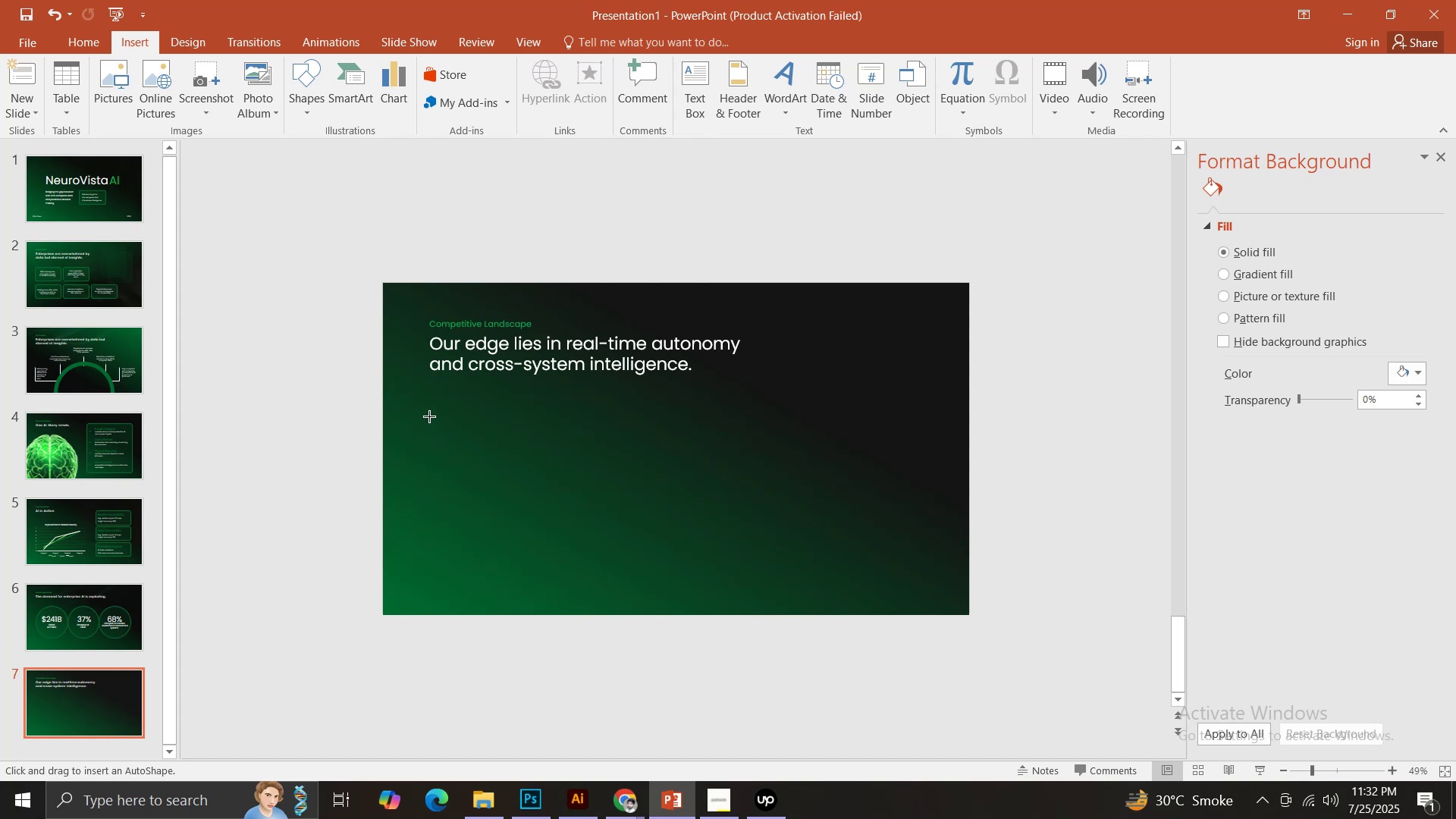 
mouse_move([672, 108])
 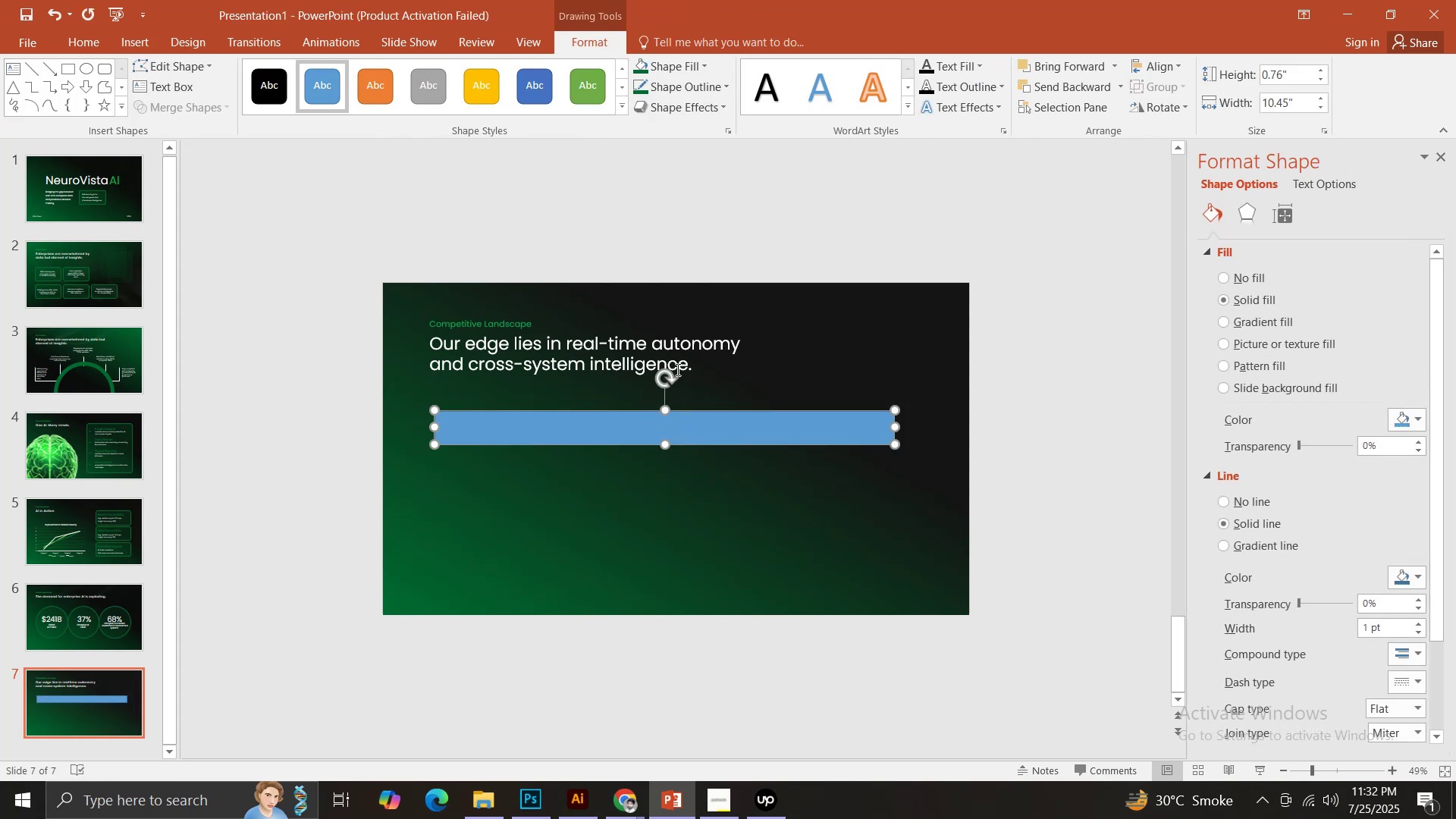 
double_click([670, 89])
 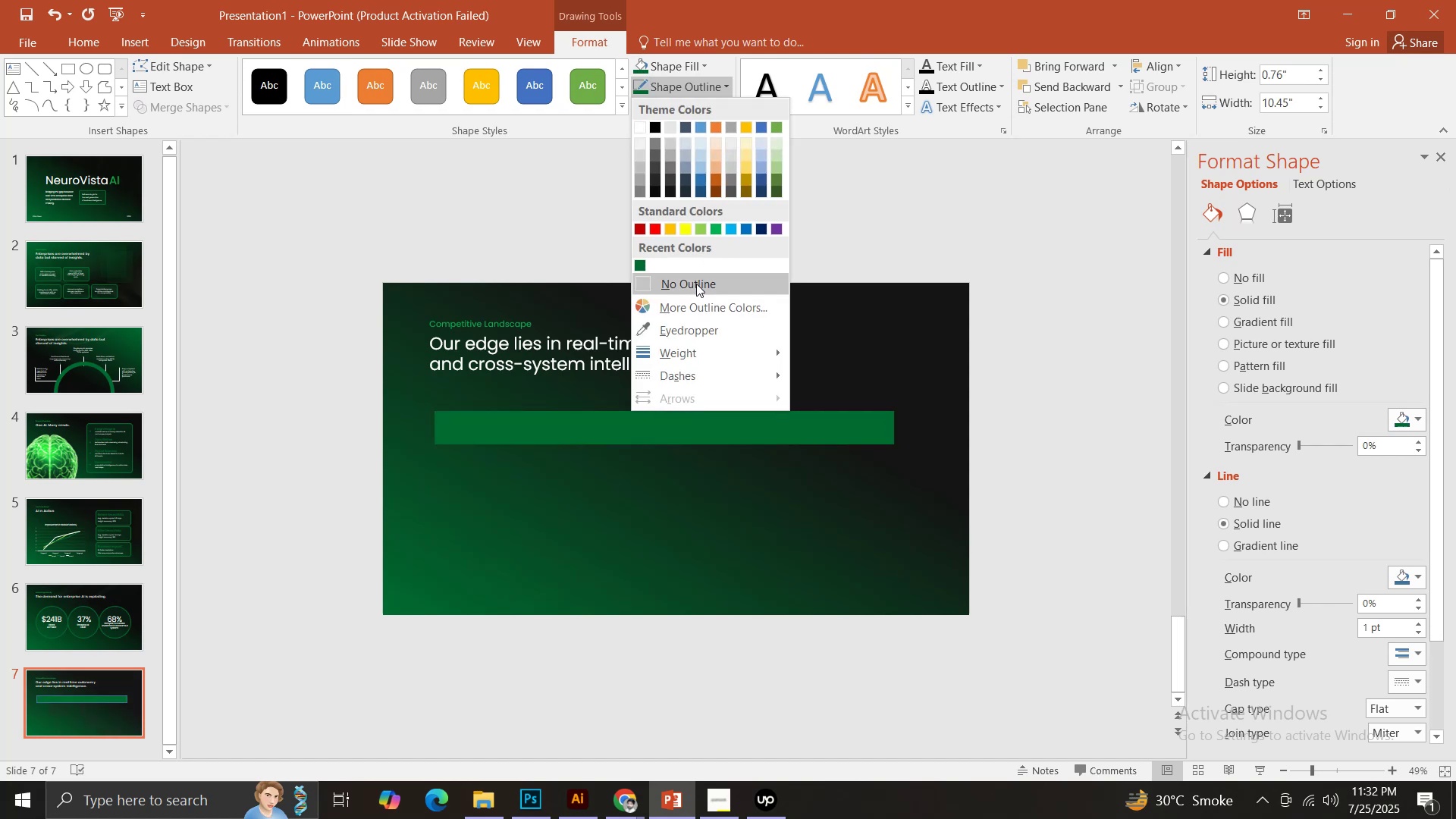 
double_click([657, 204])
 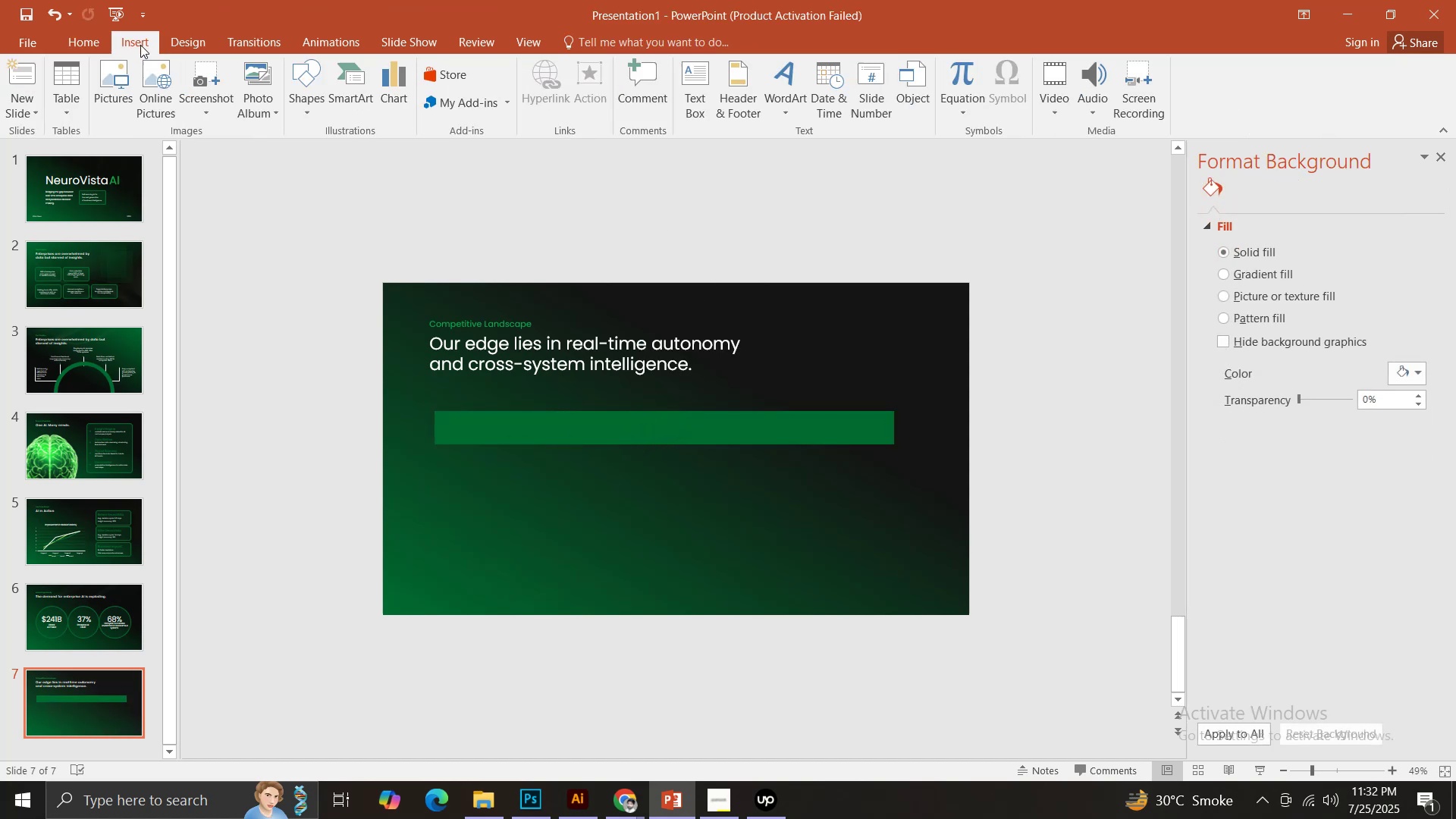 
left_click([300, 111])
 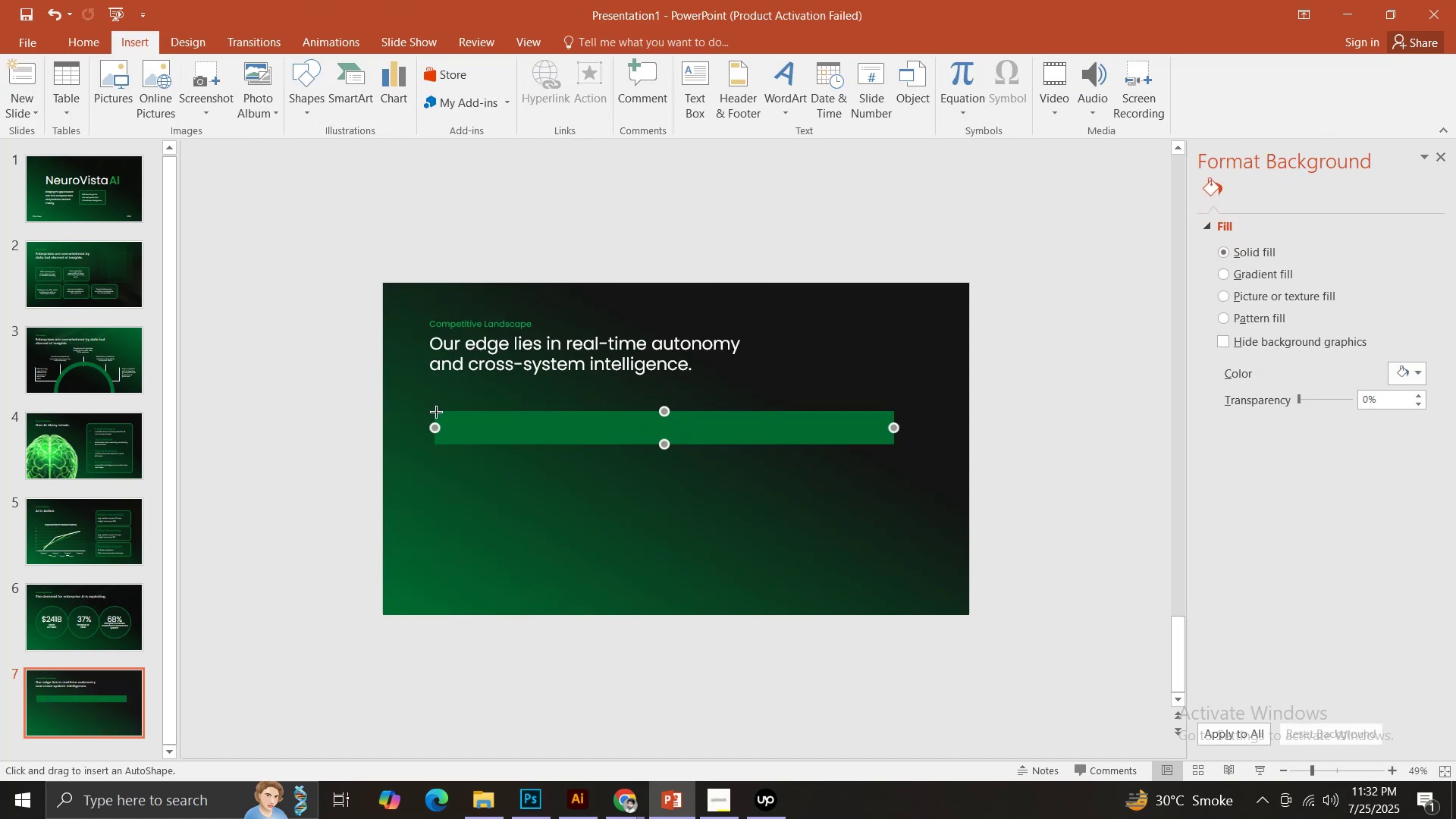 
hold_key(key=ShiftLeft, duration=1.53)
 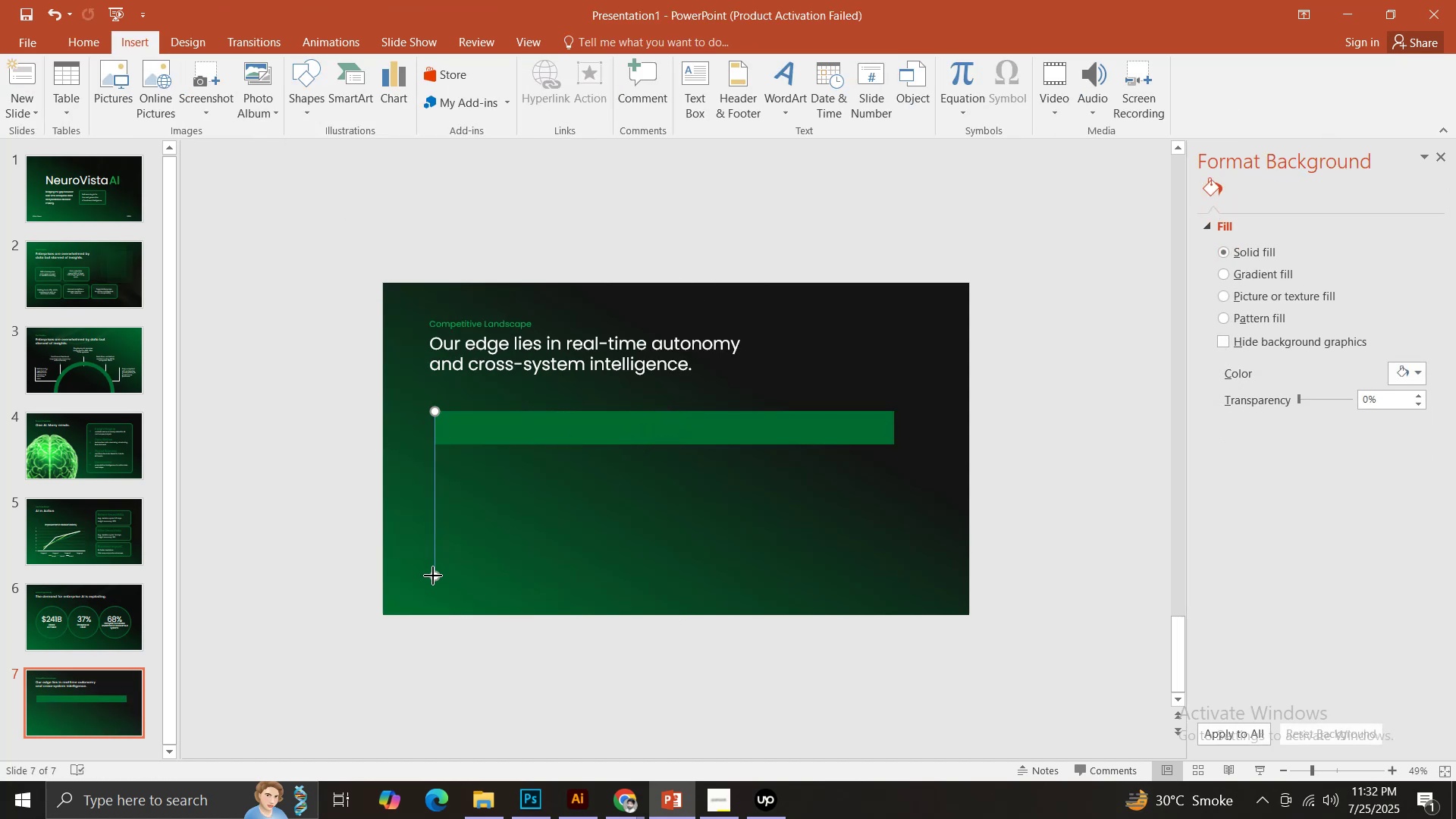 
key(Shift+ShiftLeft)
 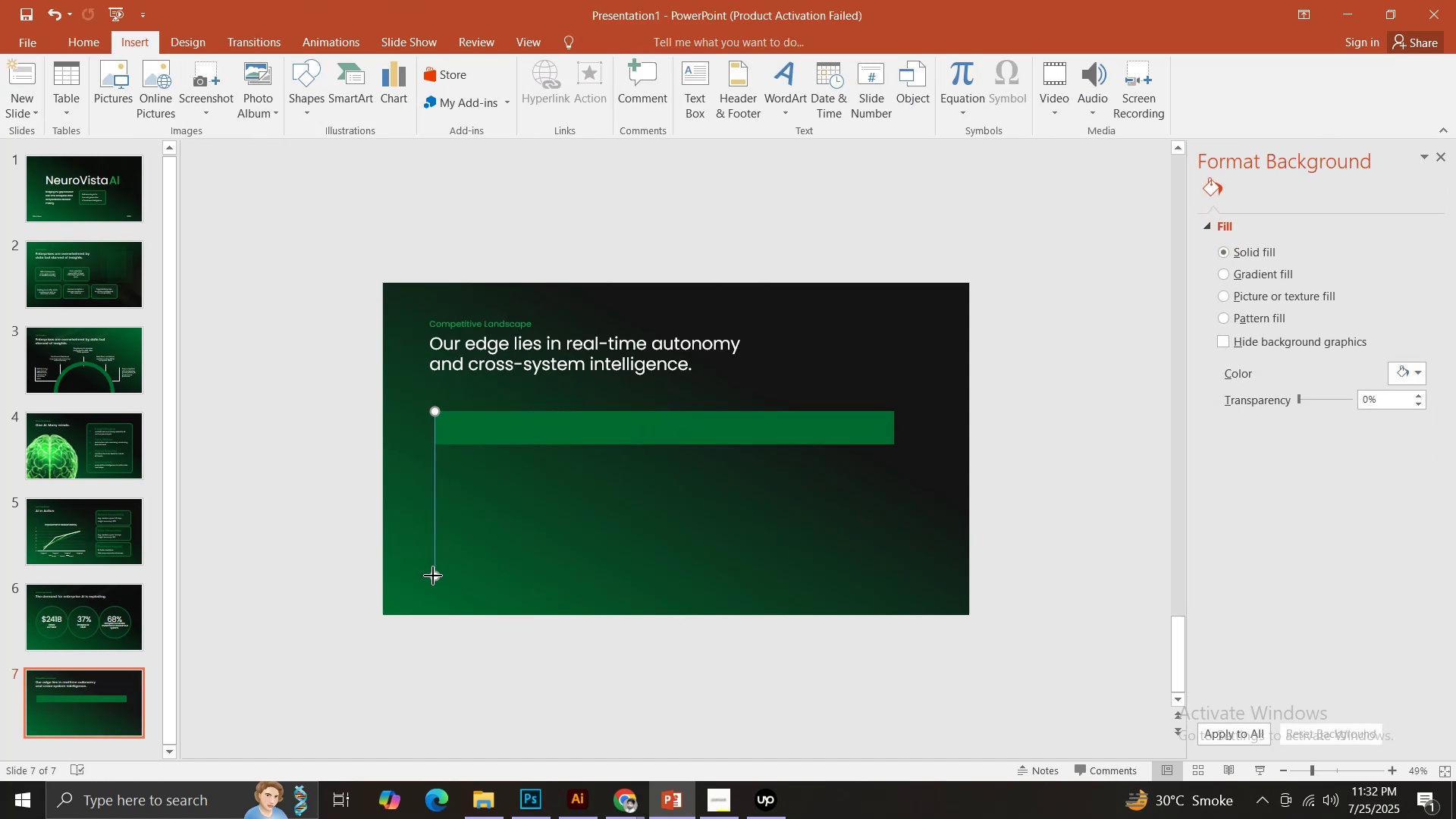 
key(Shift+ShiftLeft)
 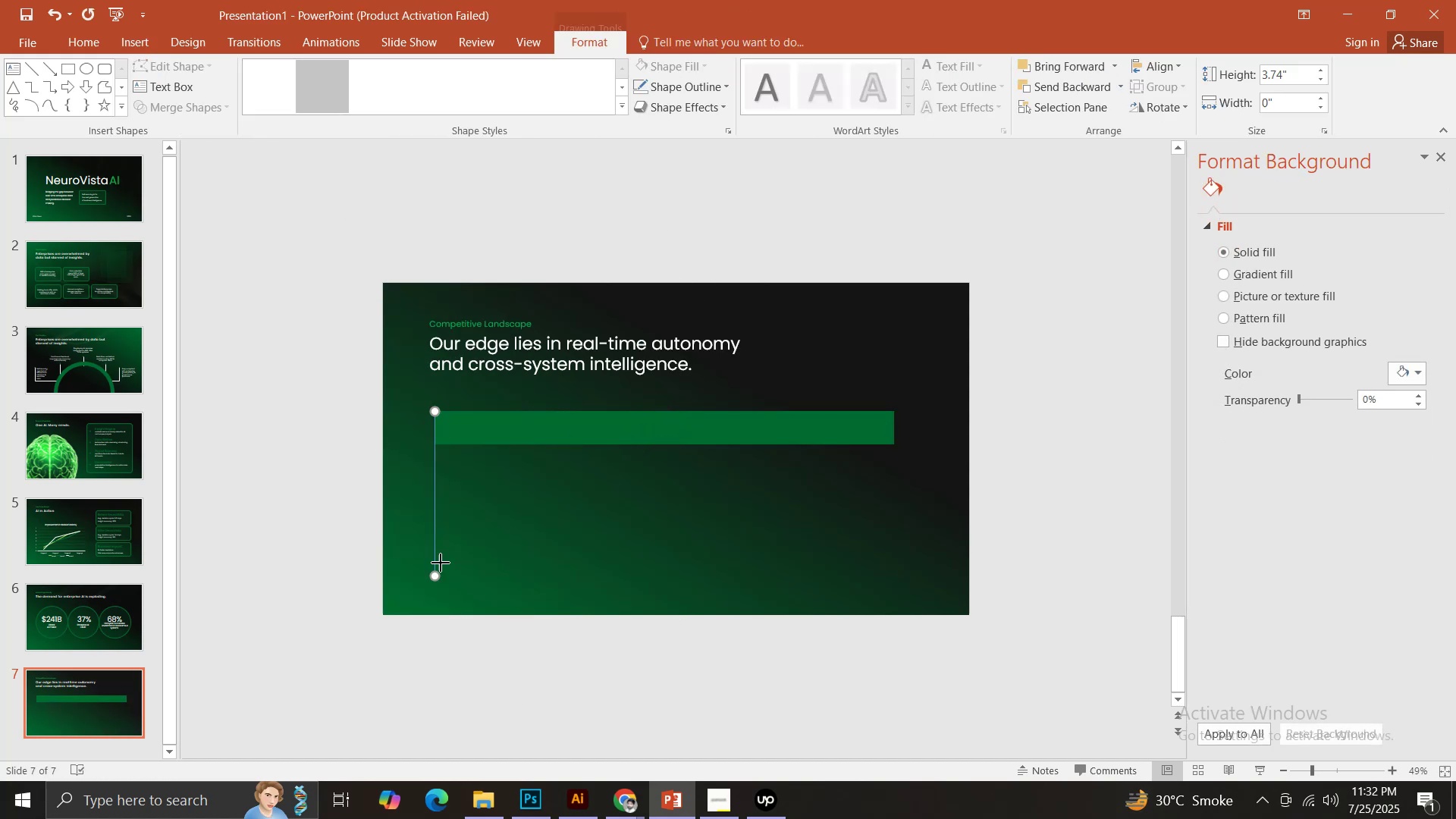 
key(Shift+ShiftLeft)
 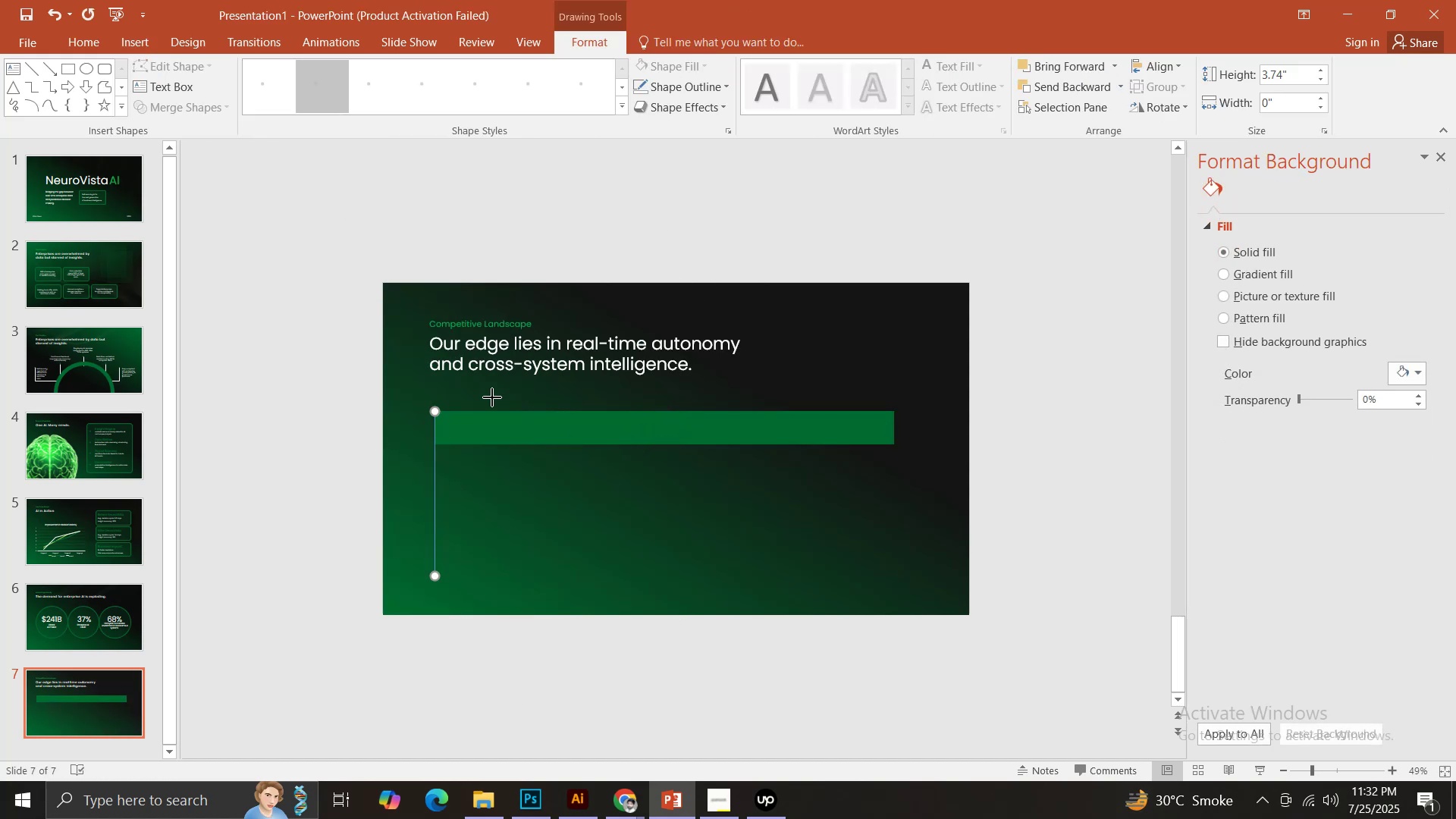 
key(Shift+ShiftLeft)
 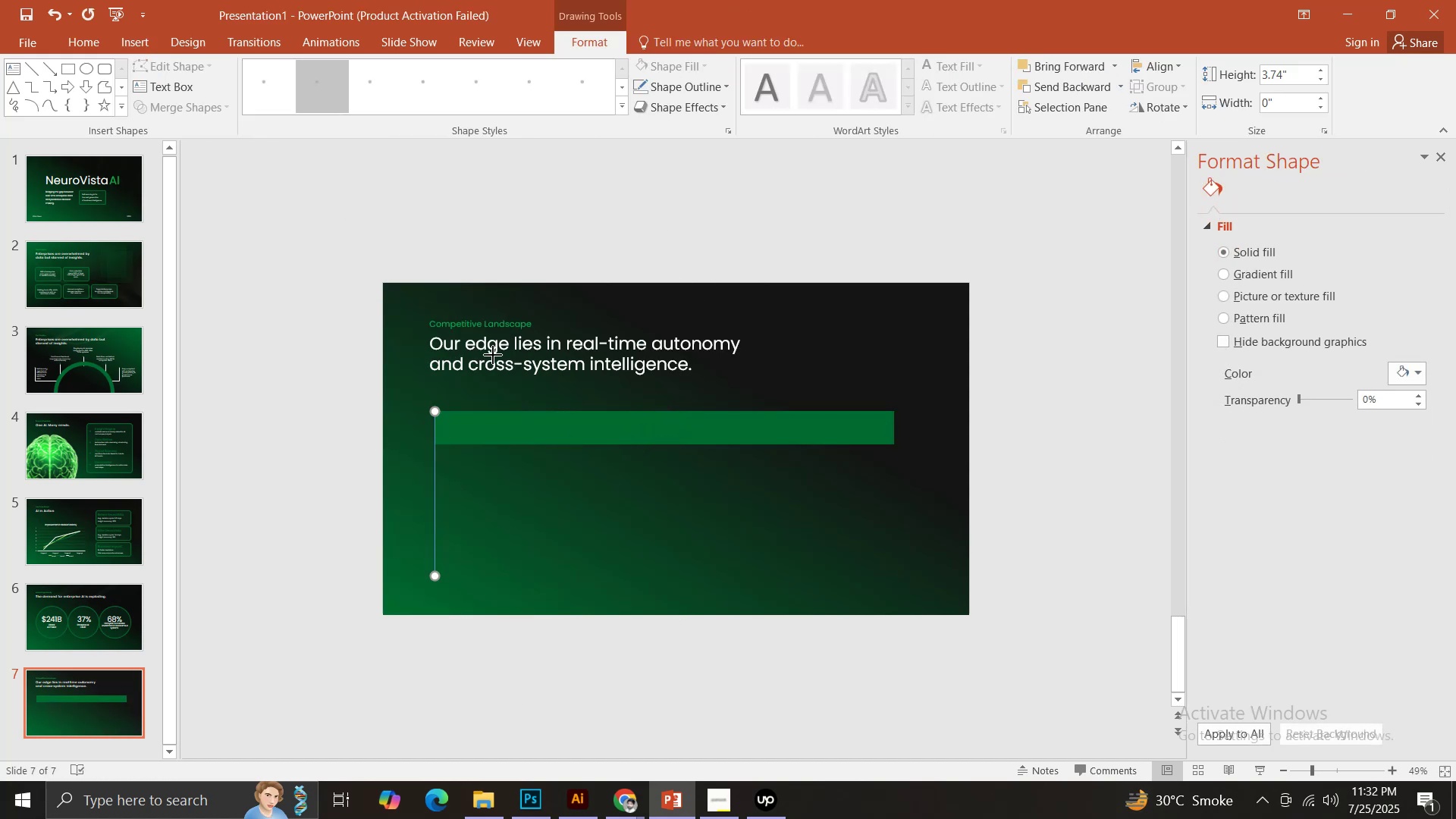 
key(Shift+ShiftLeft)
 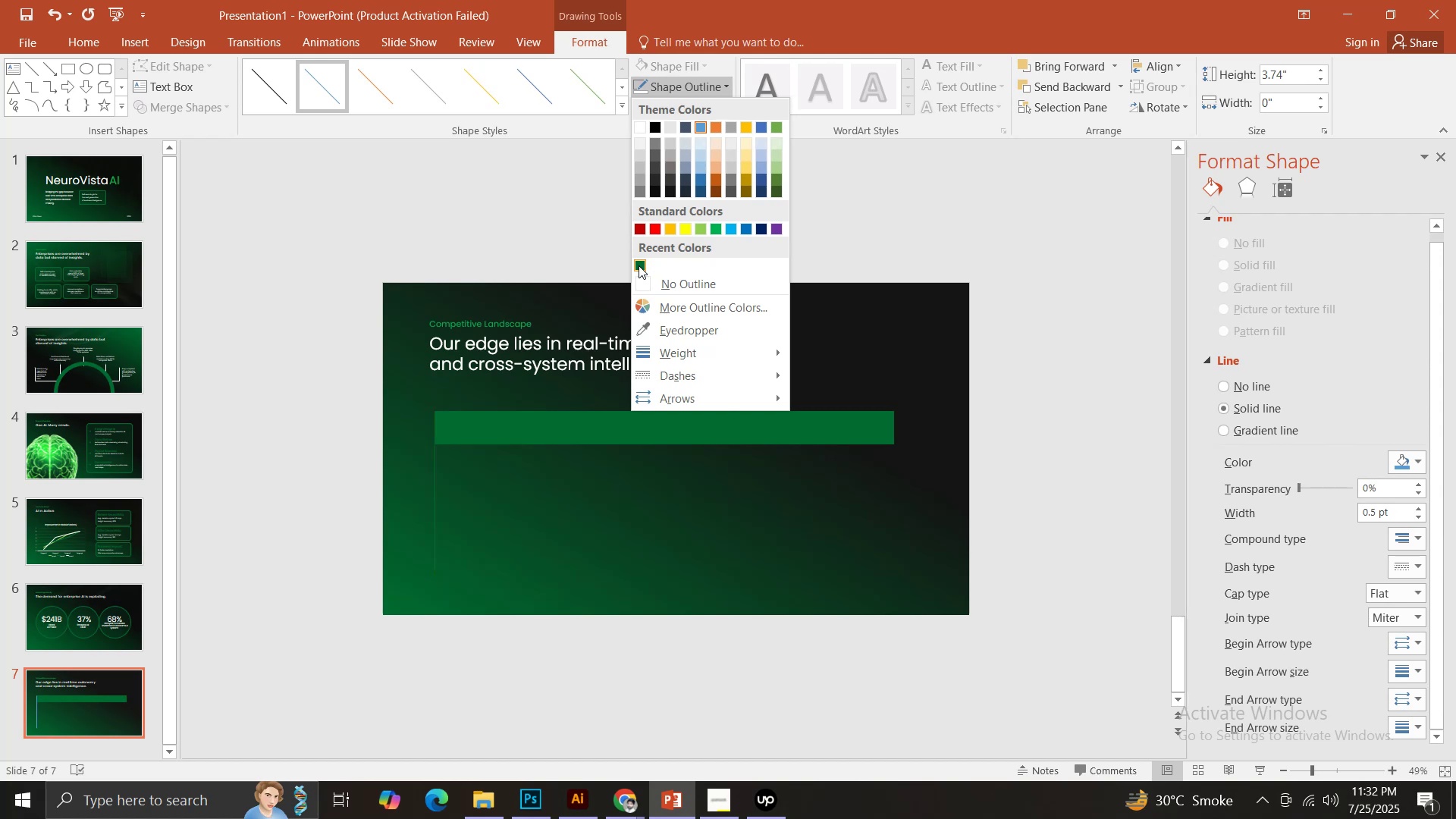 
left_click([638, 265])
 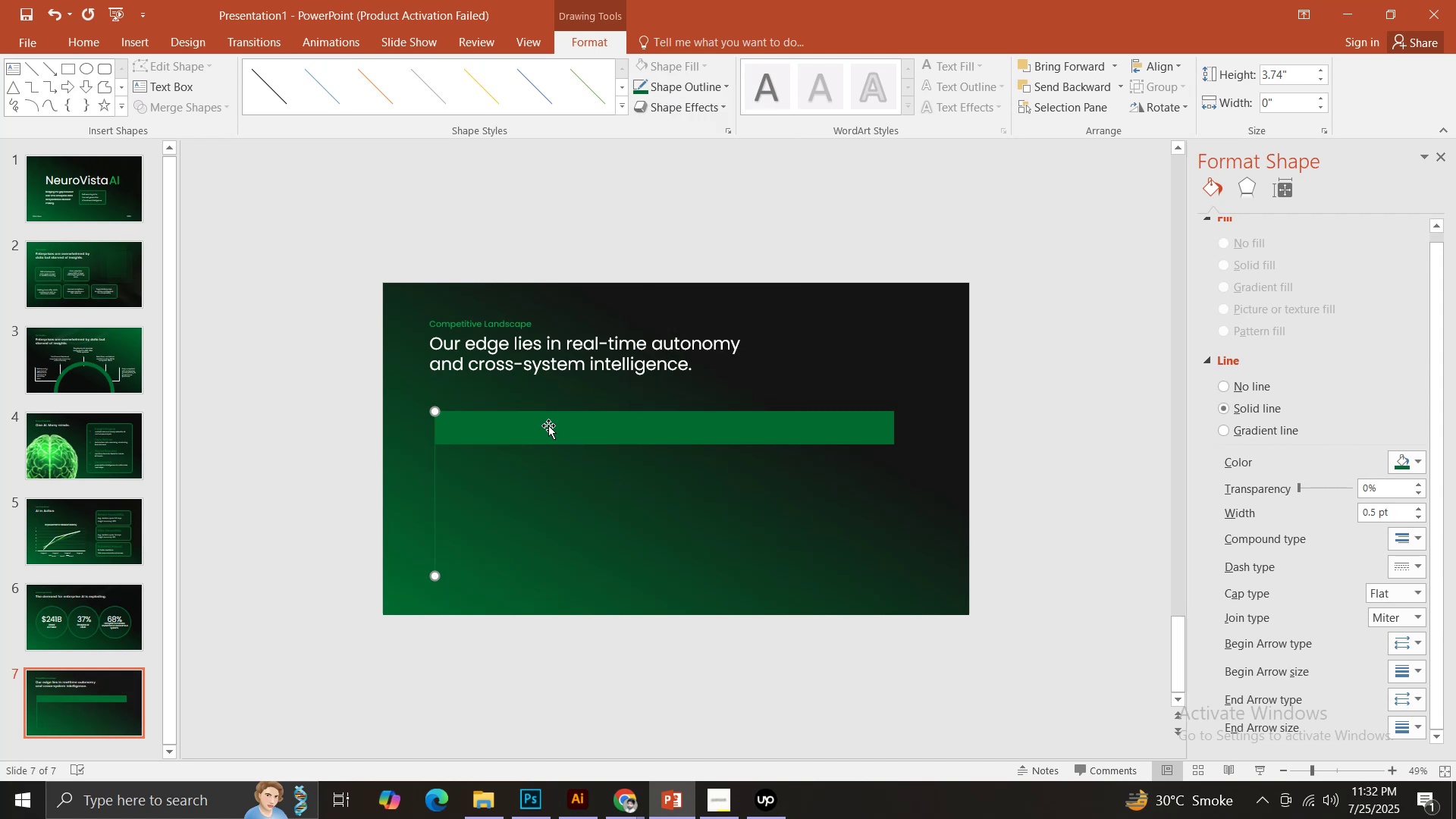 
left_click([548, 425])
 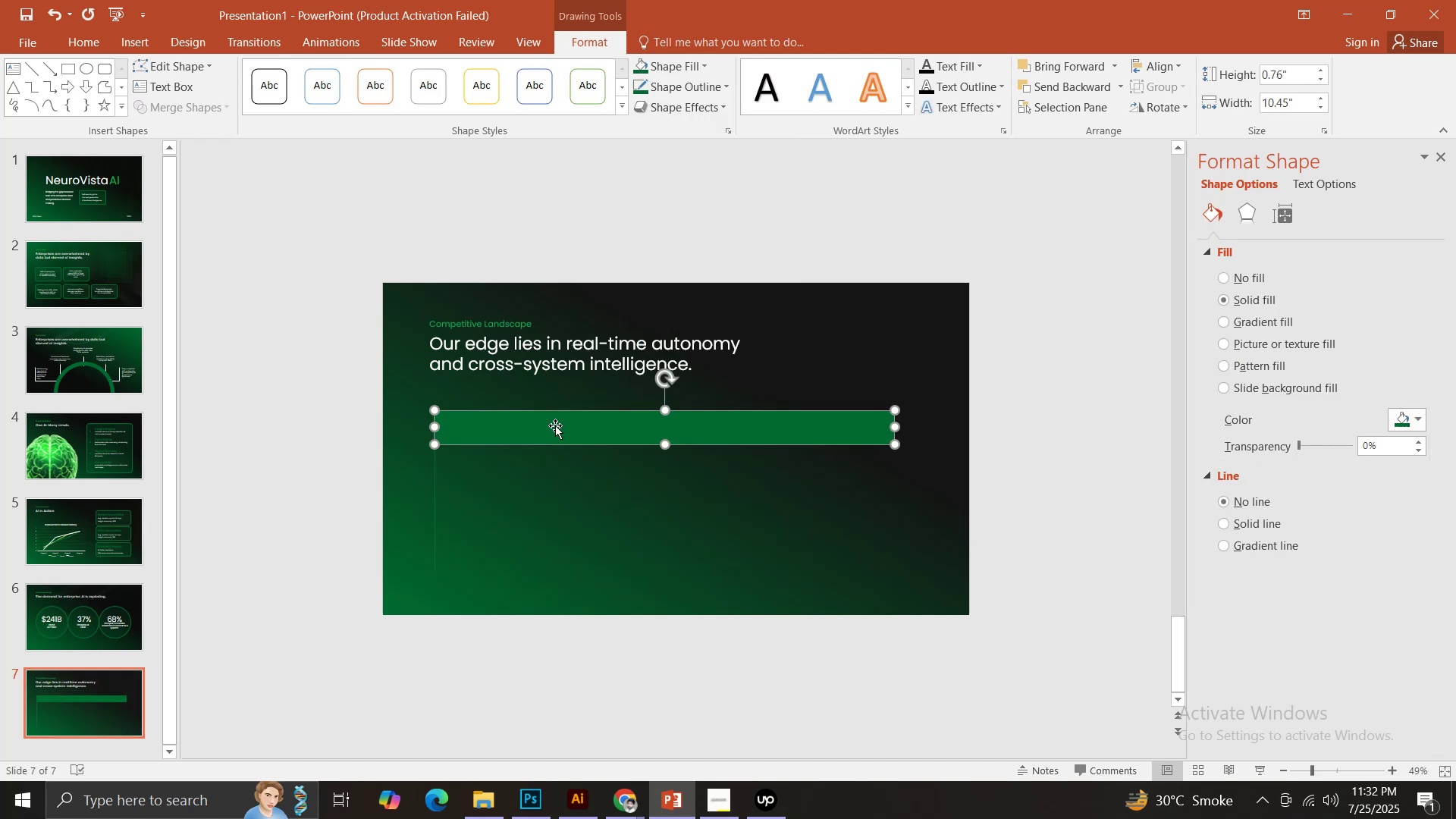 
hold_key(key=ShiftLeft, duration=1.49)
 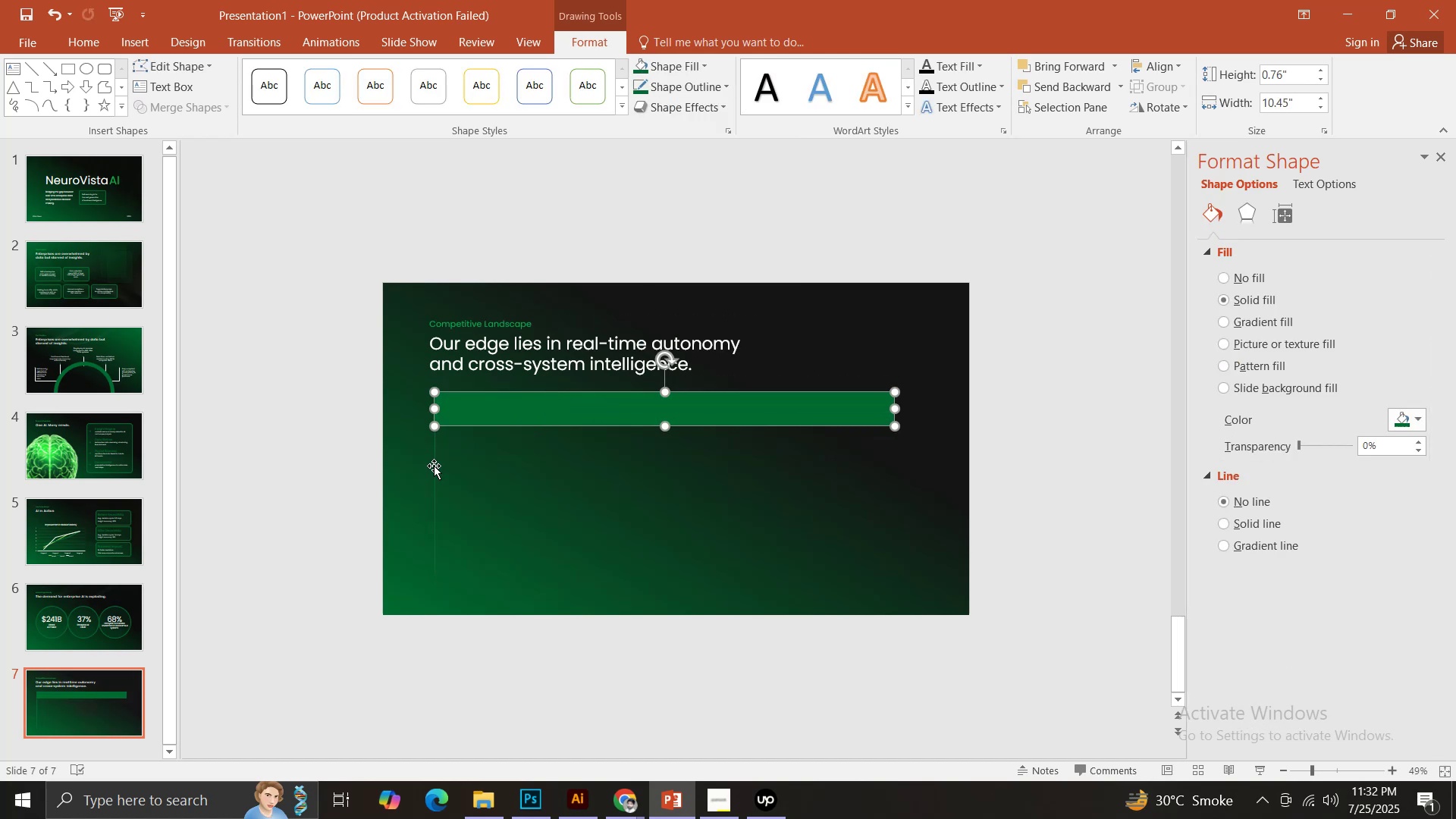 
left_click([434, 466])
 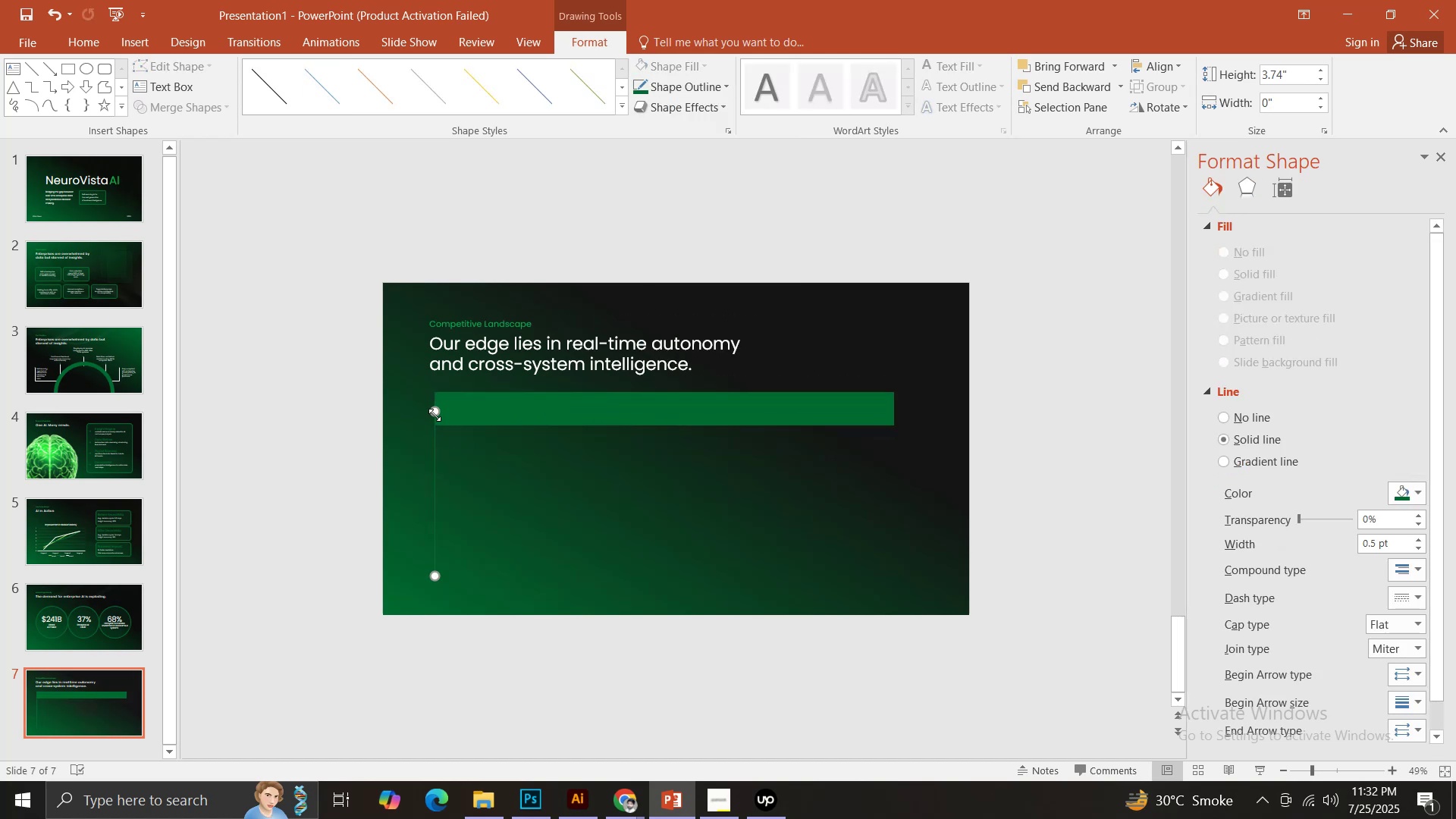 
hold_key(key=ShiftLeft, duration=1.22)
 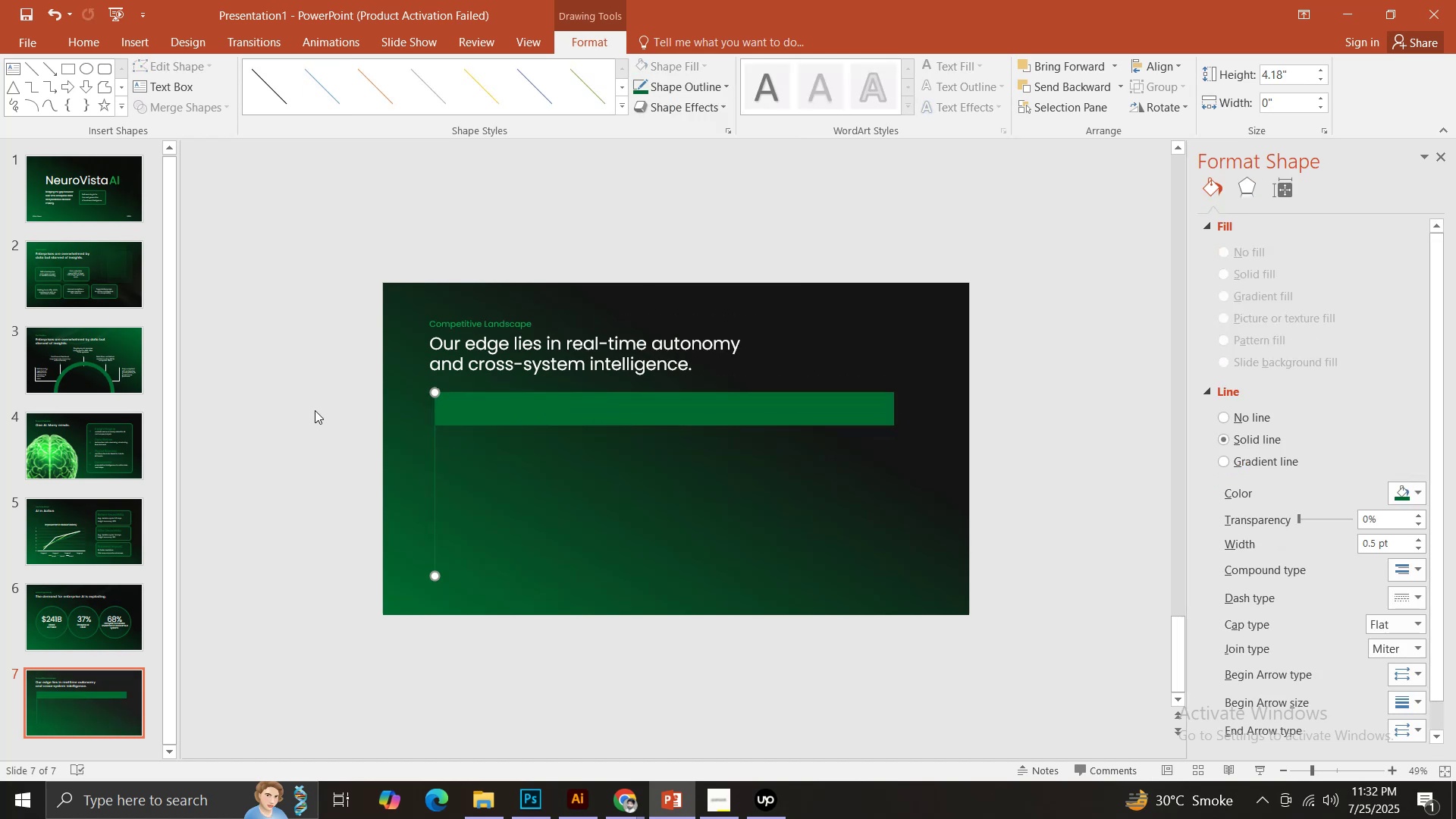 
left_click([315, 410])
 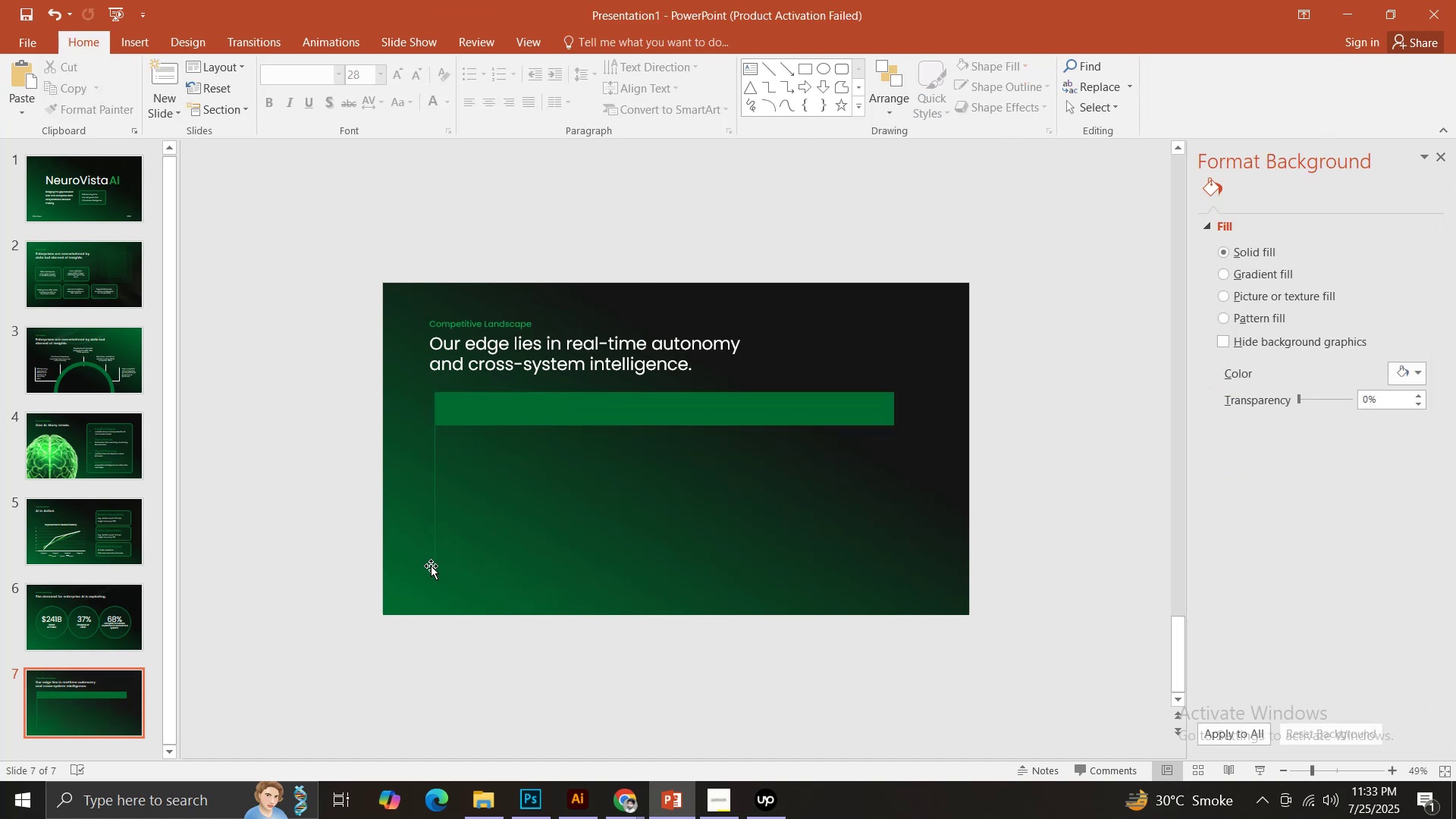 
left_click([435, 555])
 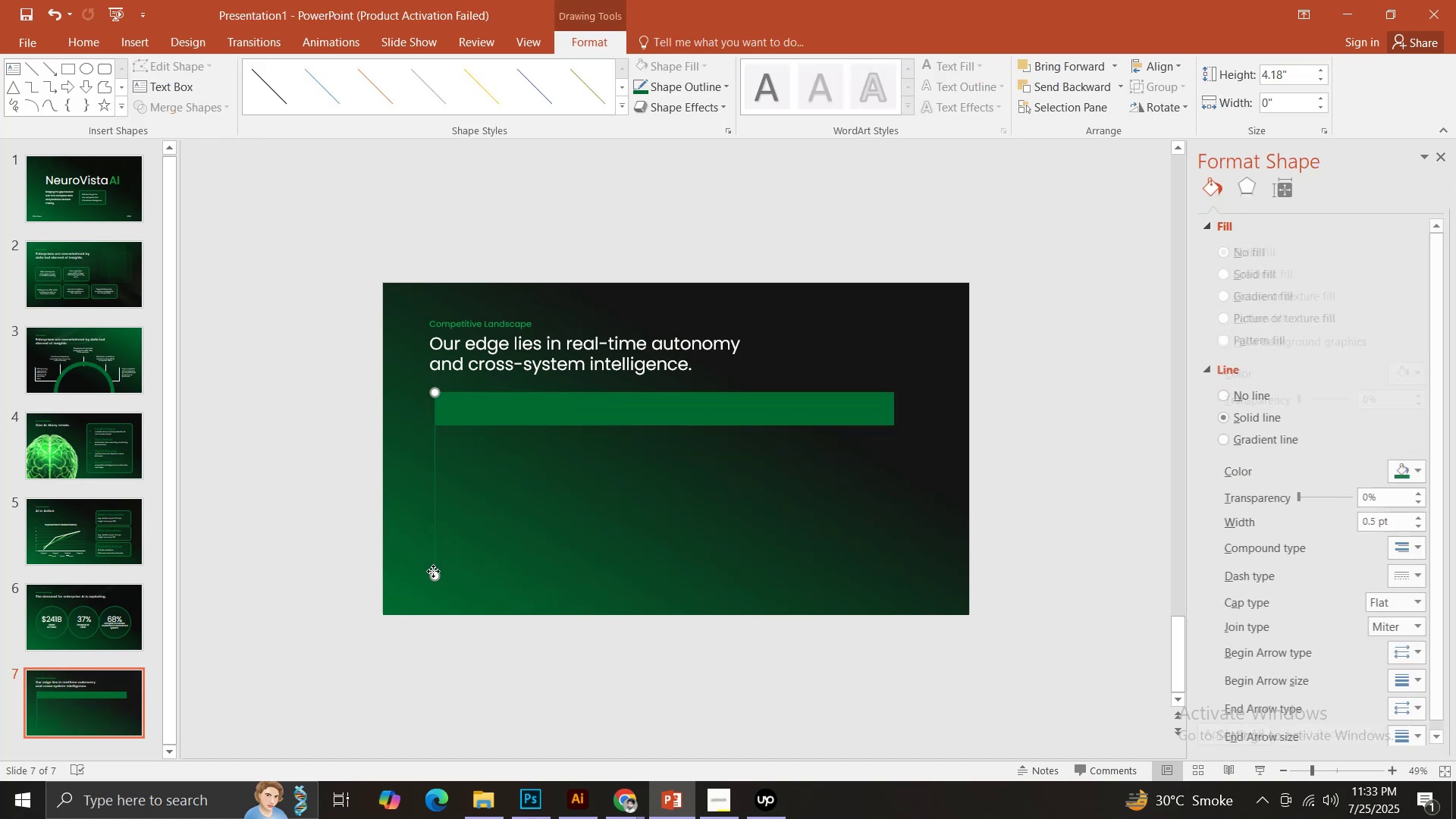 
hold_key(key=ControlLeft, duration=3.75)
 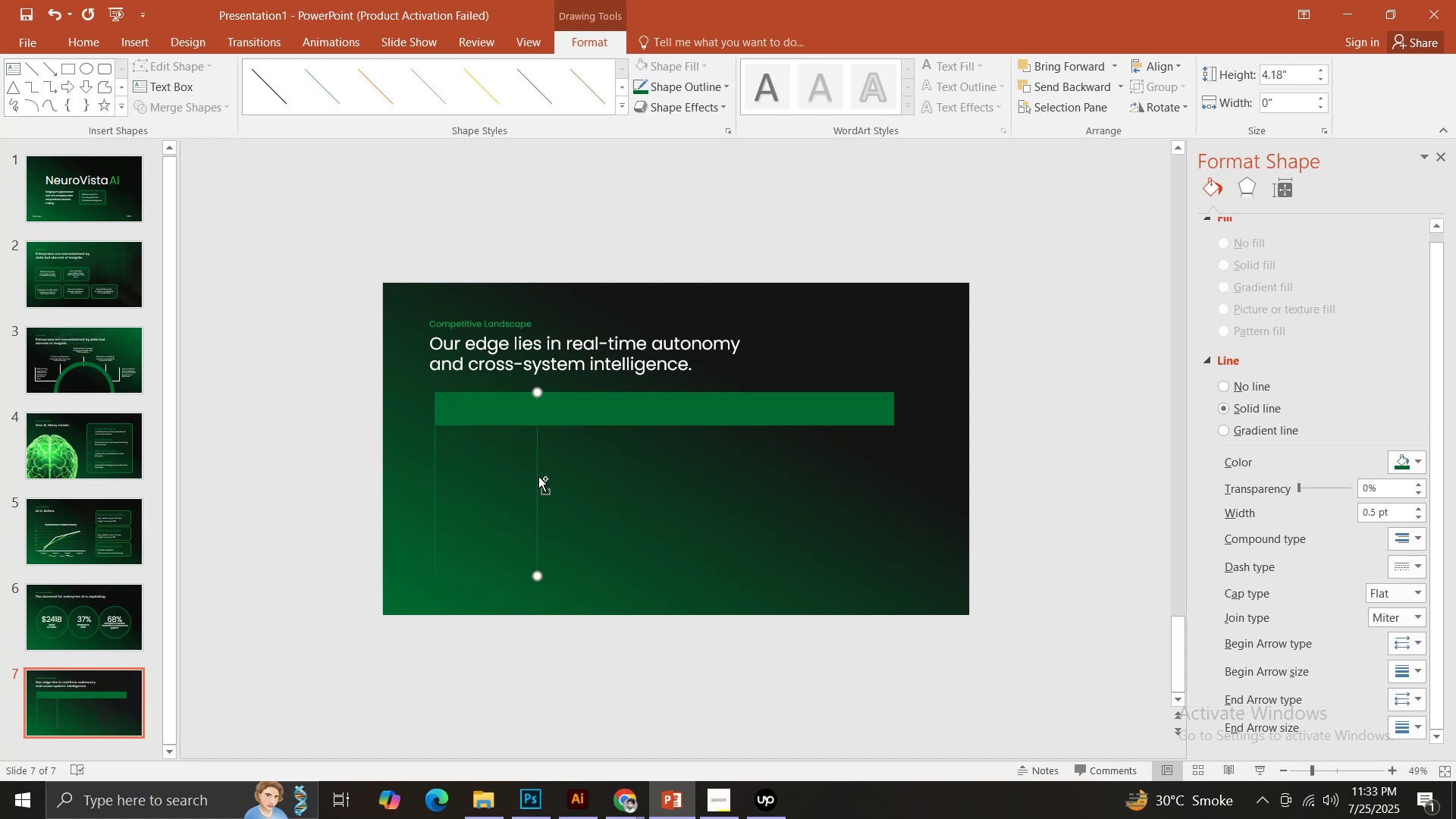 
hold_key(key=ShiftLeft, duration=1.53)
 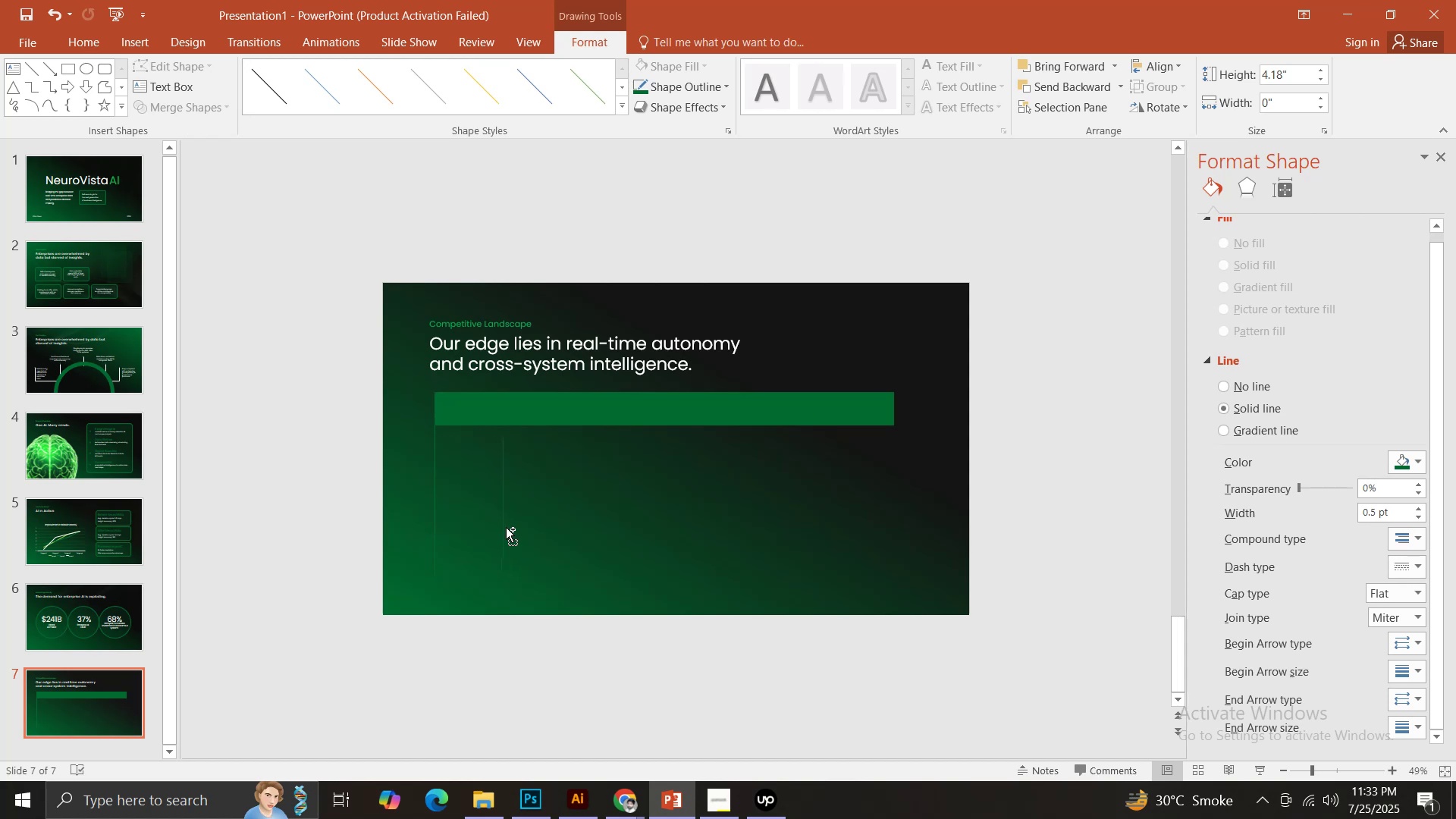 
hold_key(key=ShiftLeft, duration=1.52)
 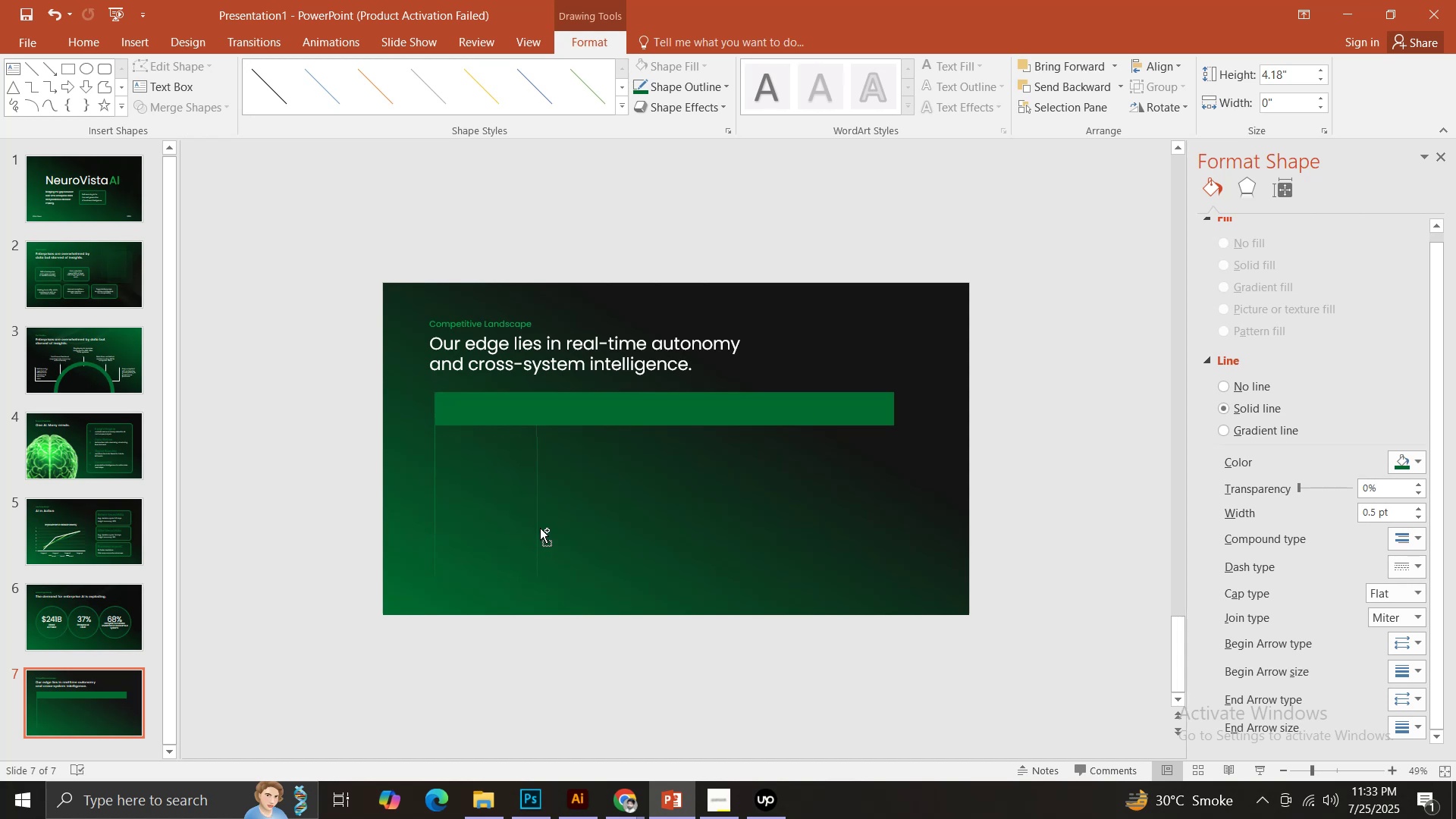 
key(Control+Shift+ShiftLeft)
 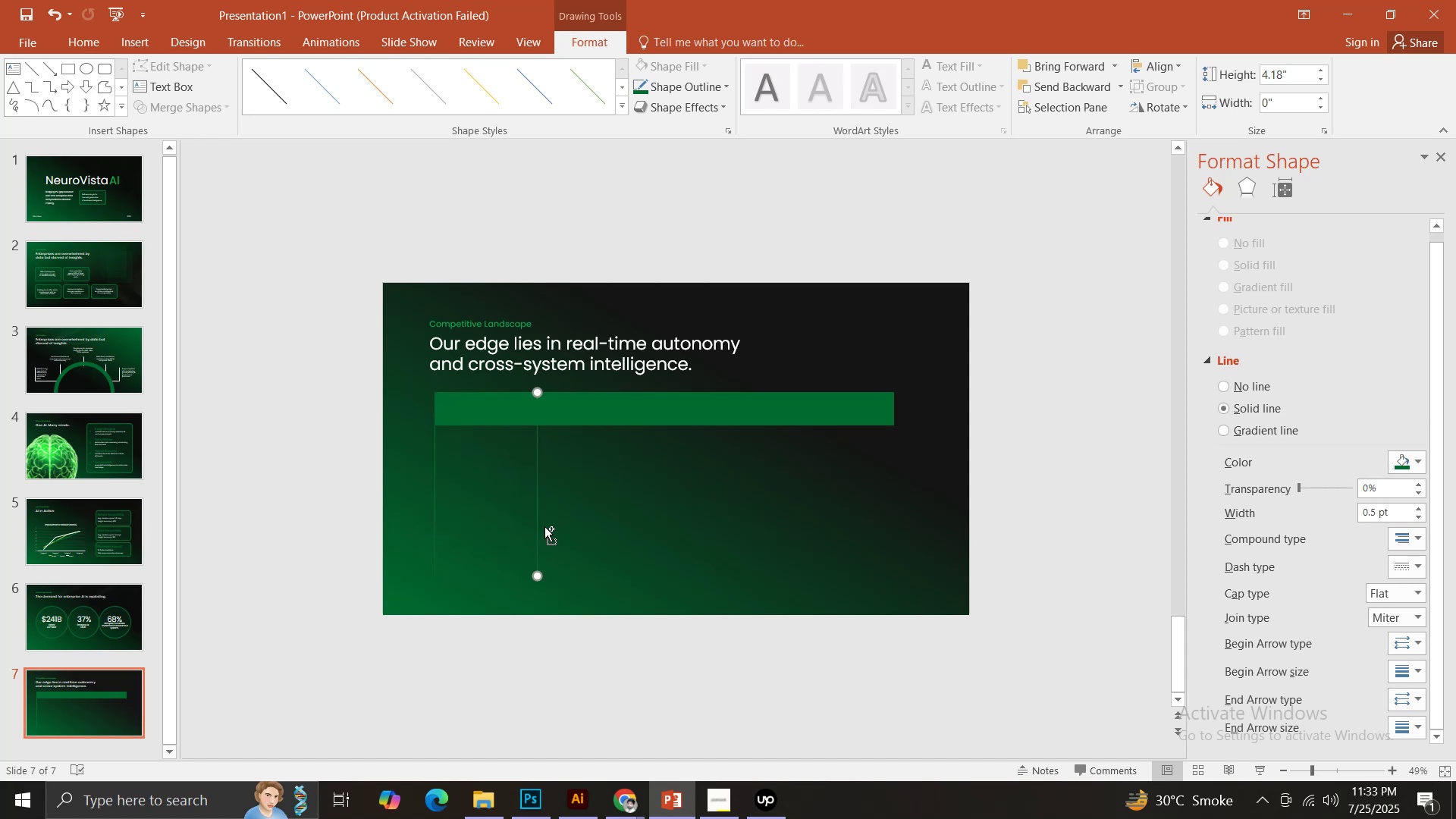 
key(Control+Shift+ShiftLeft)
 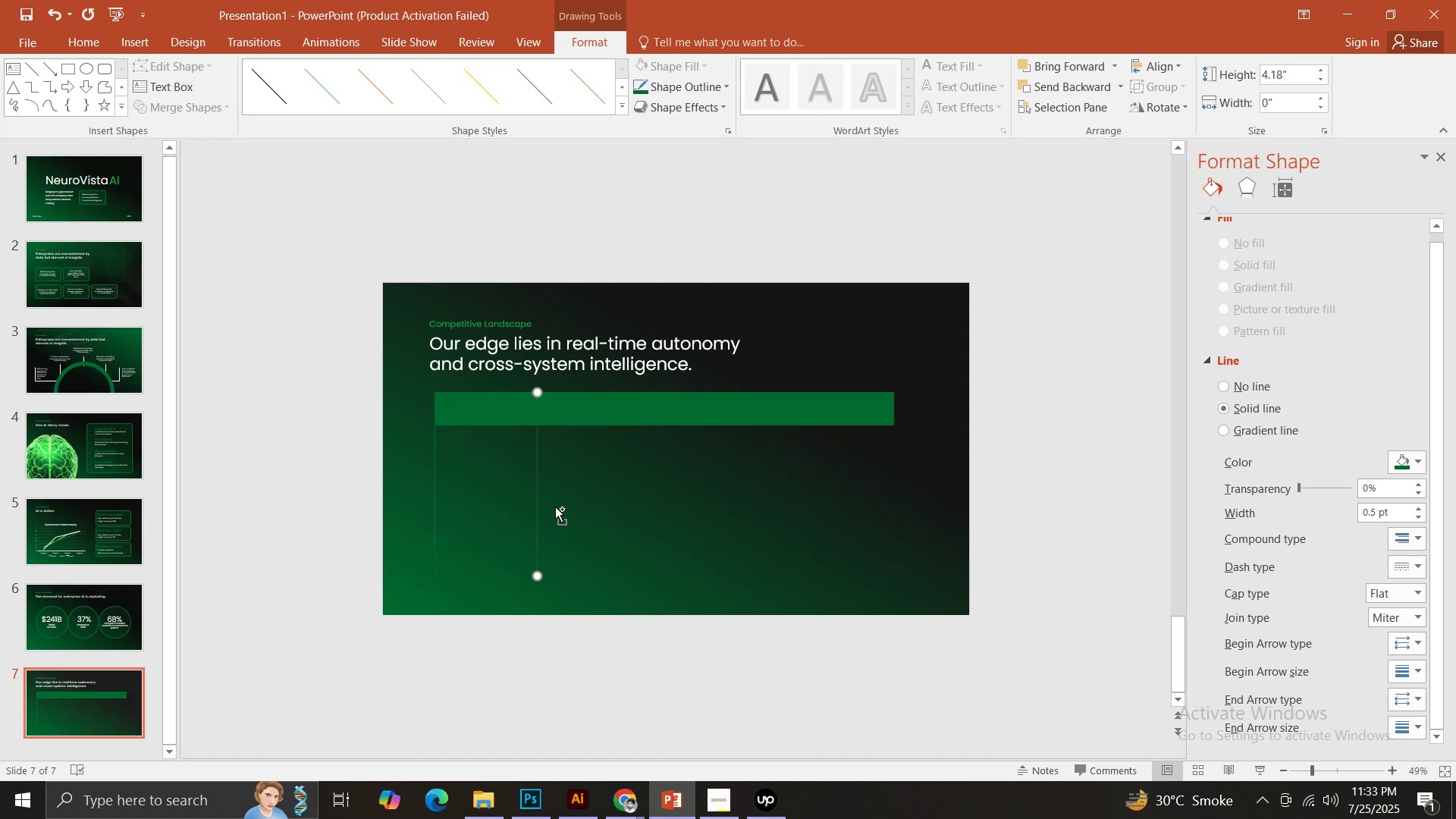 
key(Control+Shift+ShiftLeft)
 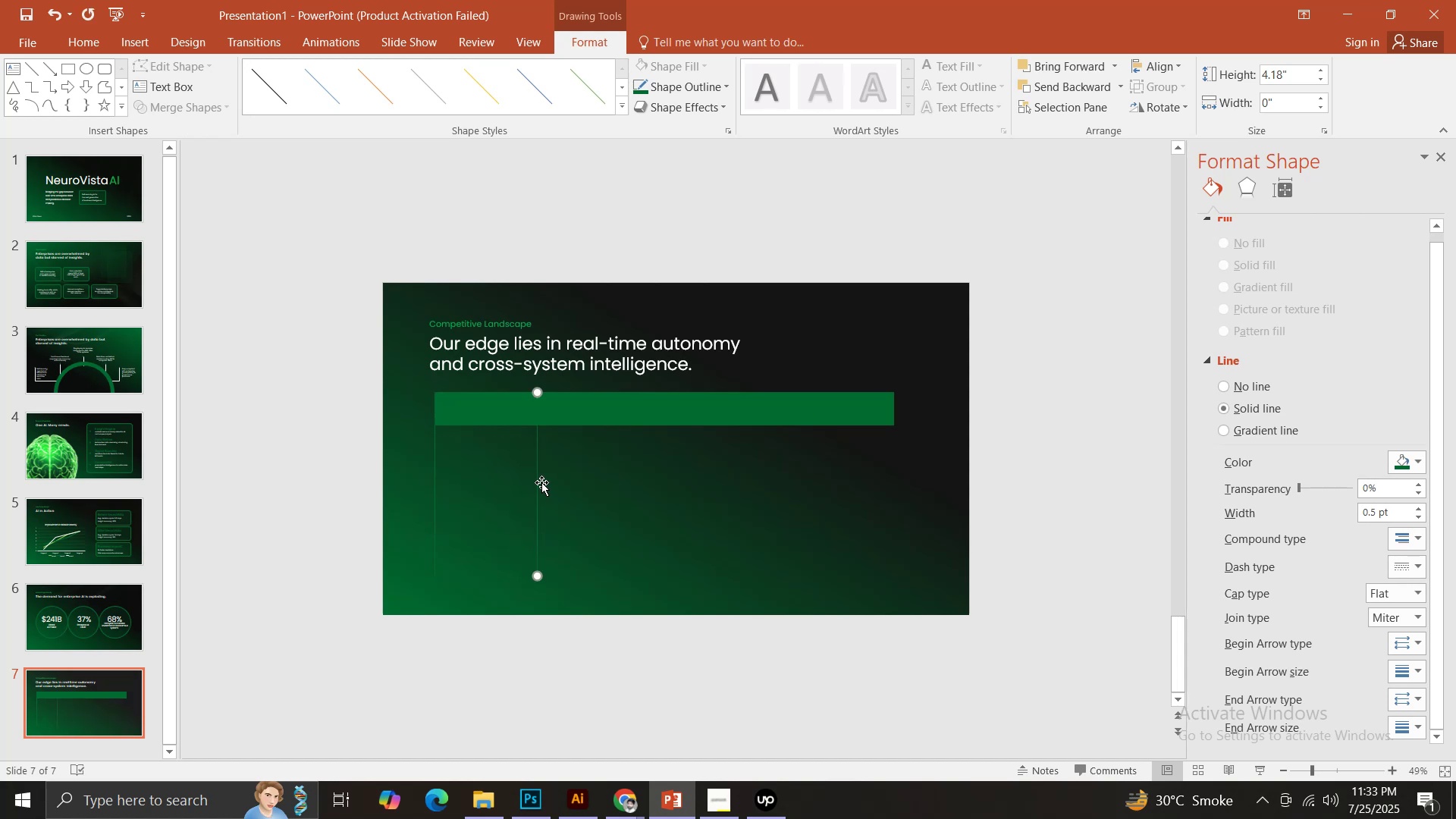 
hold_key(key=ControlLeft, duration=5.85)
 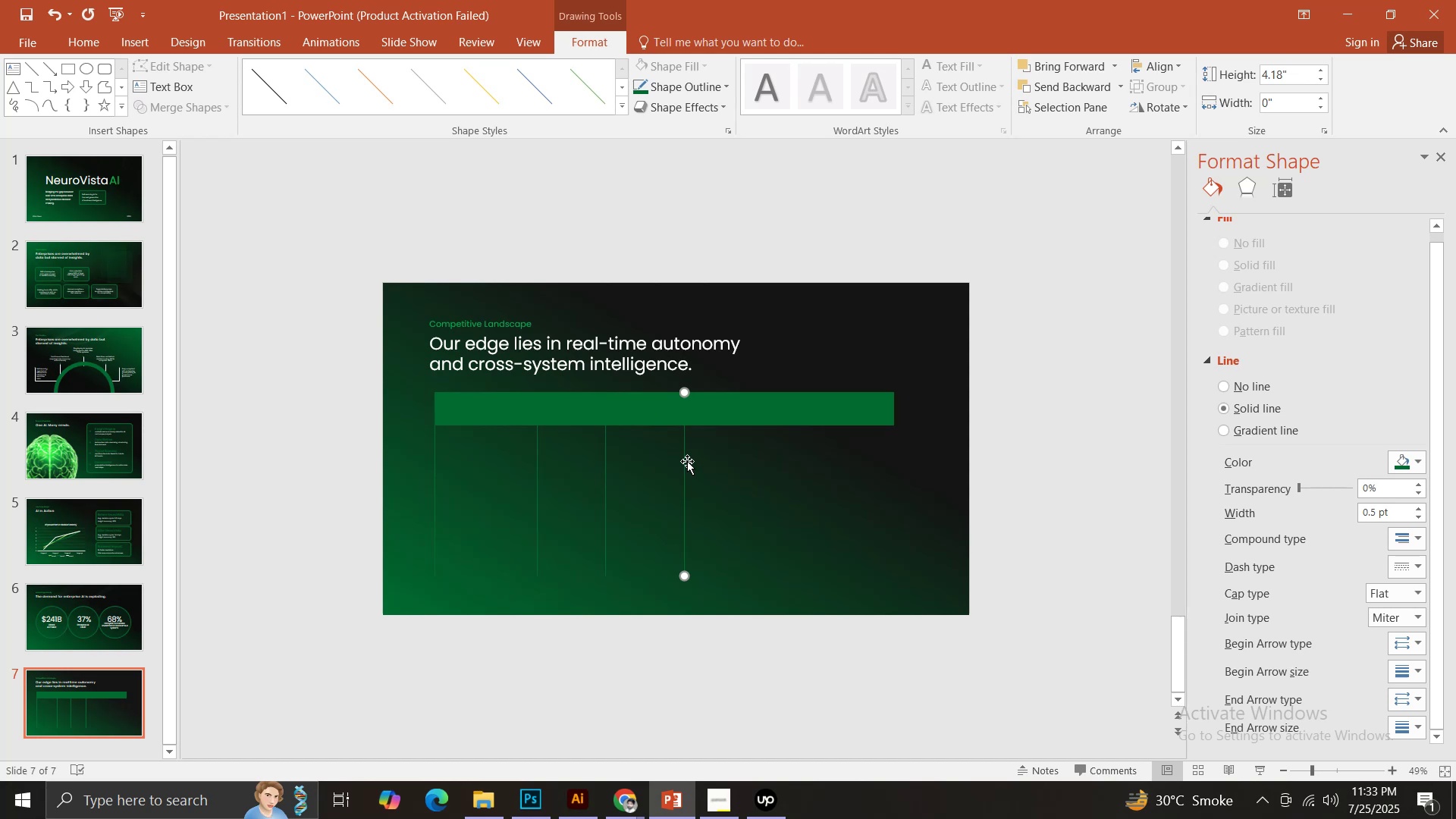 
hold_key(key=ShiftLeft, duration=1.44)
 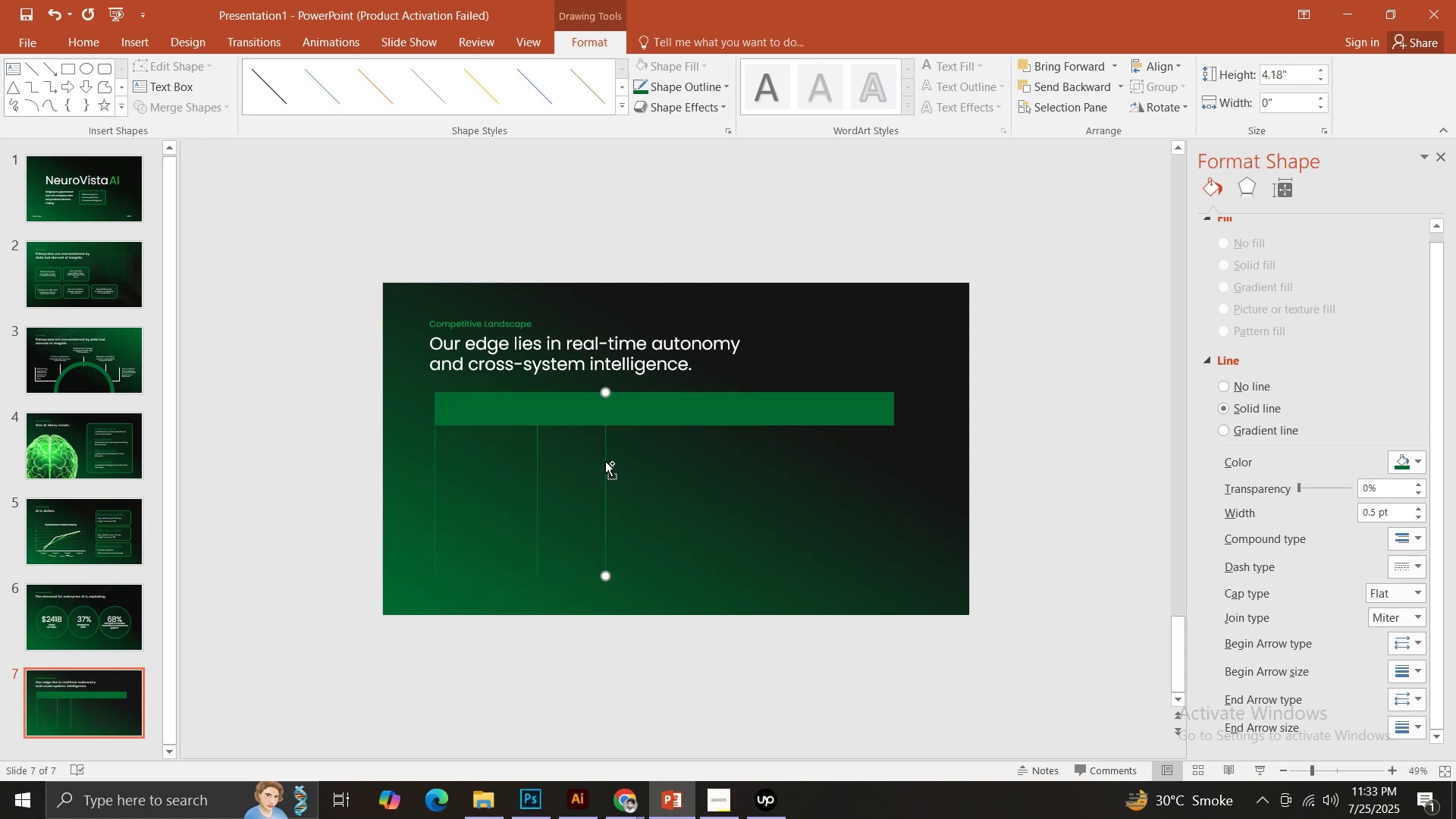 
hold_key(key=ShiftLeft, duration=1.53)
 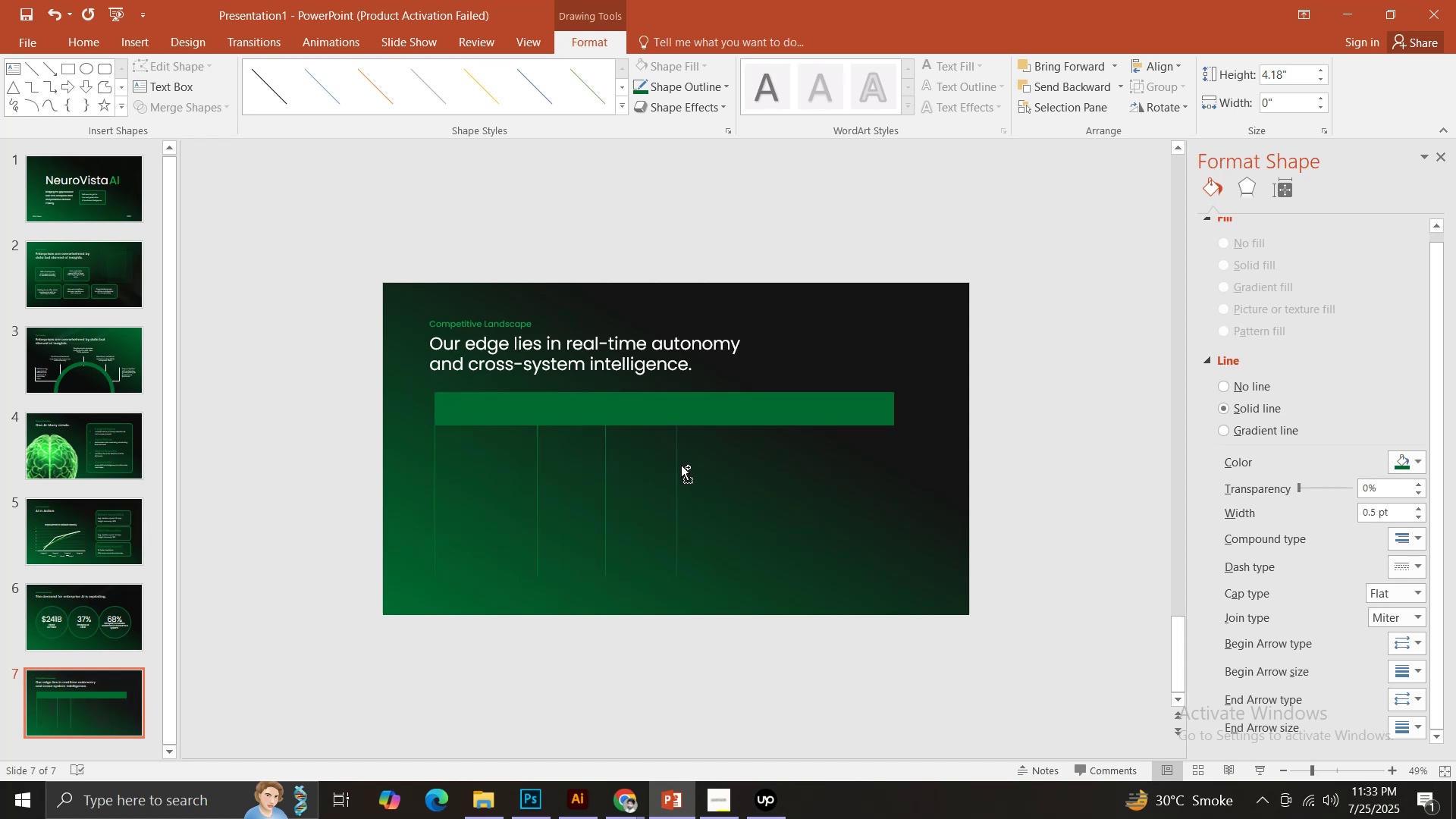 
hold_key(key=ShiftLeft, duration=1.31)
 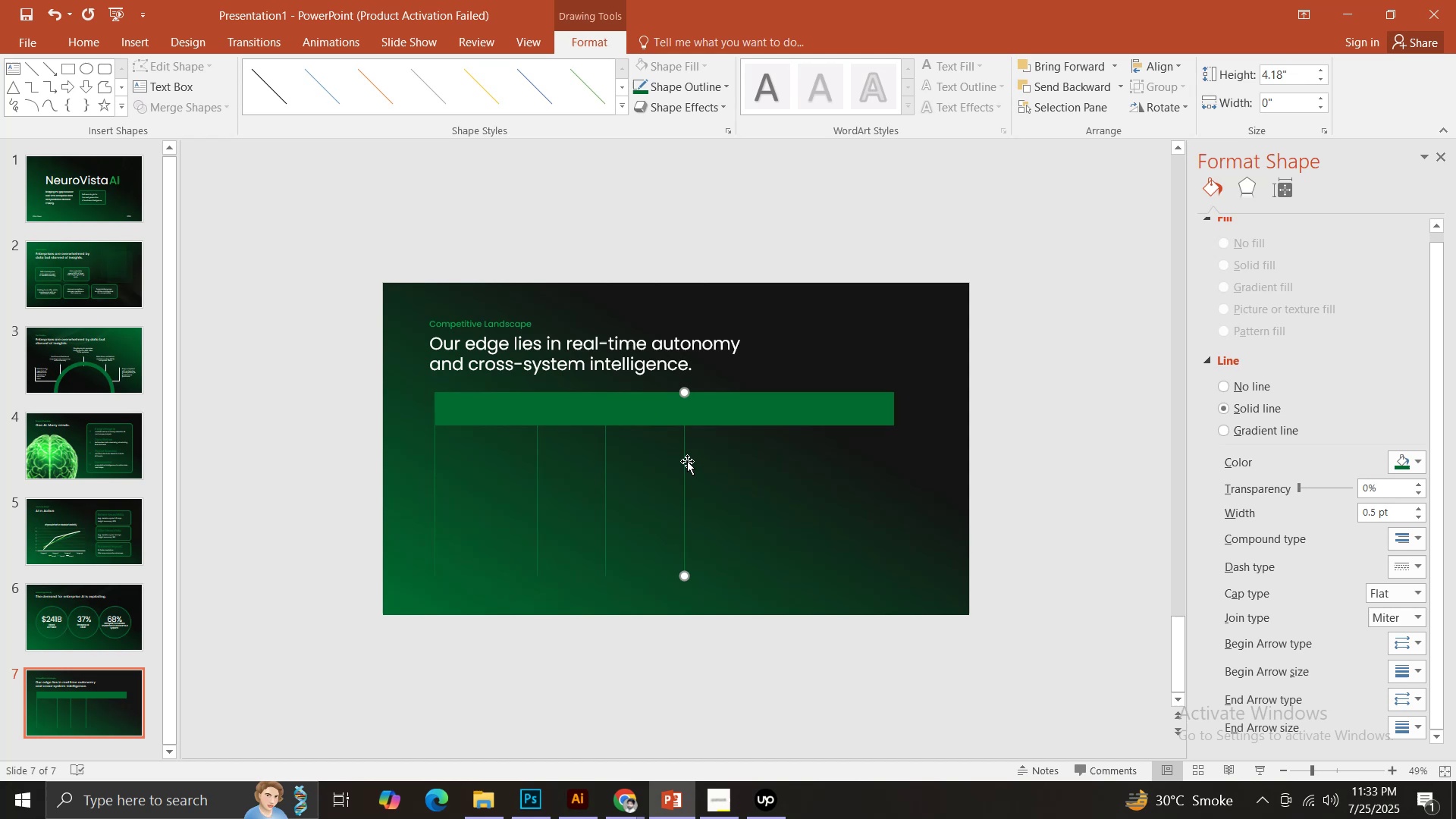 
hold_key(key=ControlLeft, duration=6.21)
 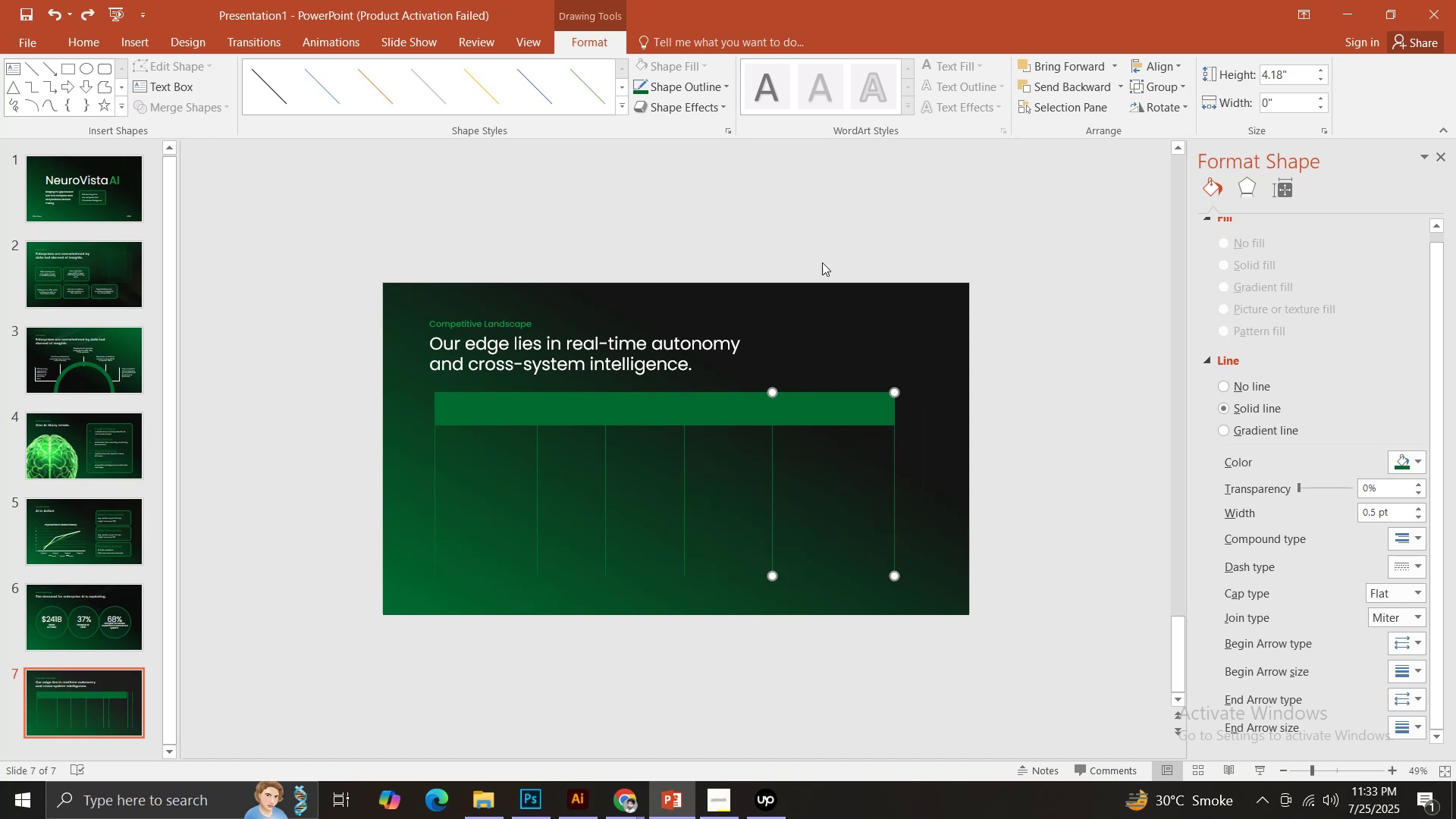 
hold_key(key=ShiftLeft, duration=1.52)
 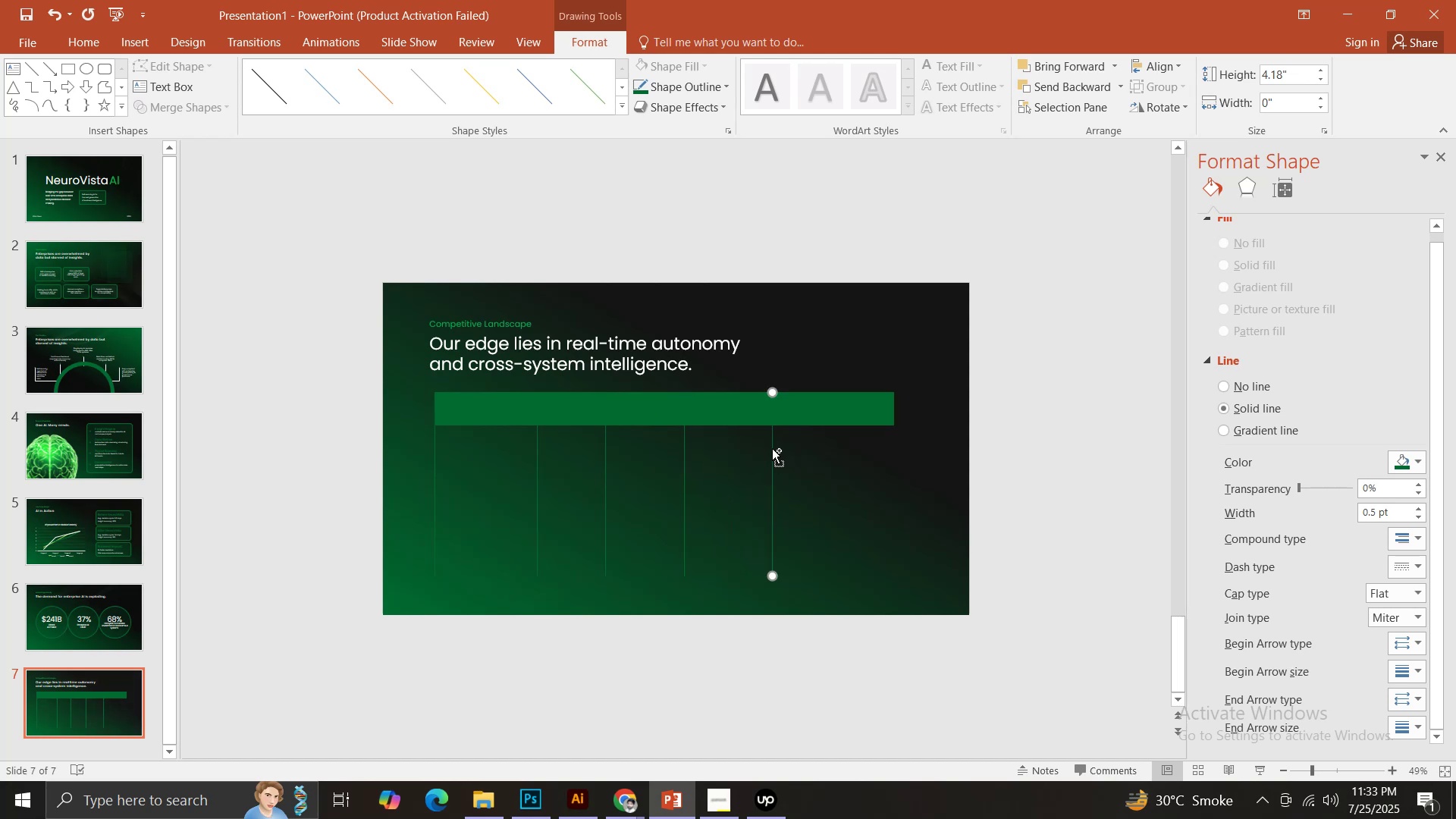 
hold_key(key=ShiftLeft, duration=1.18)
 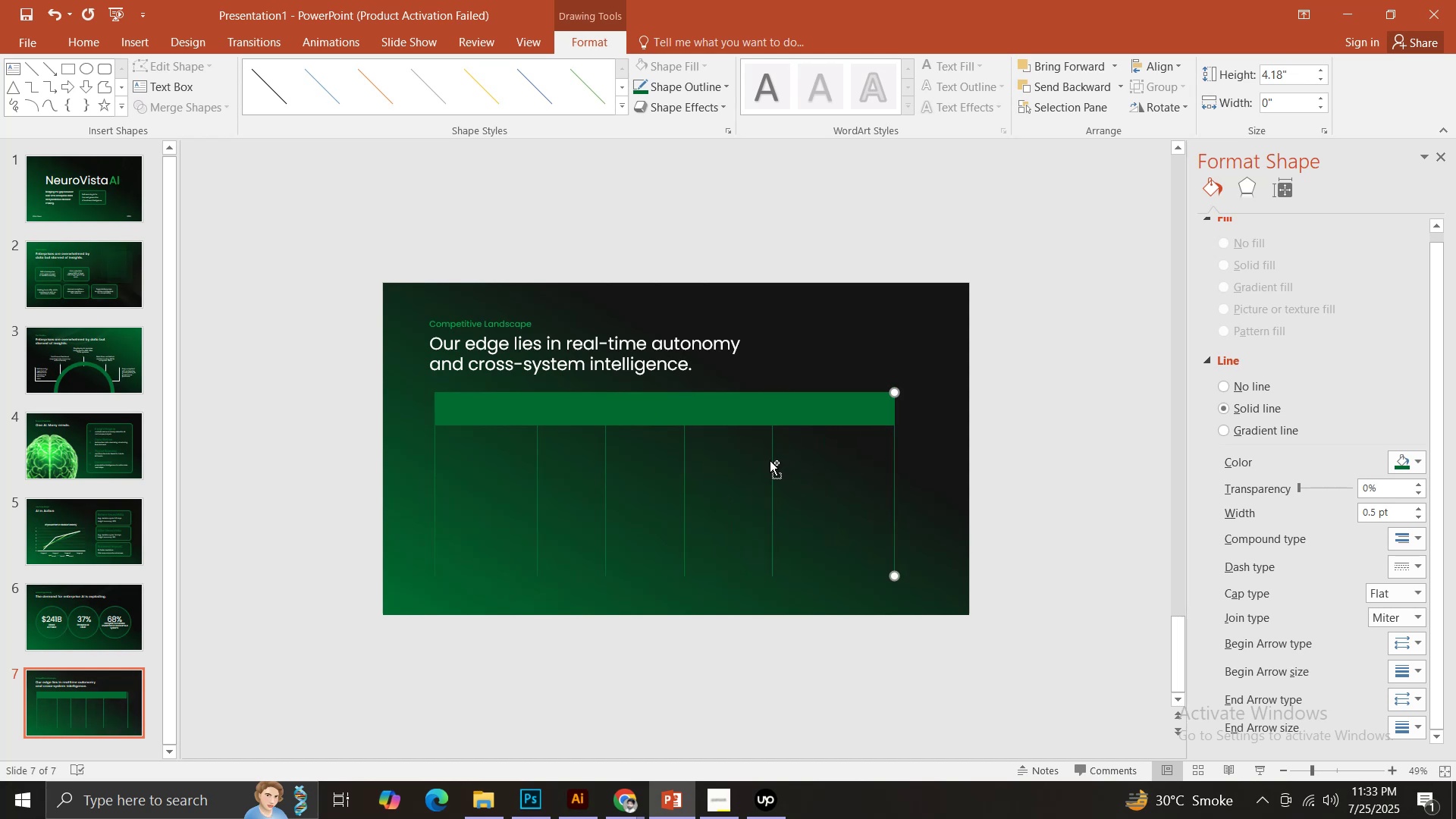 
hold_key(key=ShiftLeft, duration=0.56)
 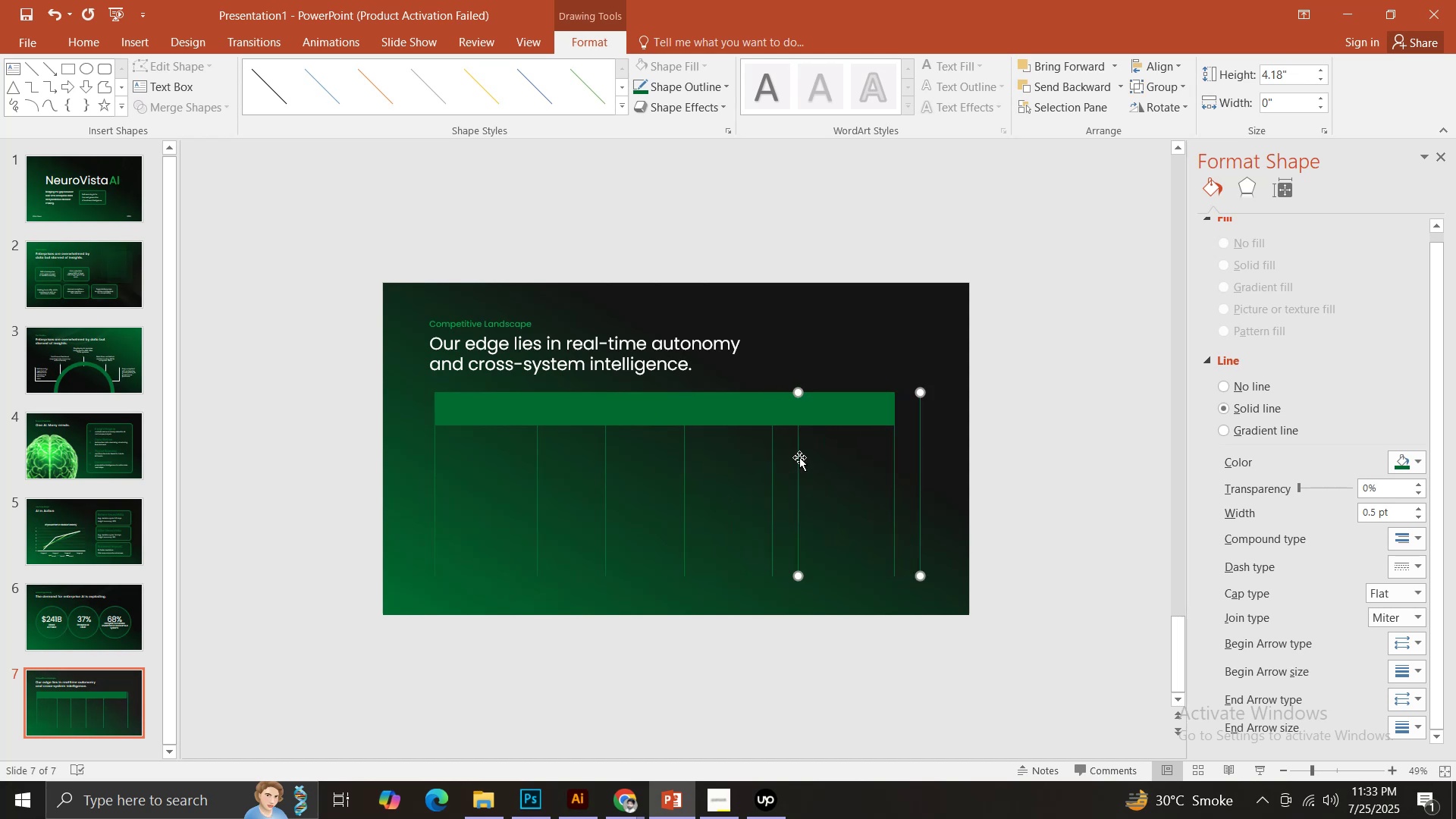 
key(Control+ControlLeft)
 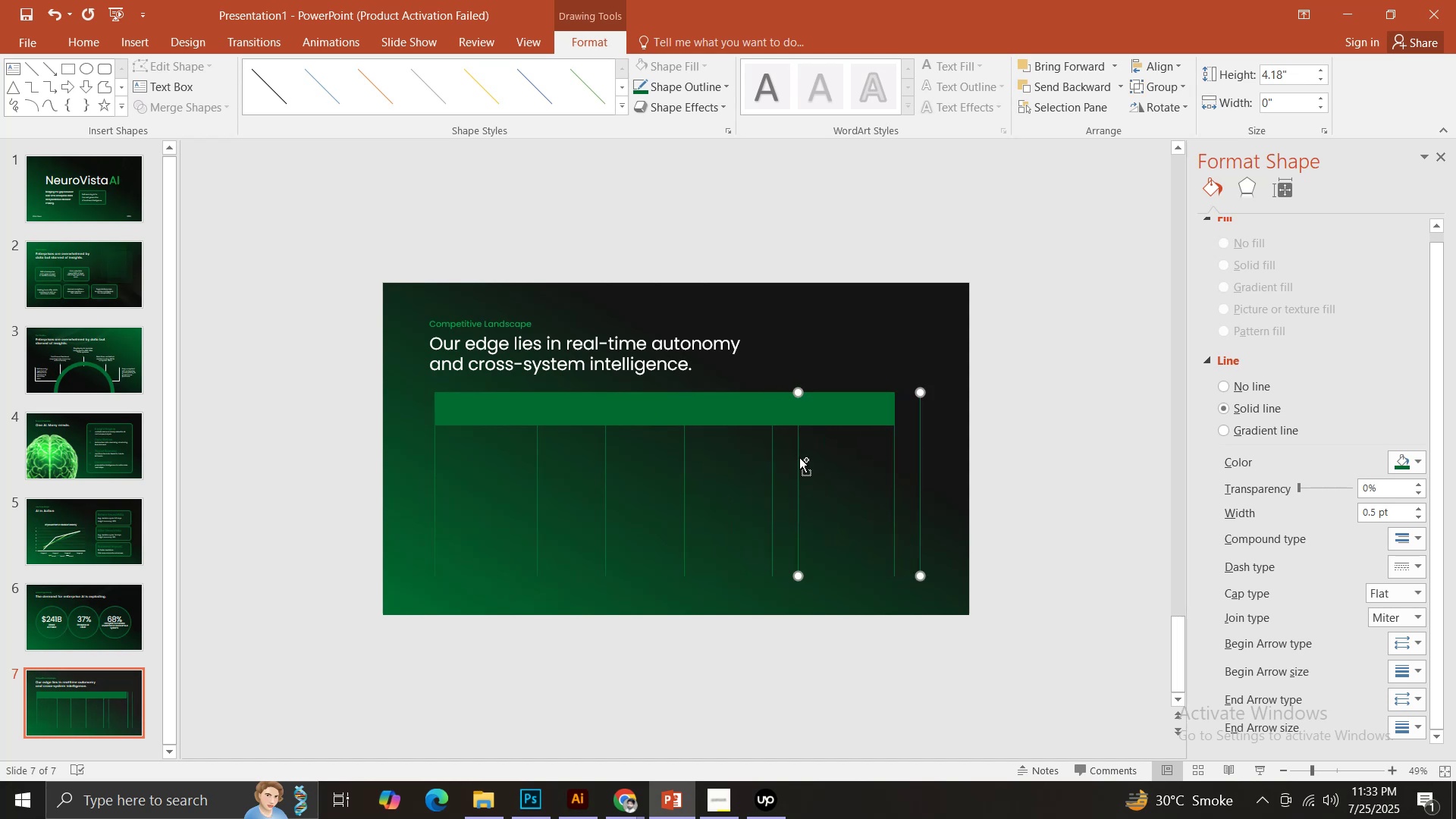 
key(Control+Z)
 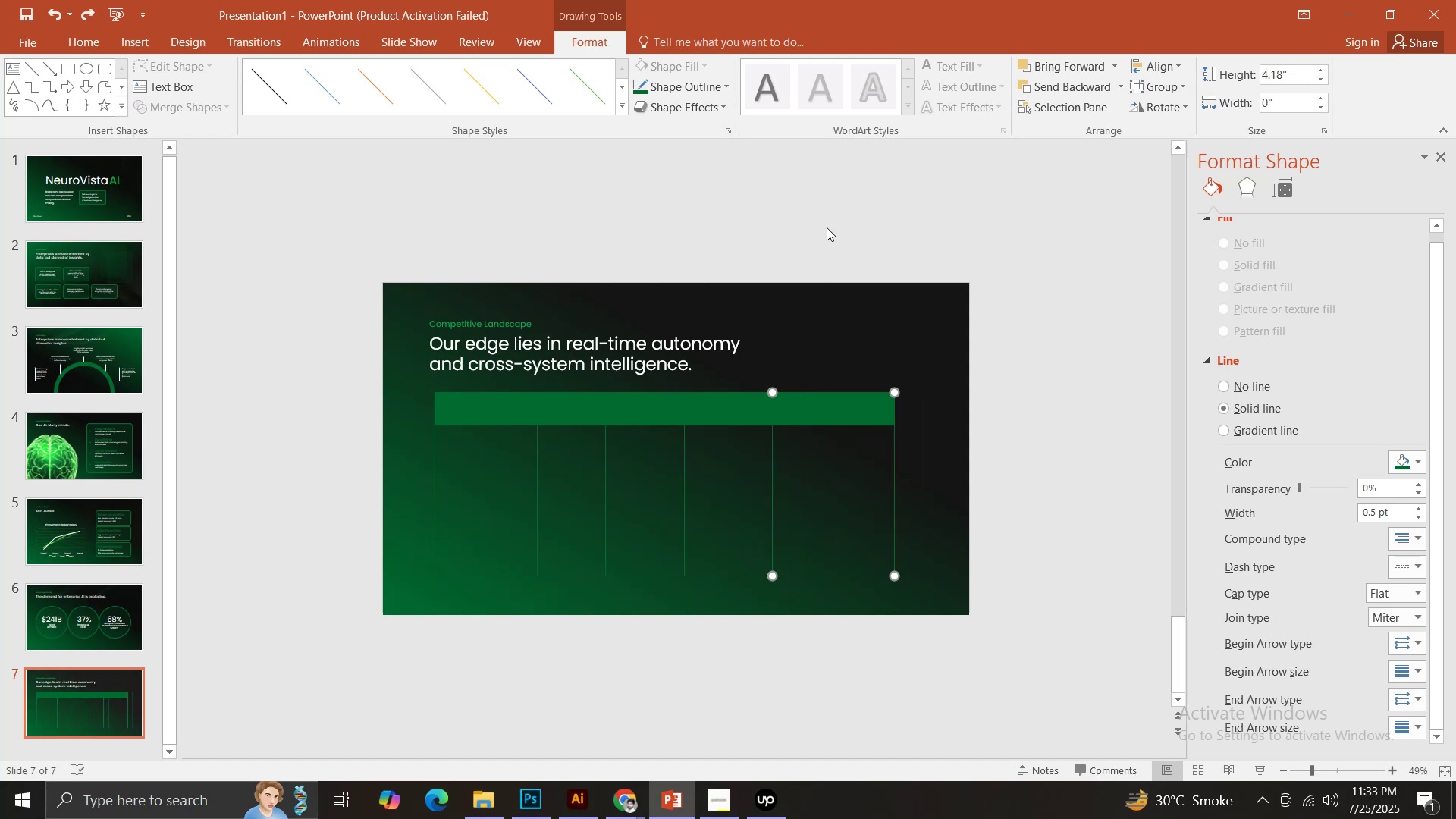 
left_click([827, 228])
 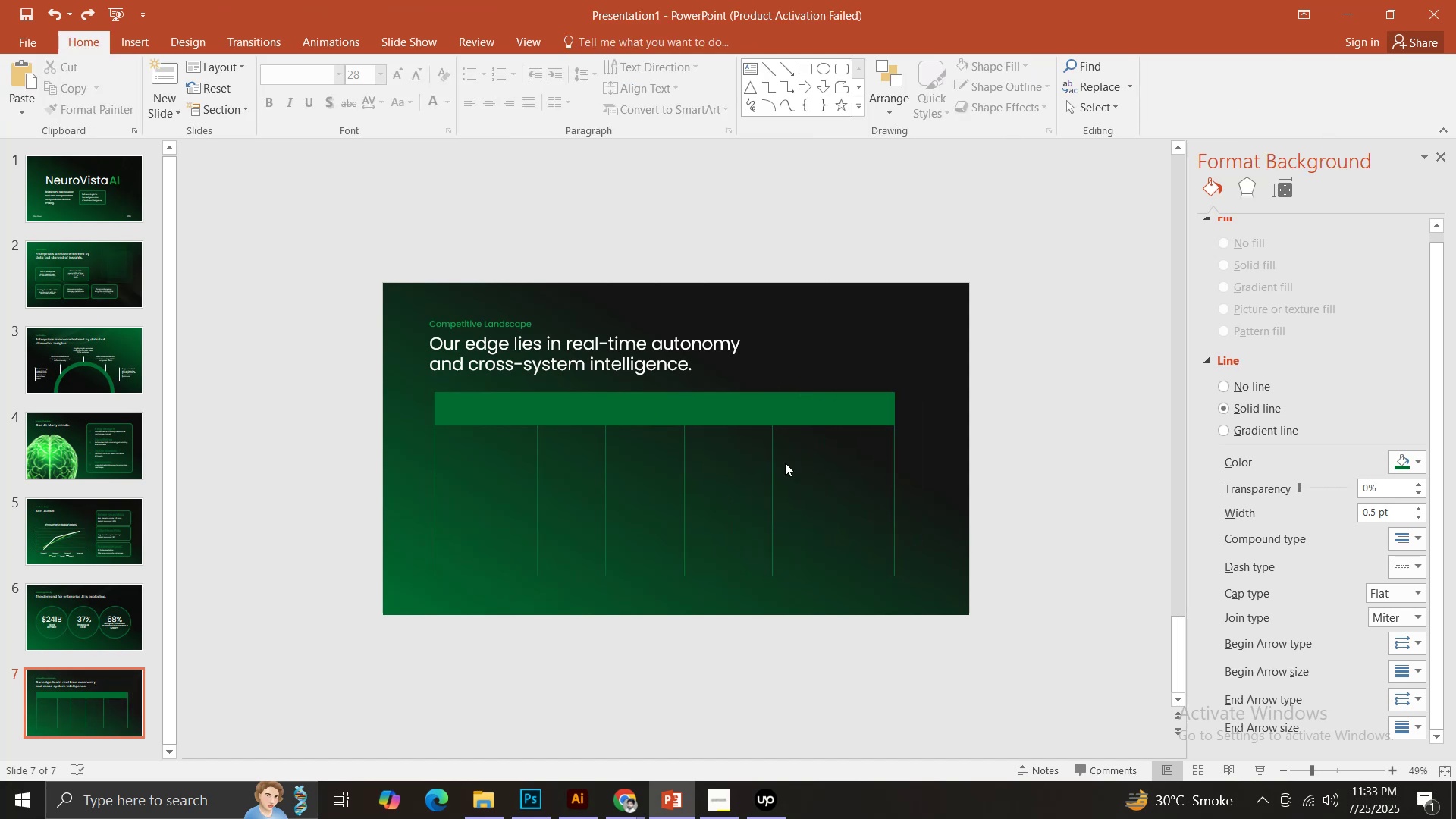 
hold_key(key=ControlLeft, duration=2.57)
 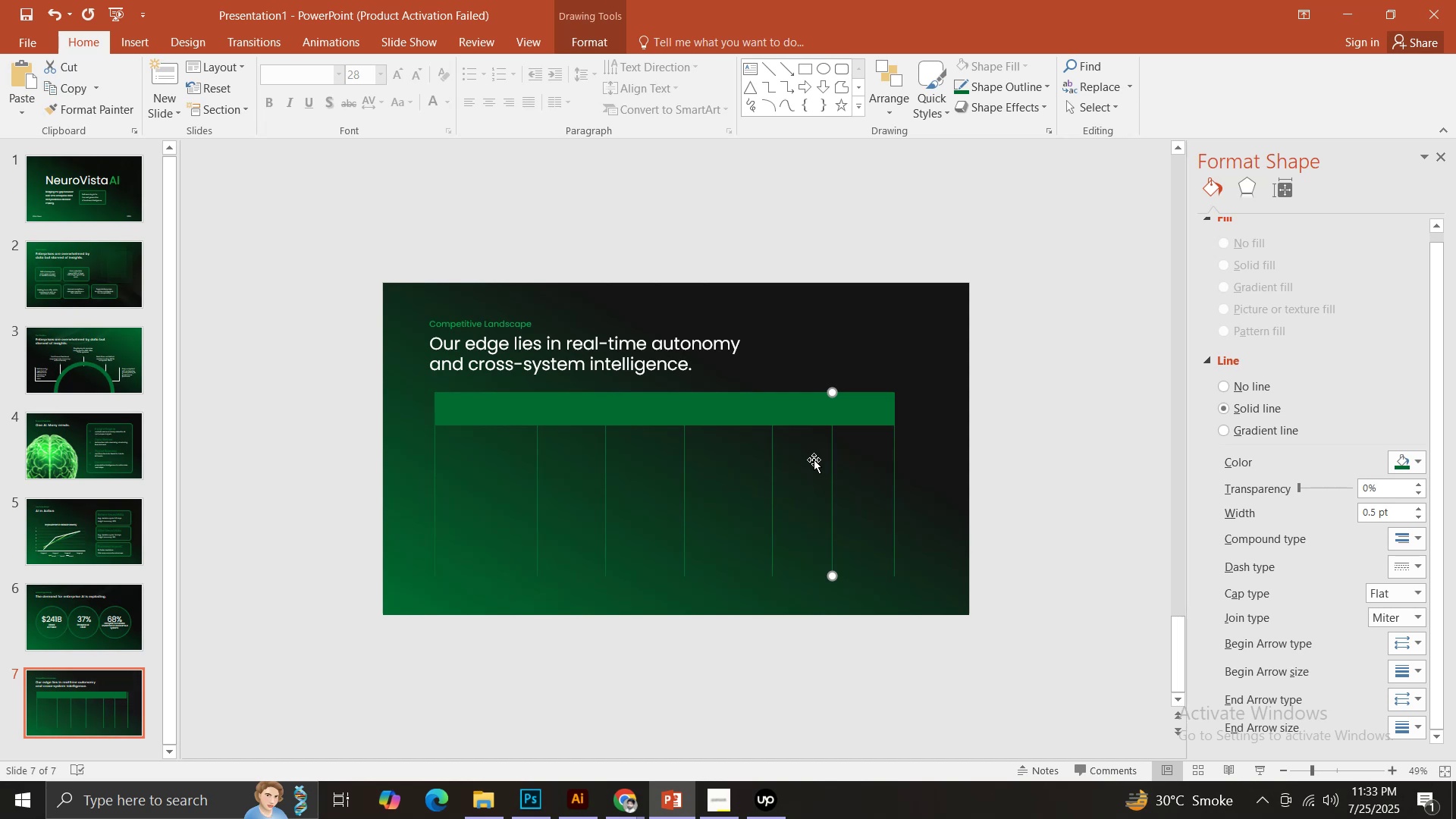 
hold_key(key=ShiftLeft, duration=1.52)
 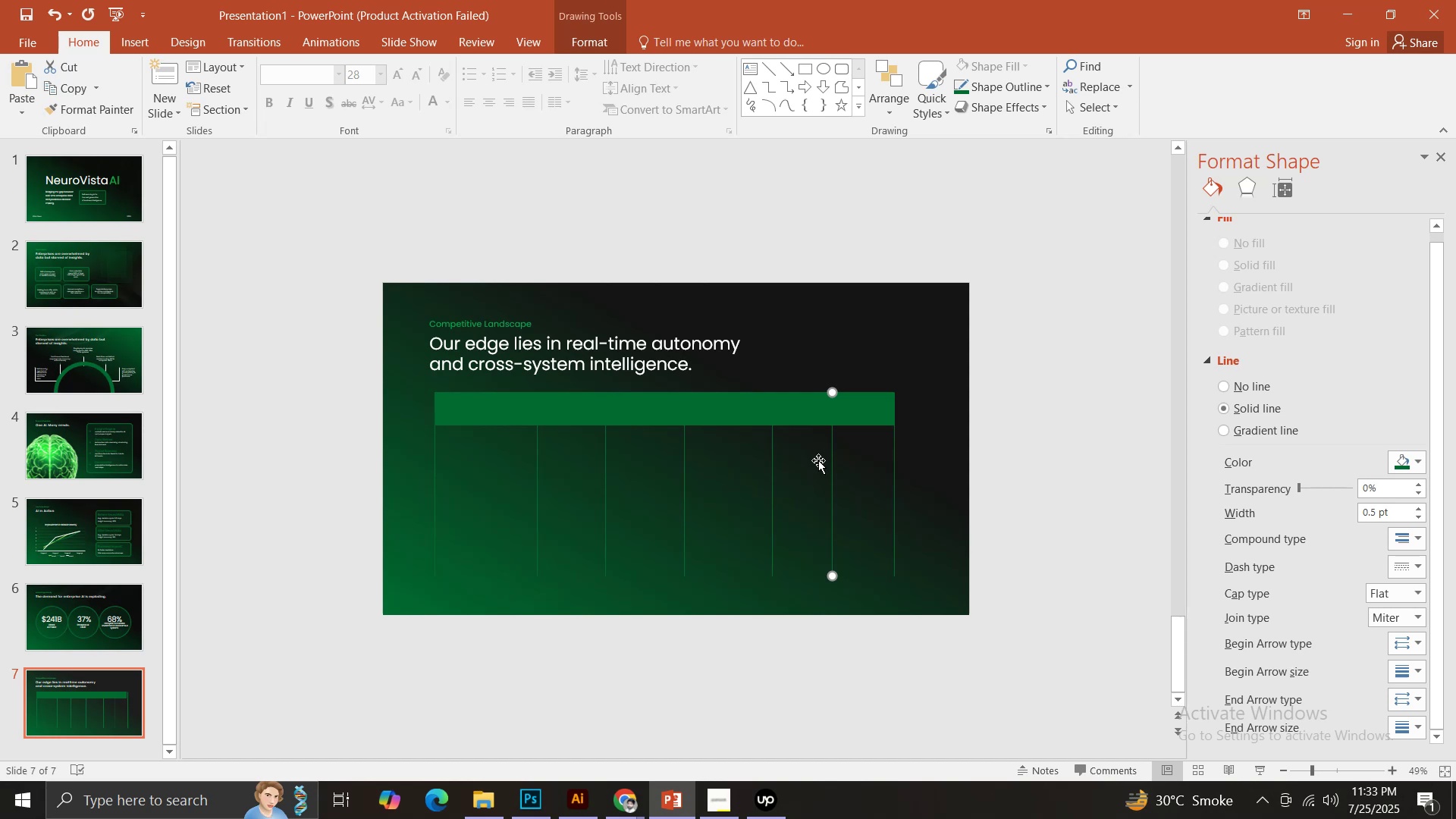 
hold_key(key=ShiftLeft, duration=0.46)
 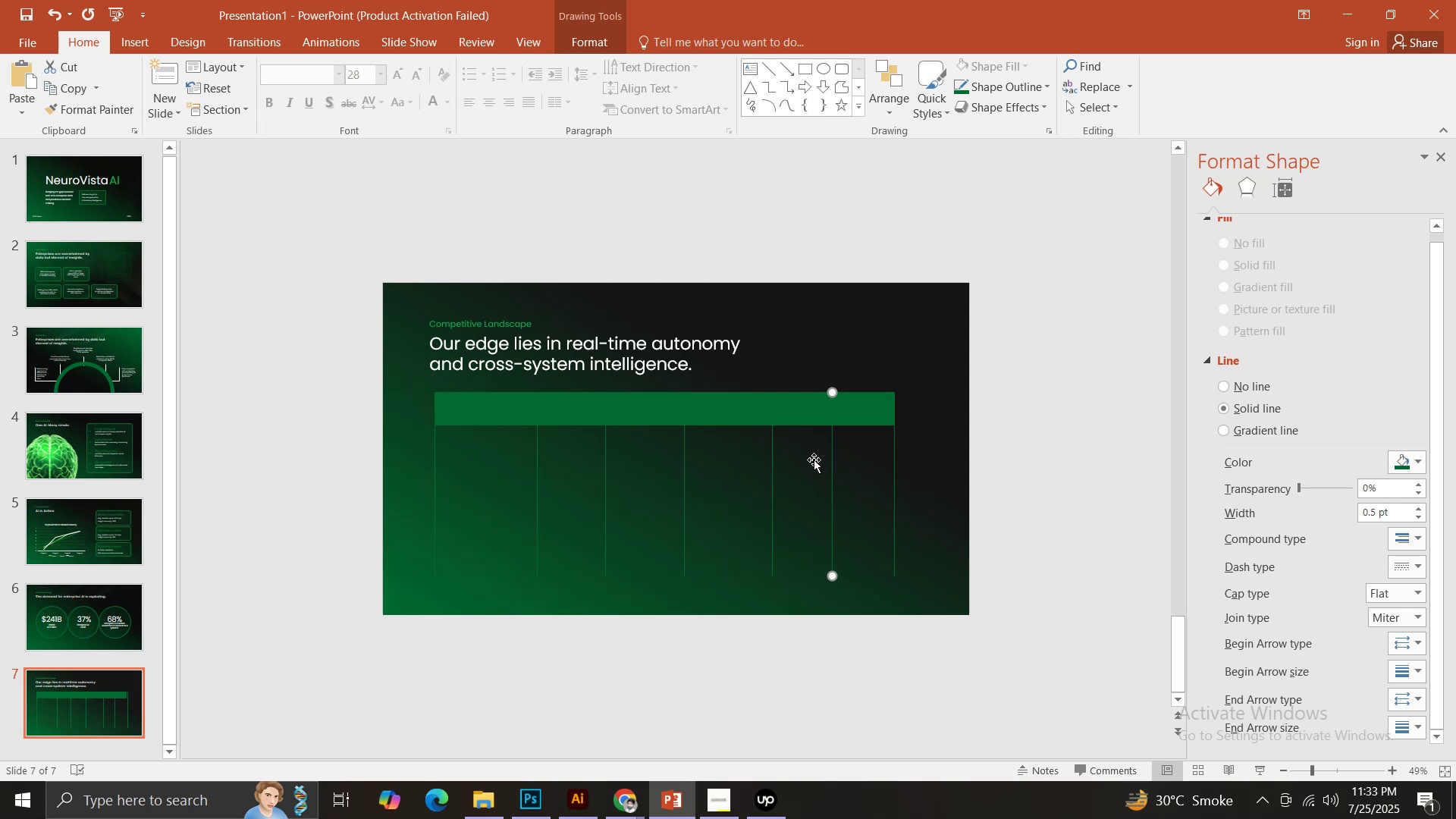 
hold_key(key=ShiftLeft, duration=1.52)
left_click([771, 460])
 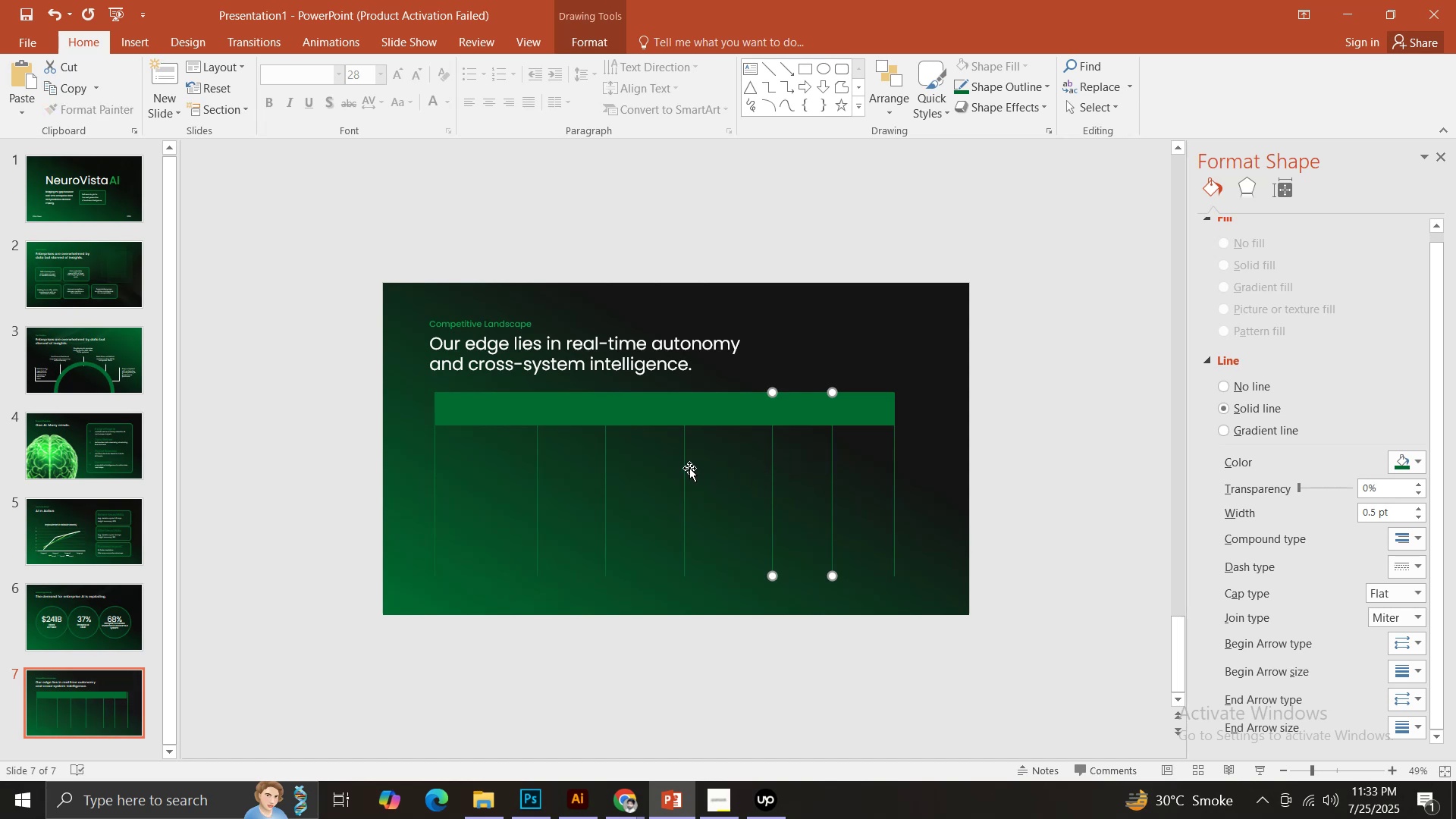 
hold_key(key=ShiftLeft, duration=1.53)
left_click([686, 466])
 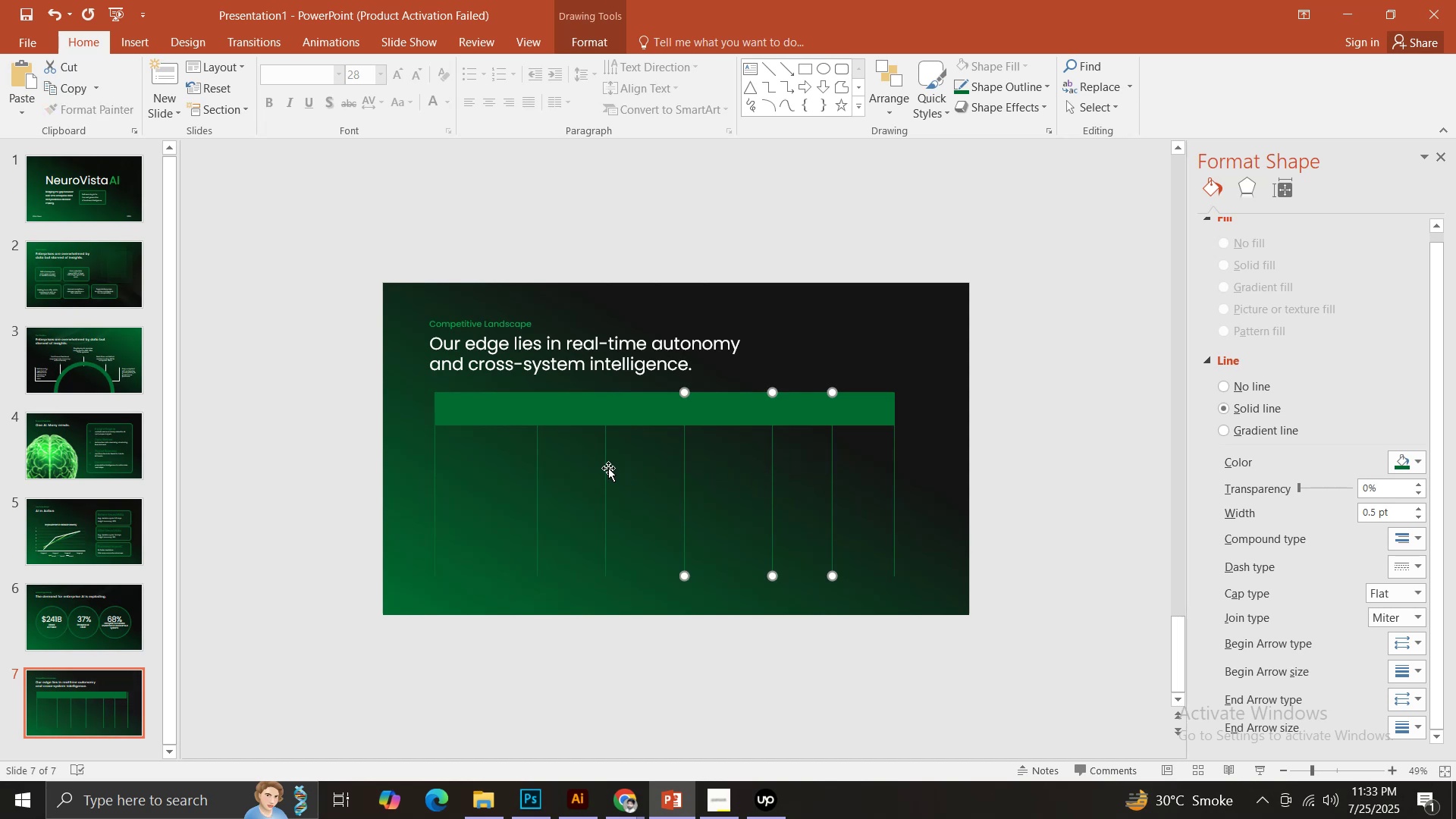 
left_click([606, 467])
 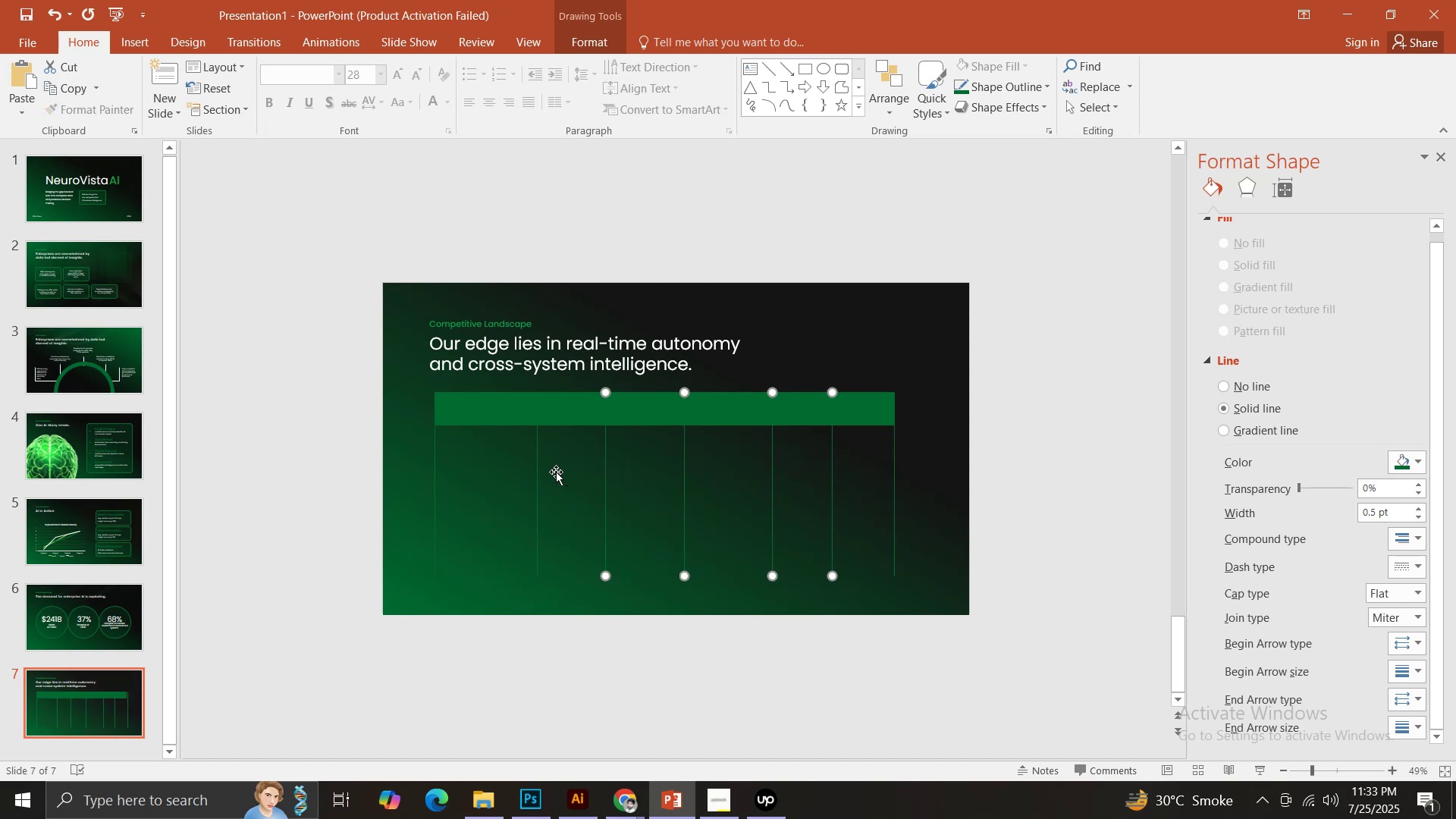 
hold_key(key=ShiftLeft, duration=1.51)
left_click([537, 472])
 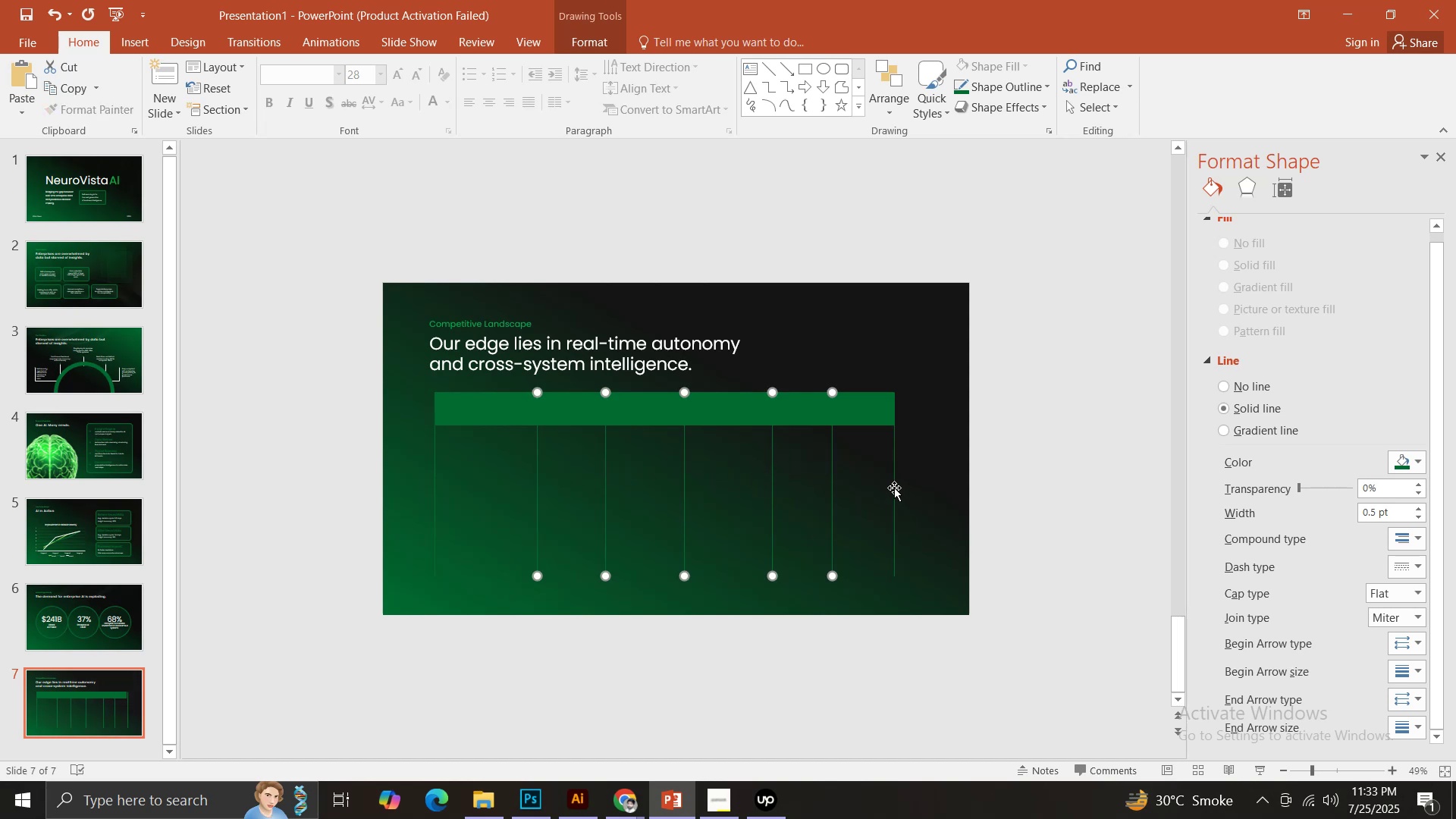 
left_click([893, 488])
 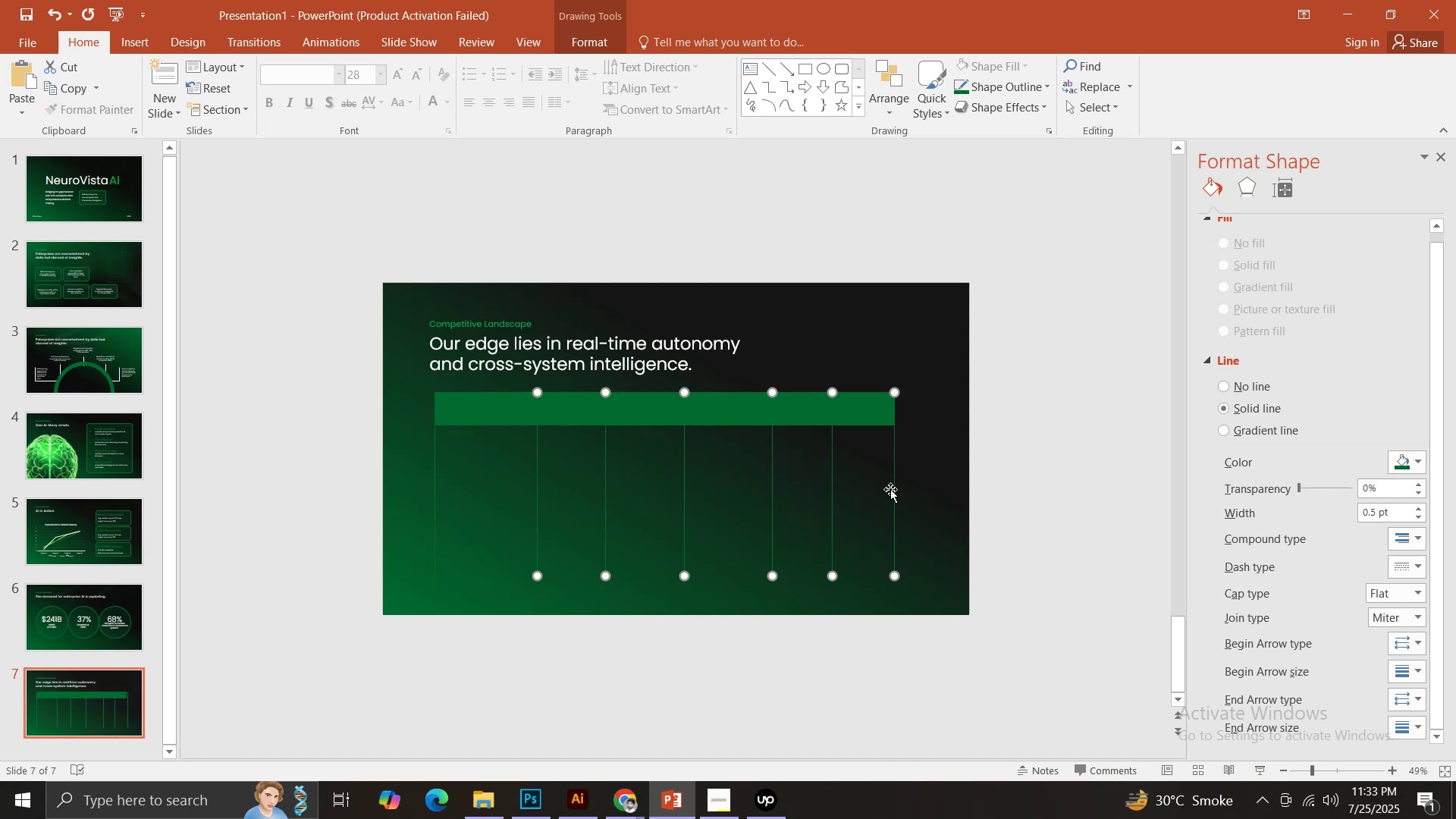 
key(Shift+ShiftLeft)
 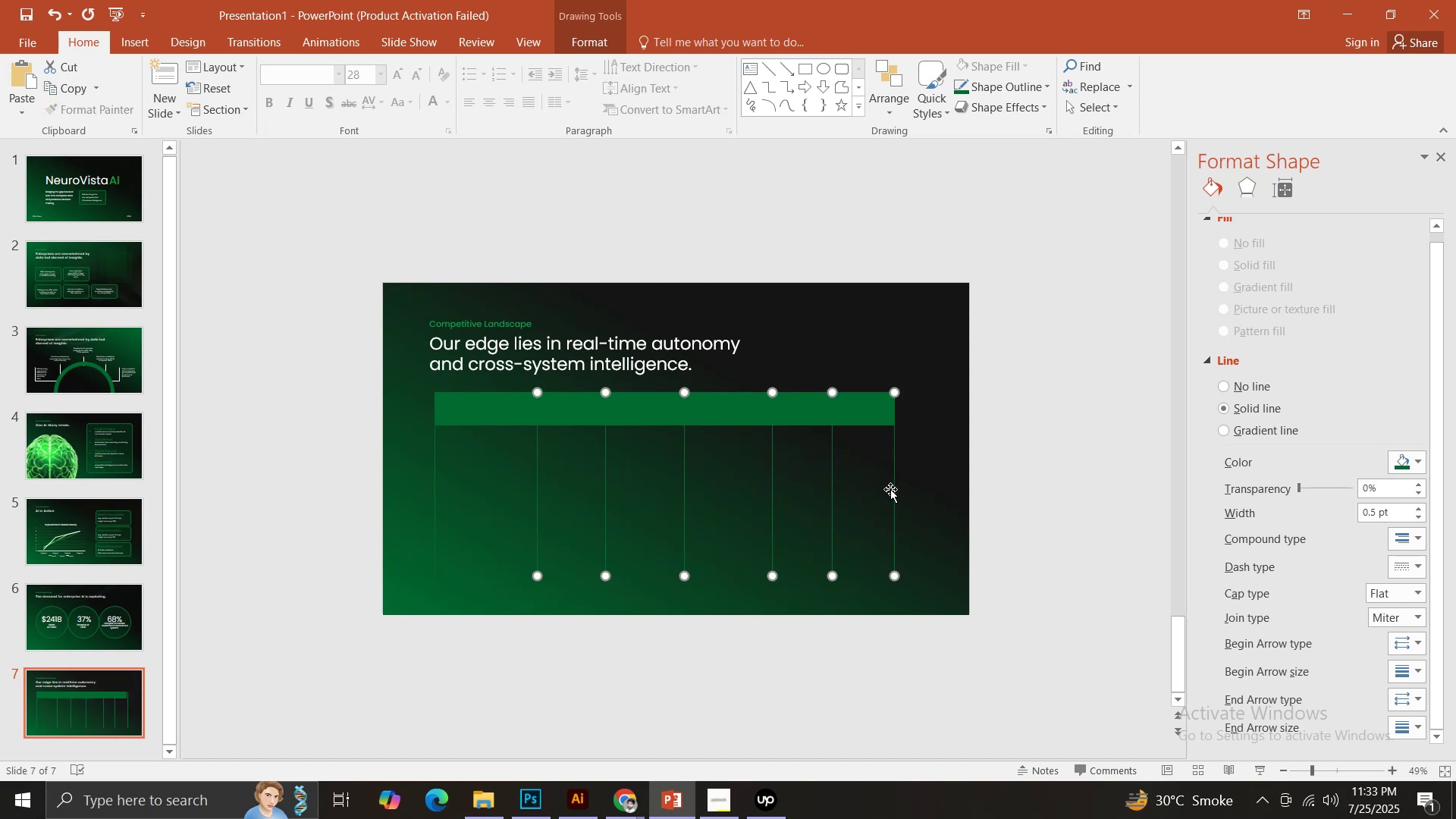 
key(Shift+ShiftLeft)
 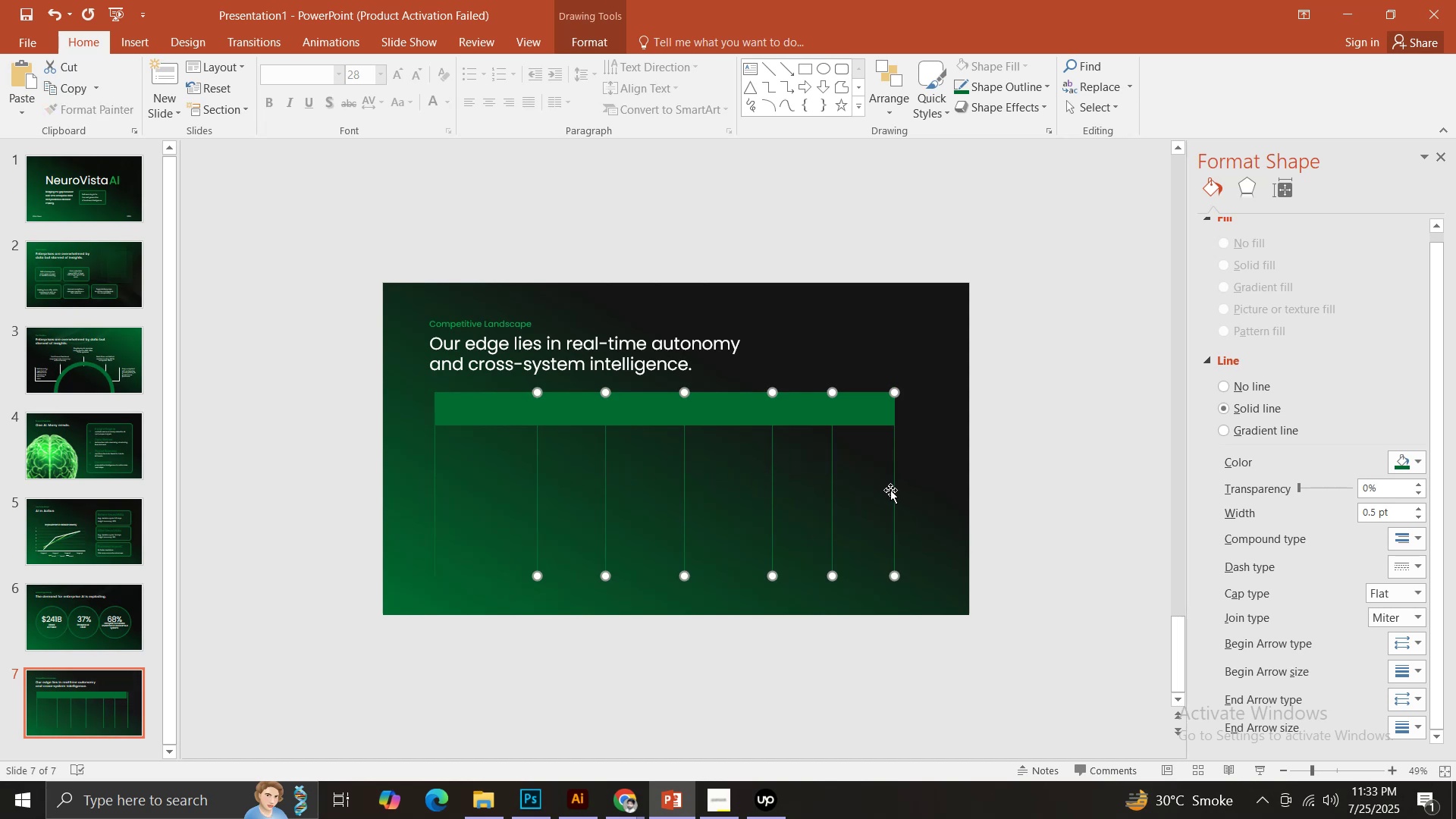 
key(Shift+ShiftLeft)
 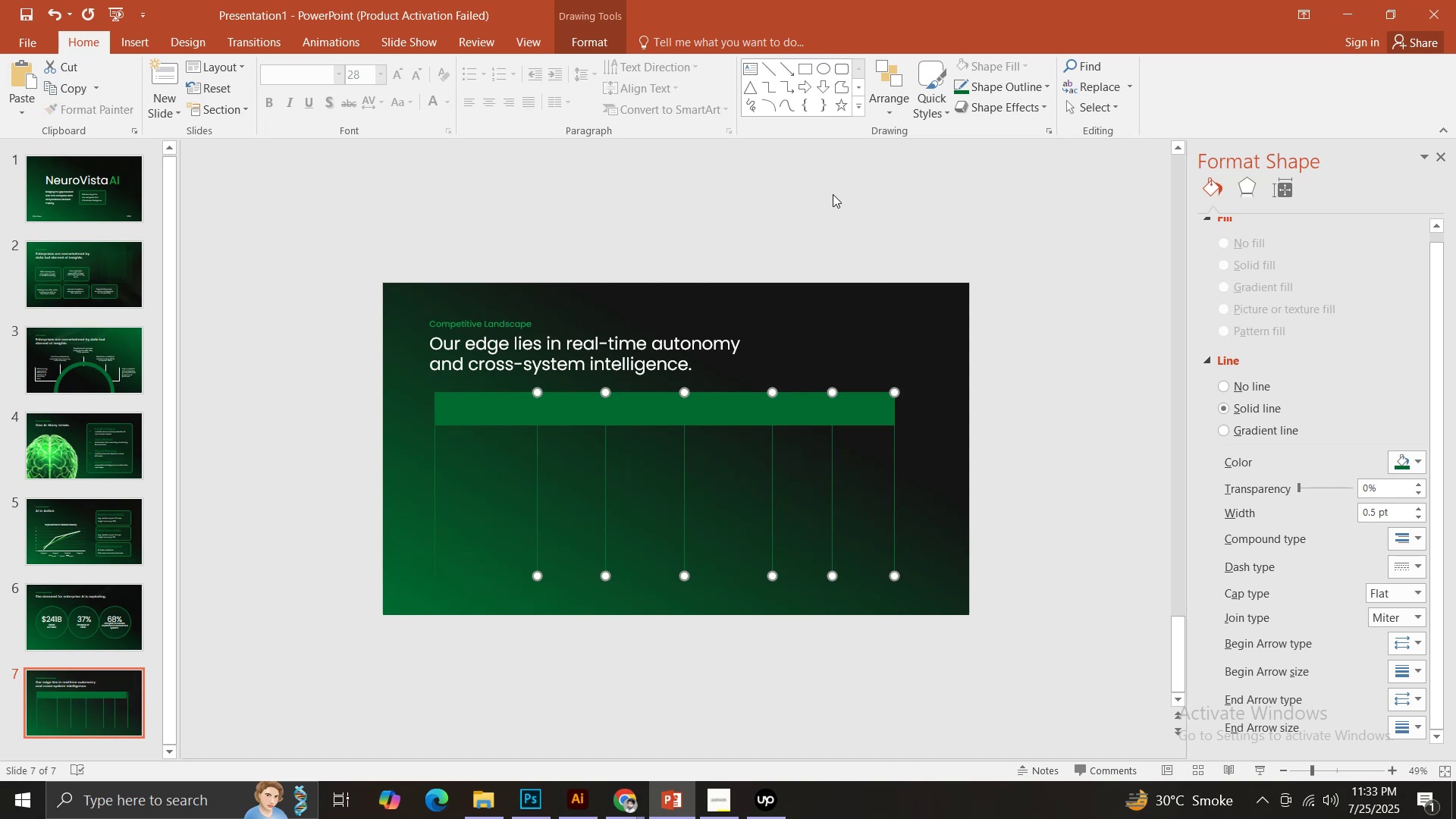 
hold_key(key=ShiftLeft, duration=0.79)
left_click([537, 453])
 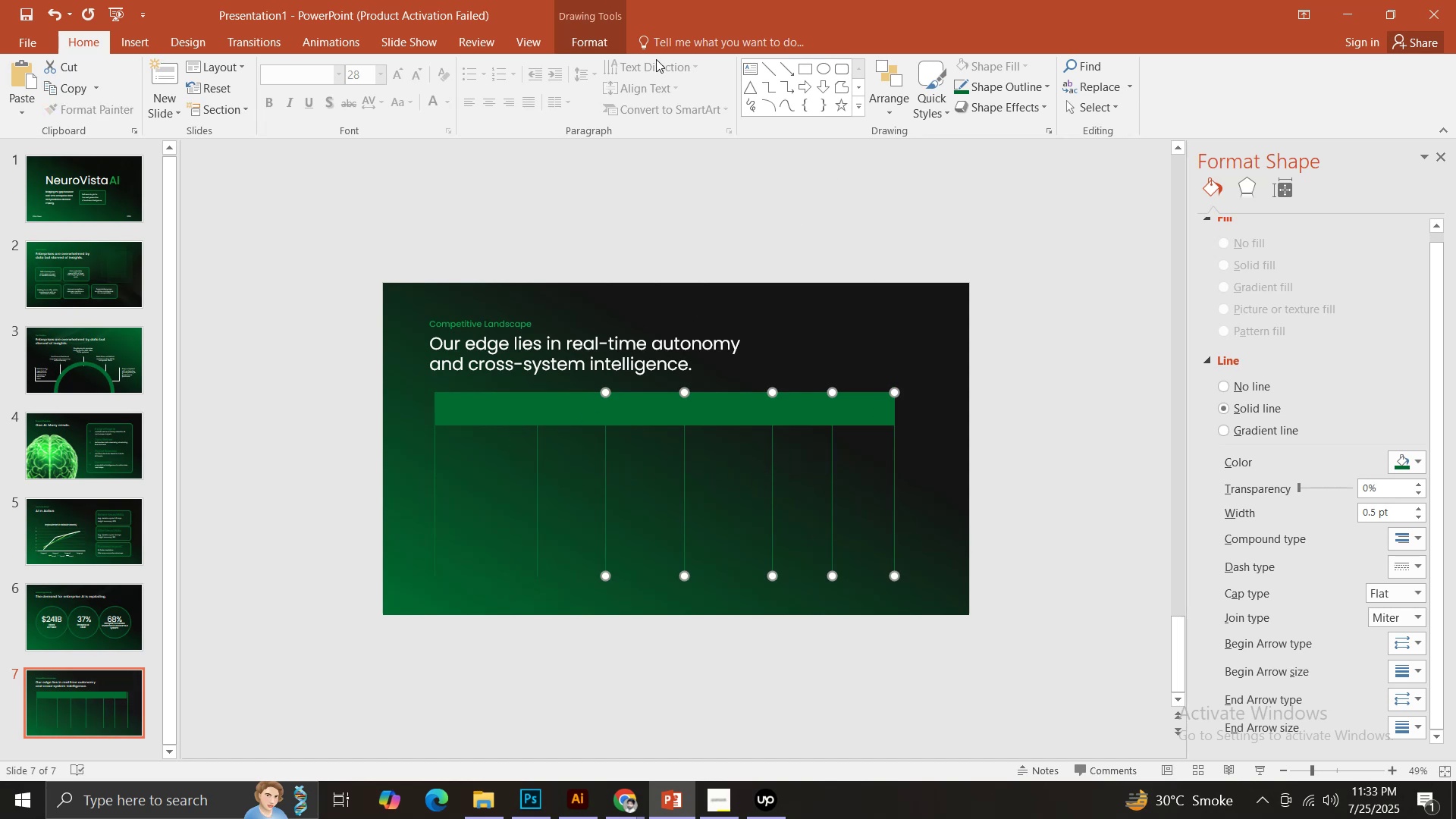 
left_click([603, 44])
 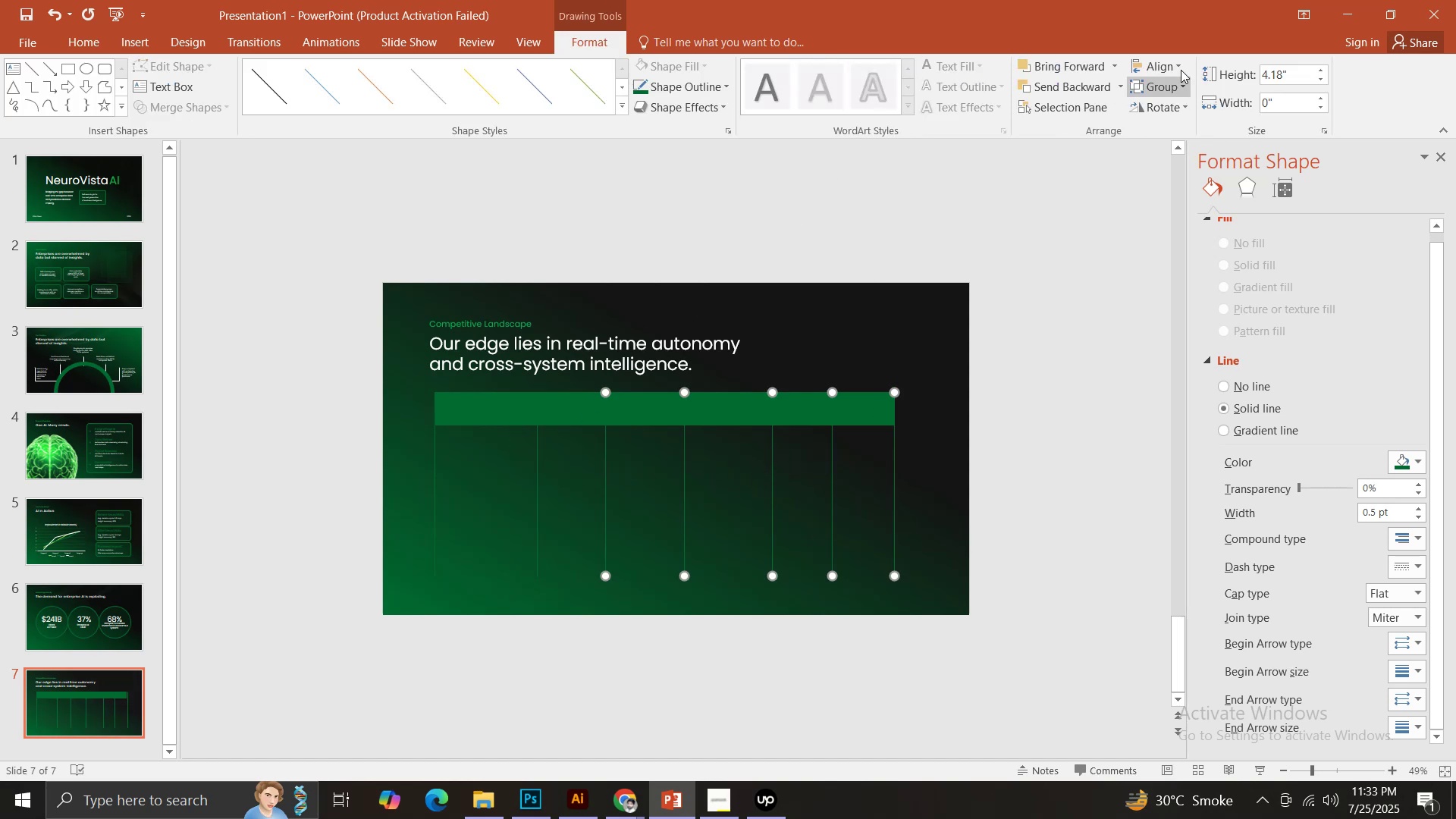 
left_click([1167, 63])
 